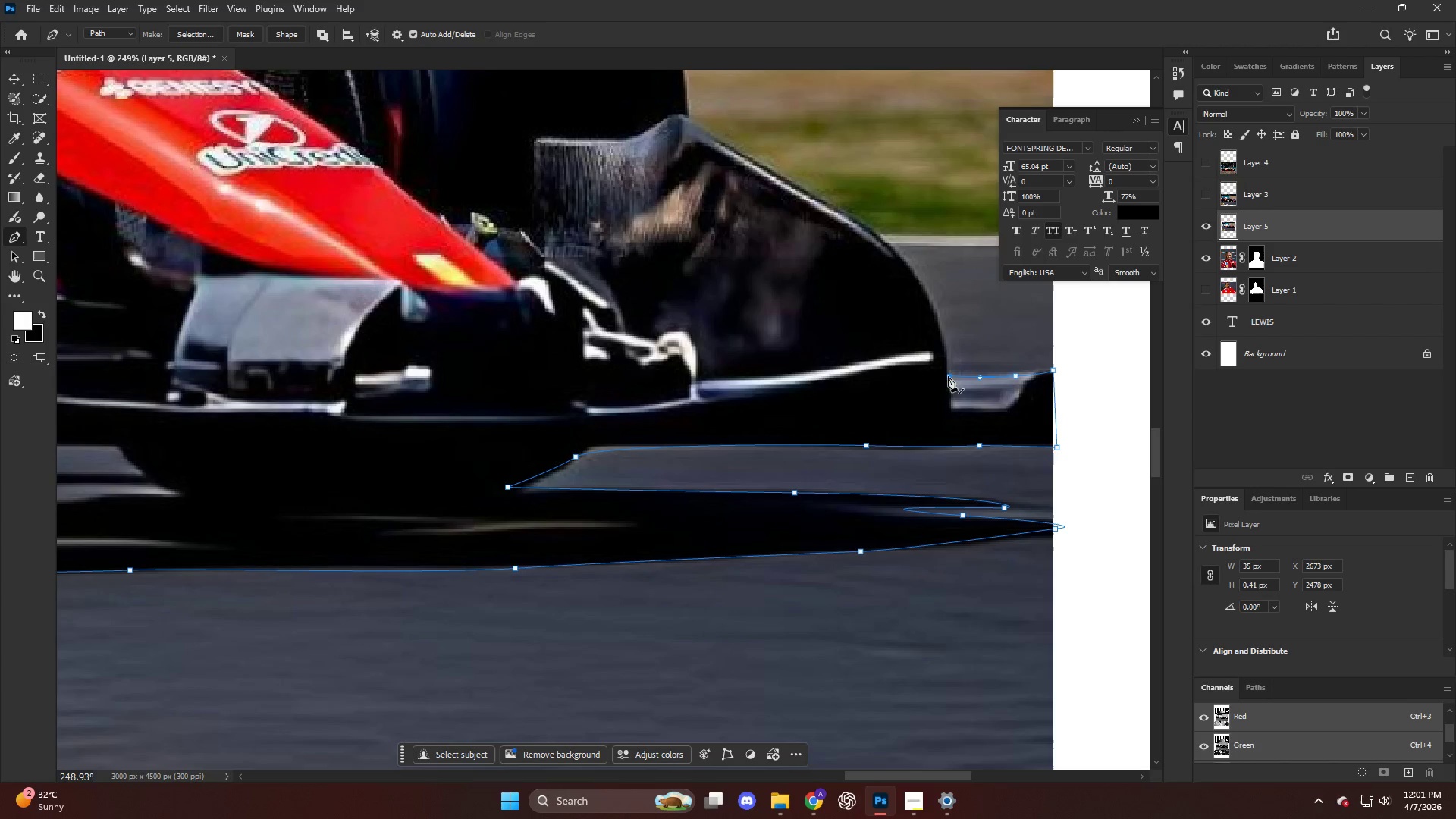 
hold_key(key=AltLeft, duration=0.77)
scroll: coordinate [937, 380], scroll_direction: down, amount: 21.0
 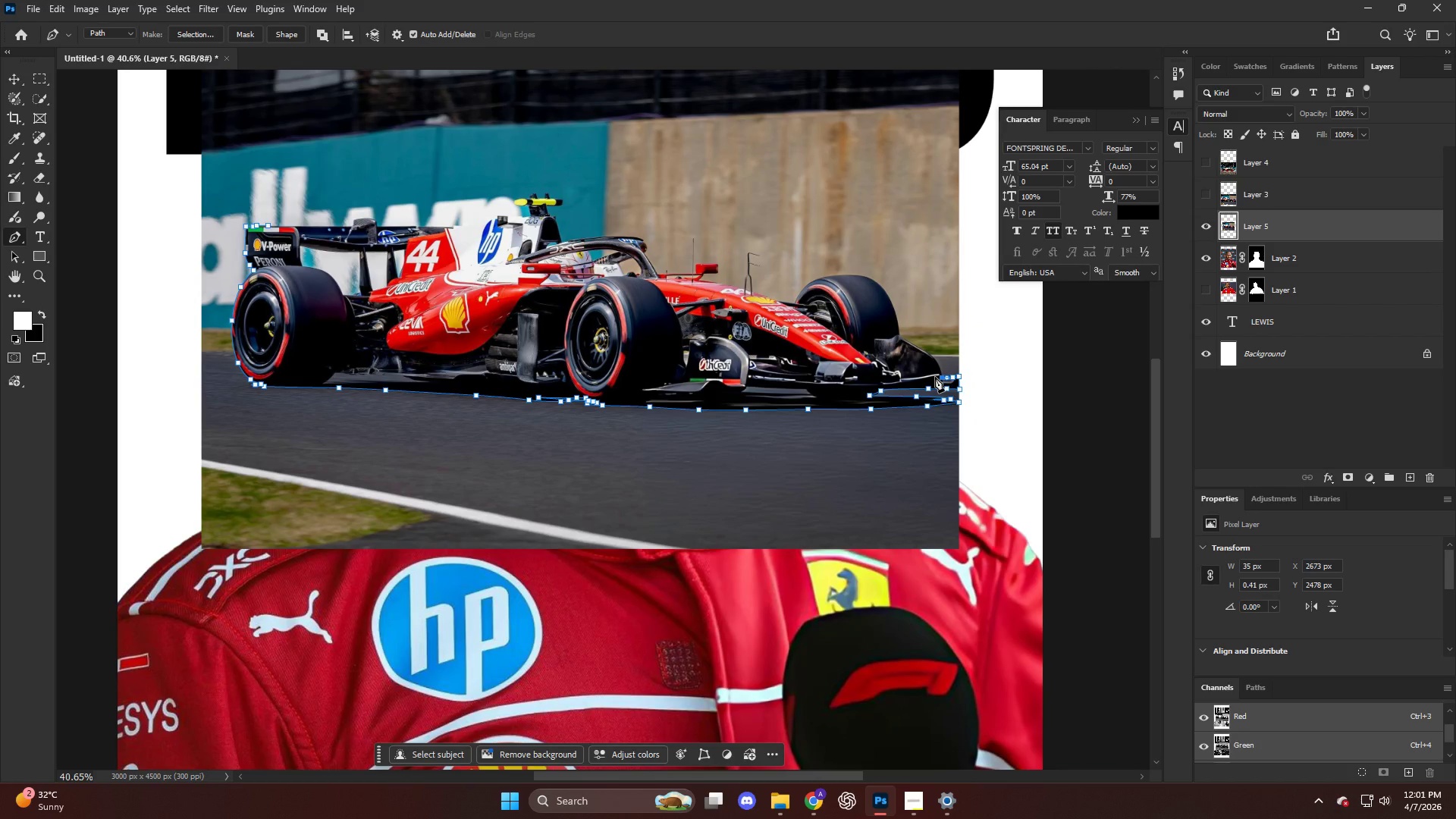 
hold_key(key=AltLeft, duration=0.83)
hold_key(key=AltLeft, duration=0.38)
scroll: coordinate [927, 481], scroll_direction: up, amount: 43.0
 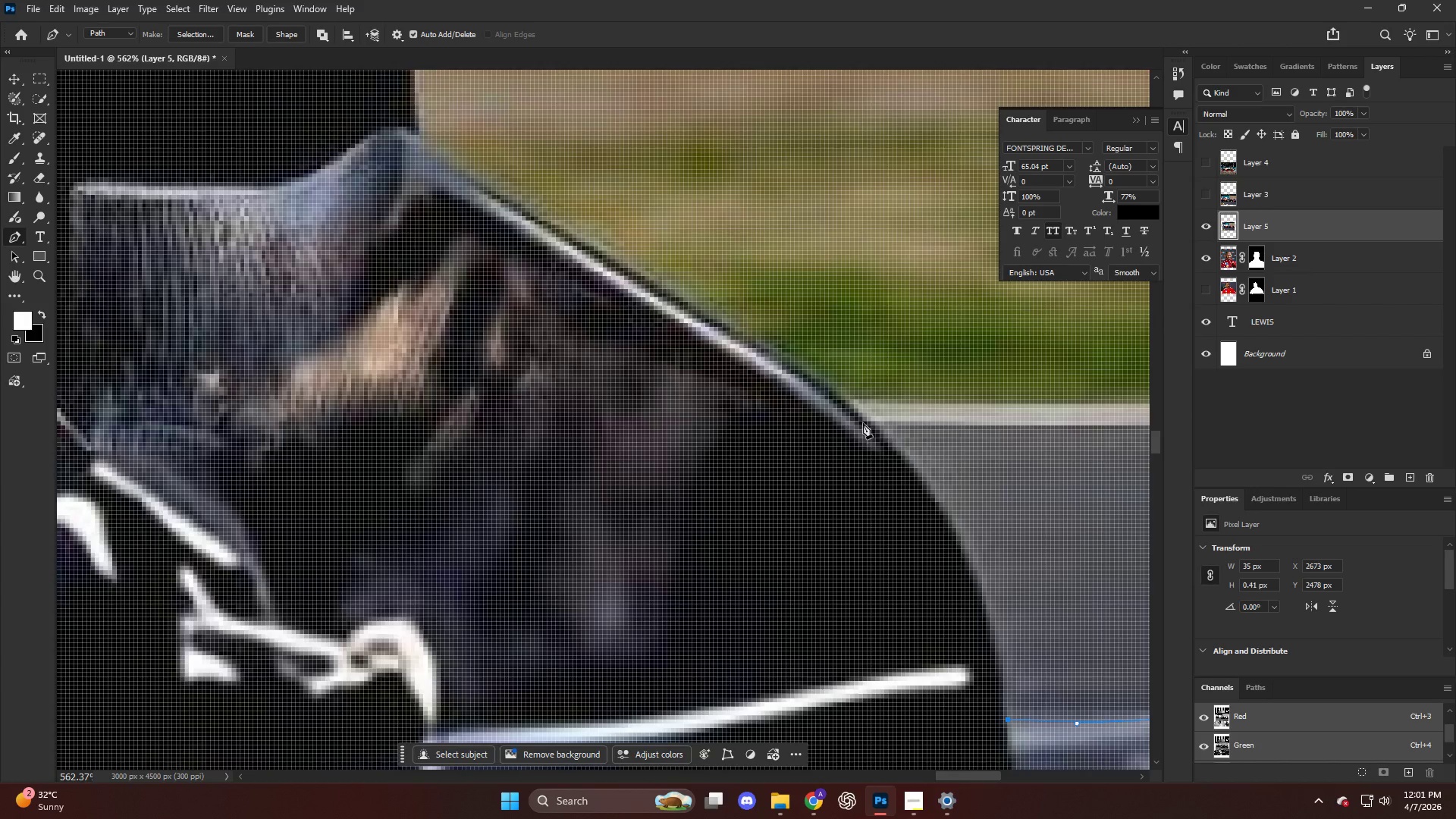 
left_click_drag(start_coordinate=[855, 417], to_coordinate=[804, 375])
 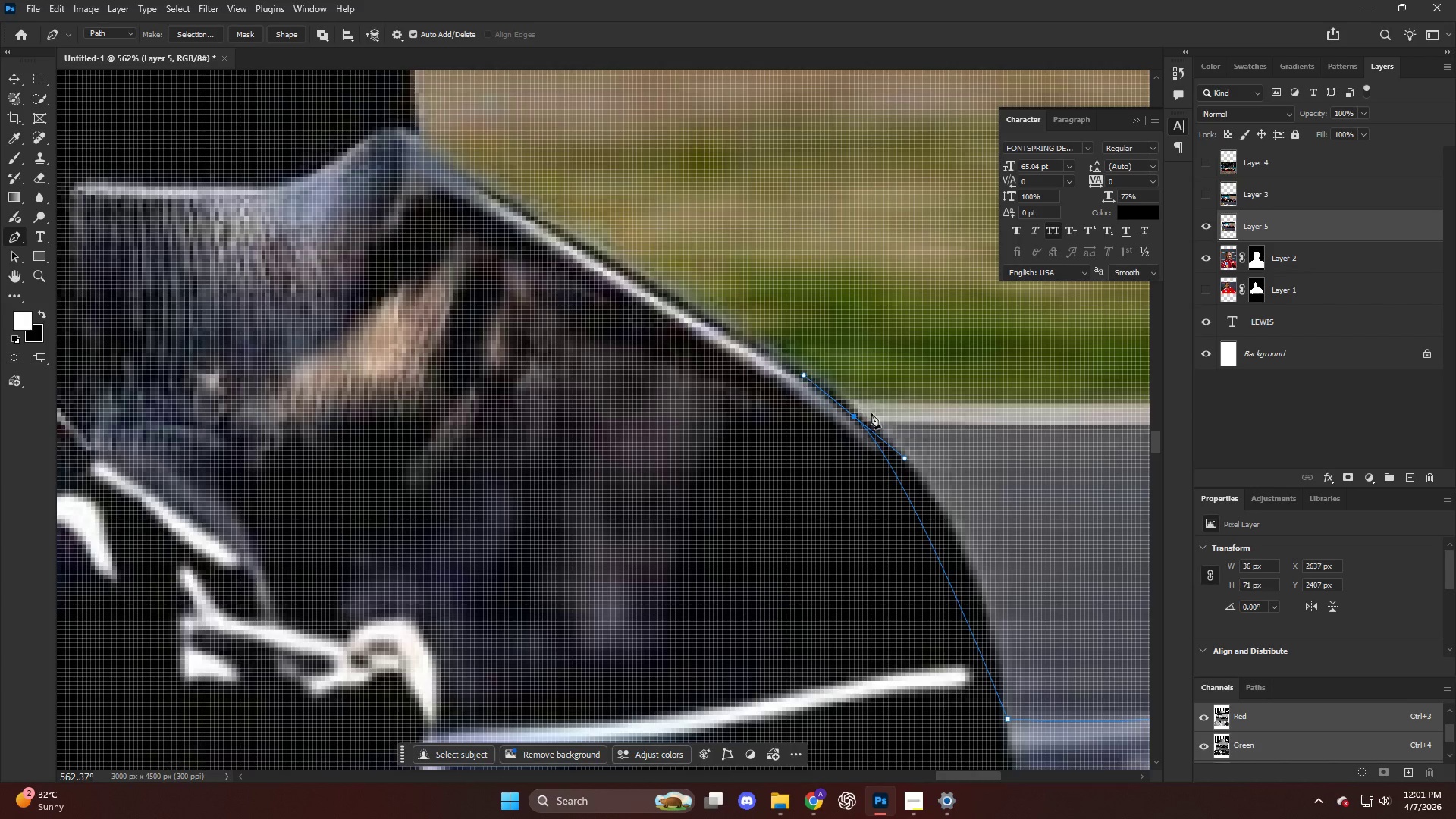 
key(Control+ControlLeft)
 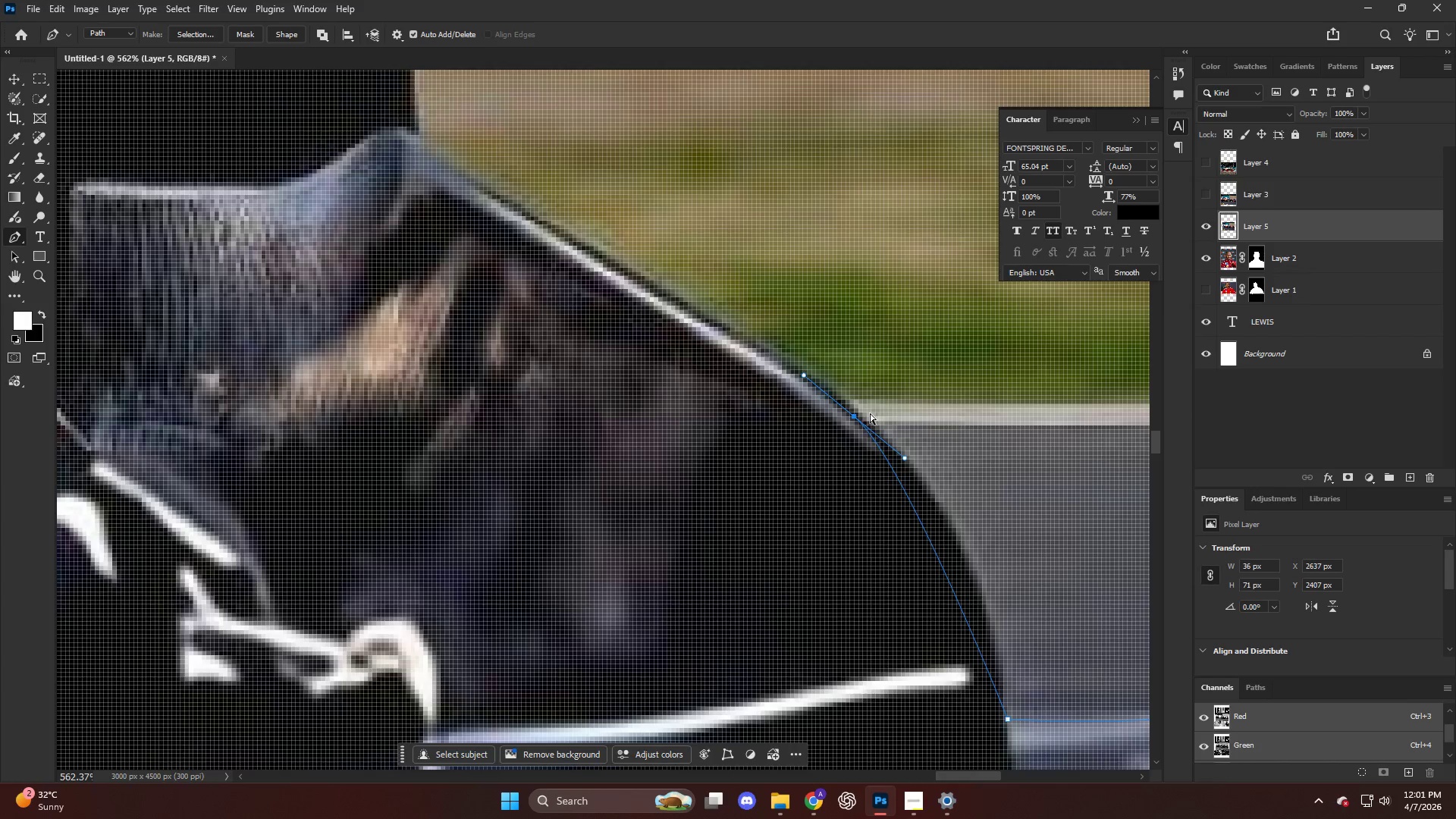 
key(Control+Z)
 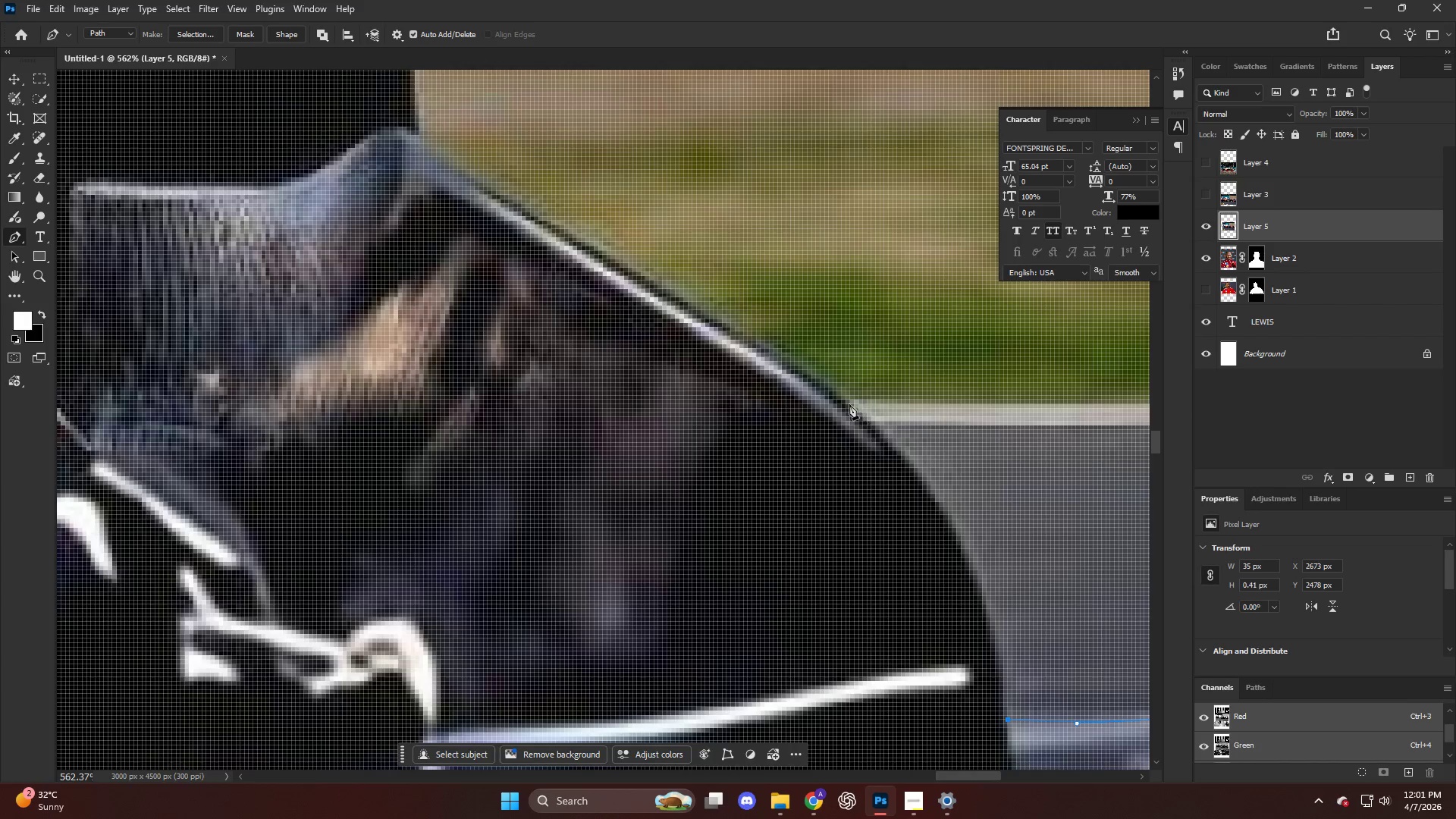 
left_click_drag(start_coordinate=[846, 402], to_coordinate=[701, 311])
 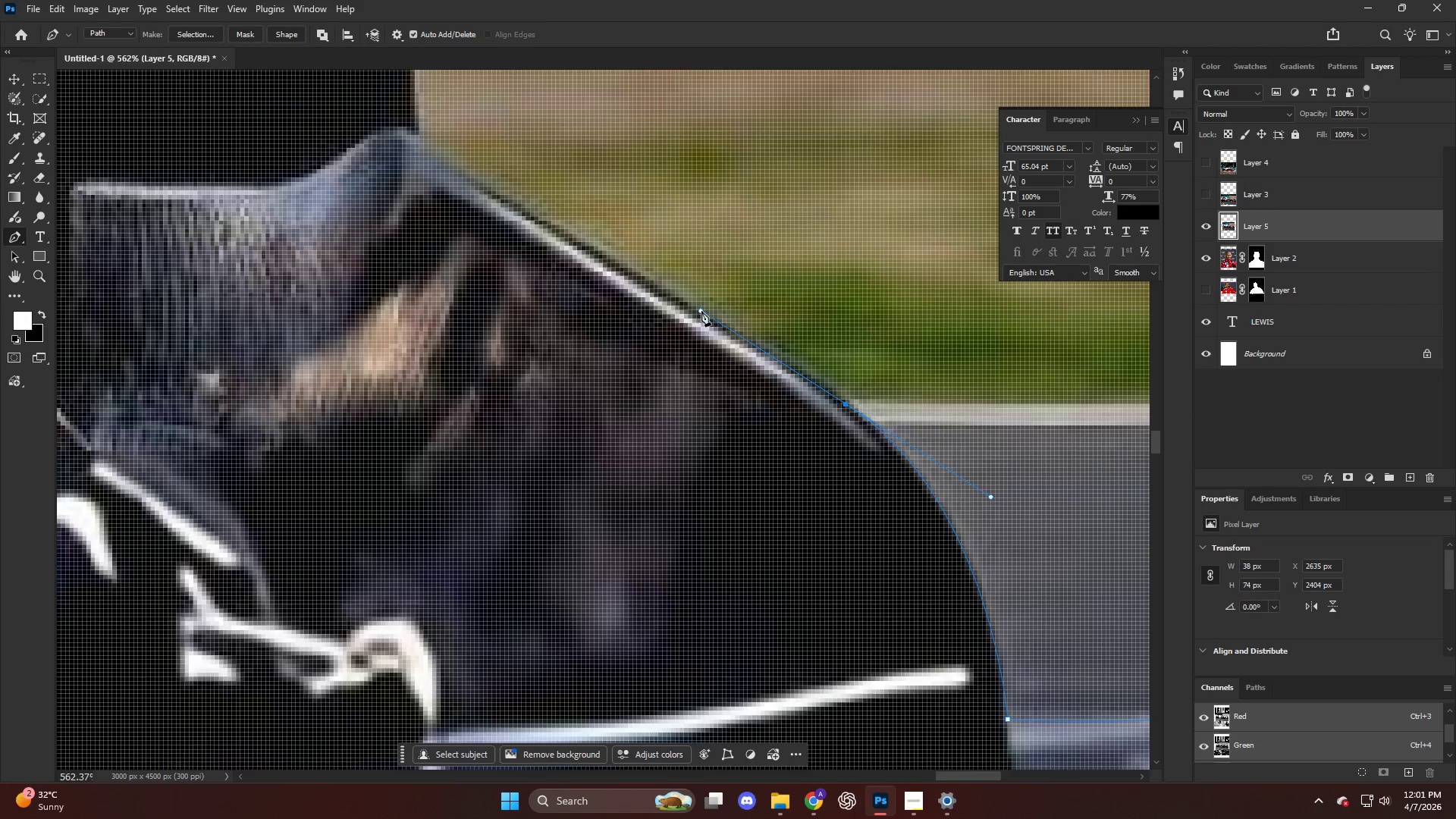 
key(Alt+AltLeft)
 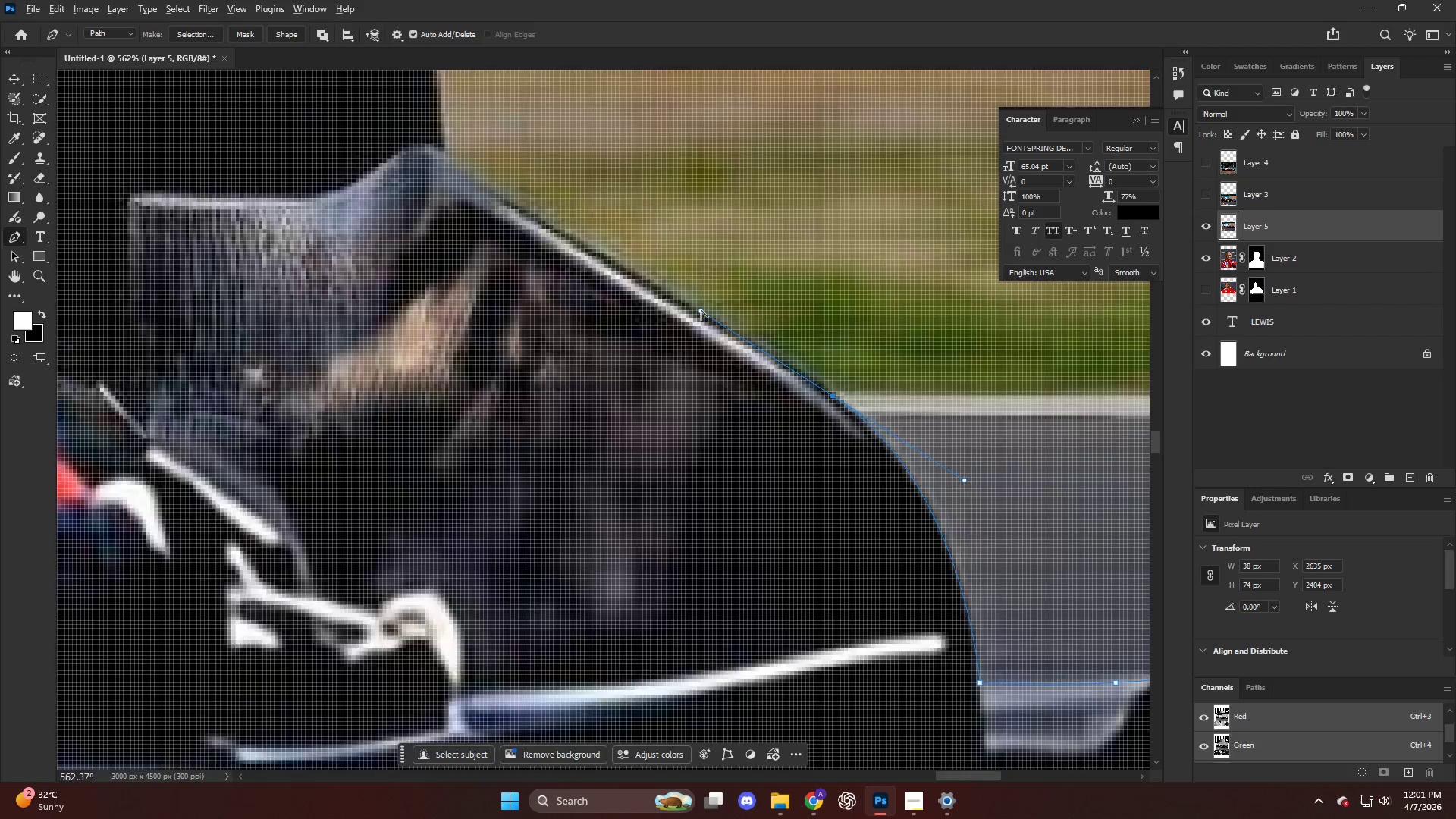 
hold_key(key=AltLeft, duration=0.59)
 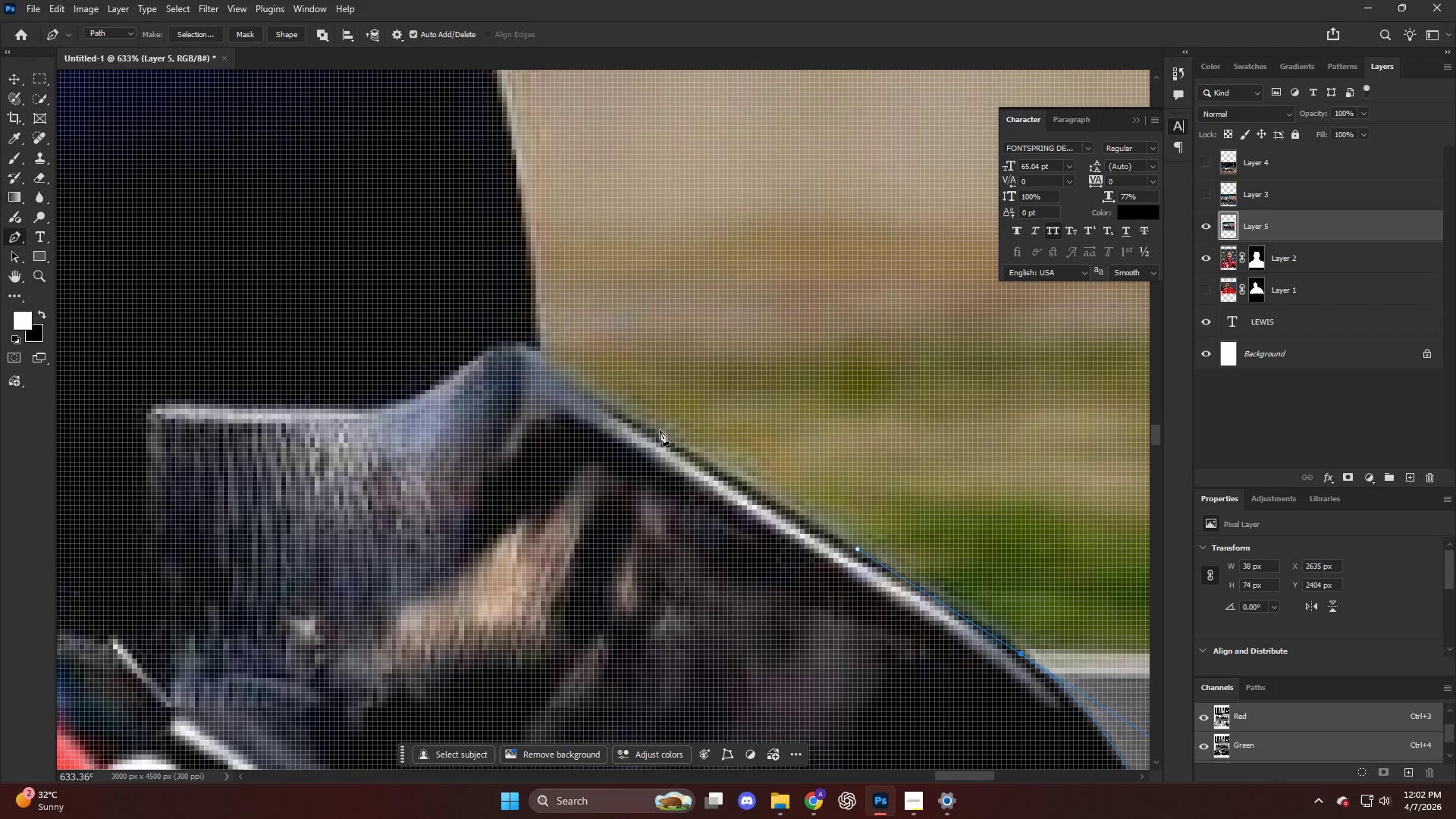 
left_click_drag(start_coordinate=[659, 430], to_coordinate=[572, 376])
 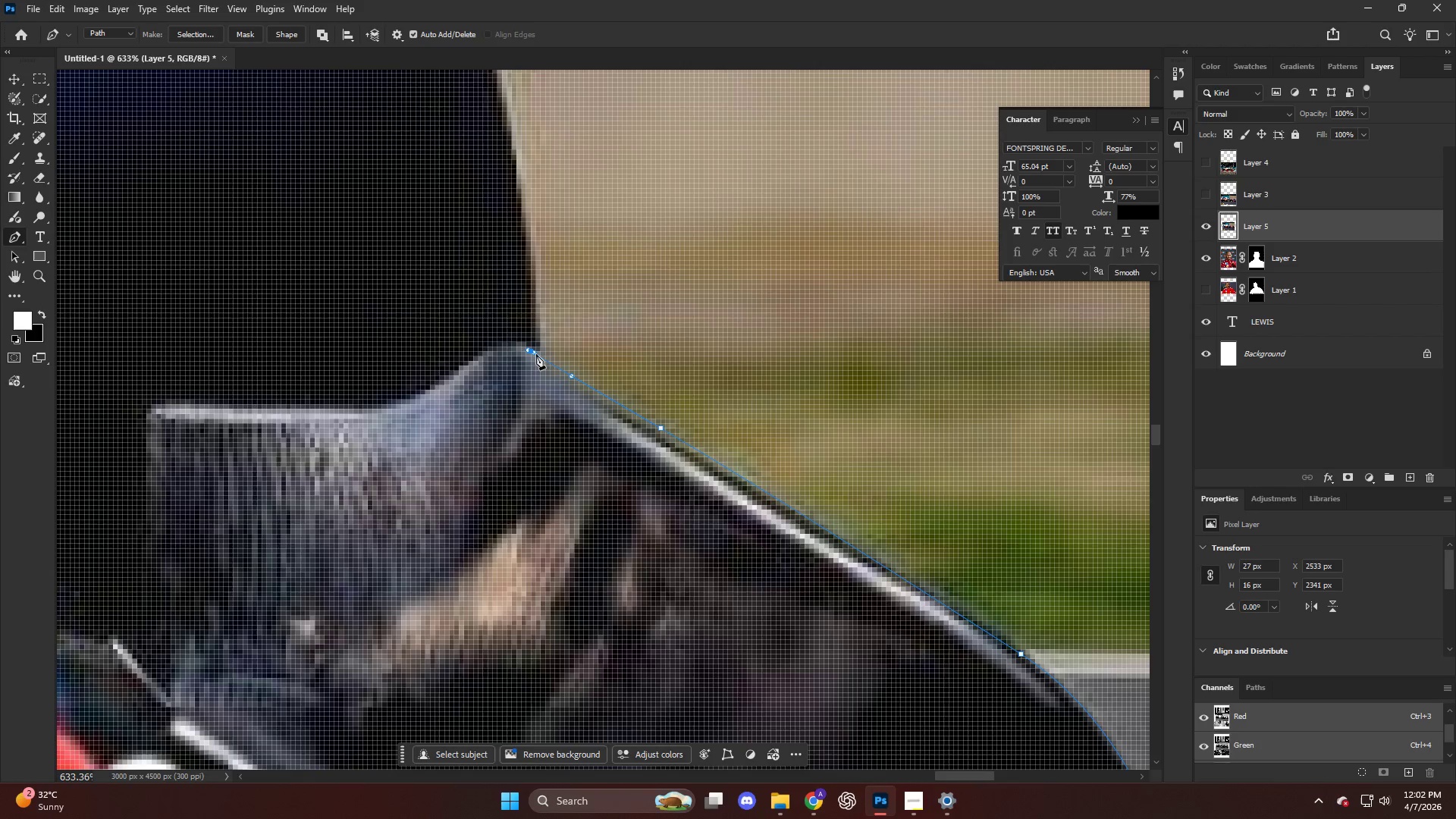 
scroll: coordinate [654, 427], scroll_direction: up, amount: 13.0
 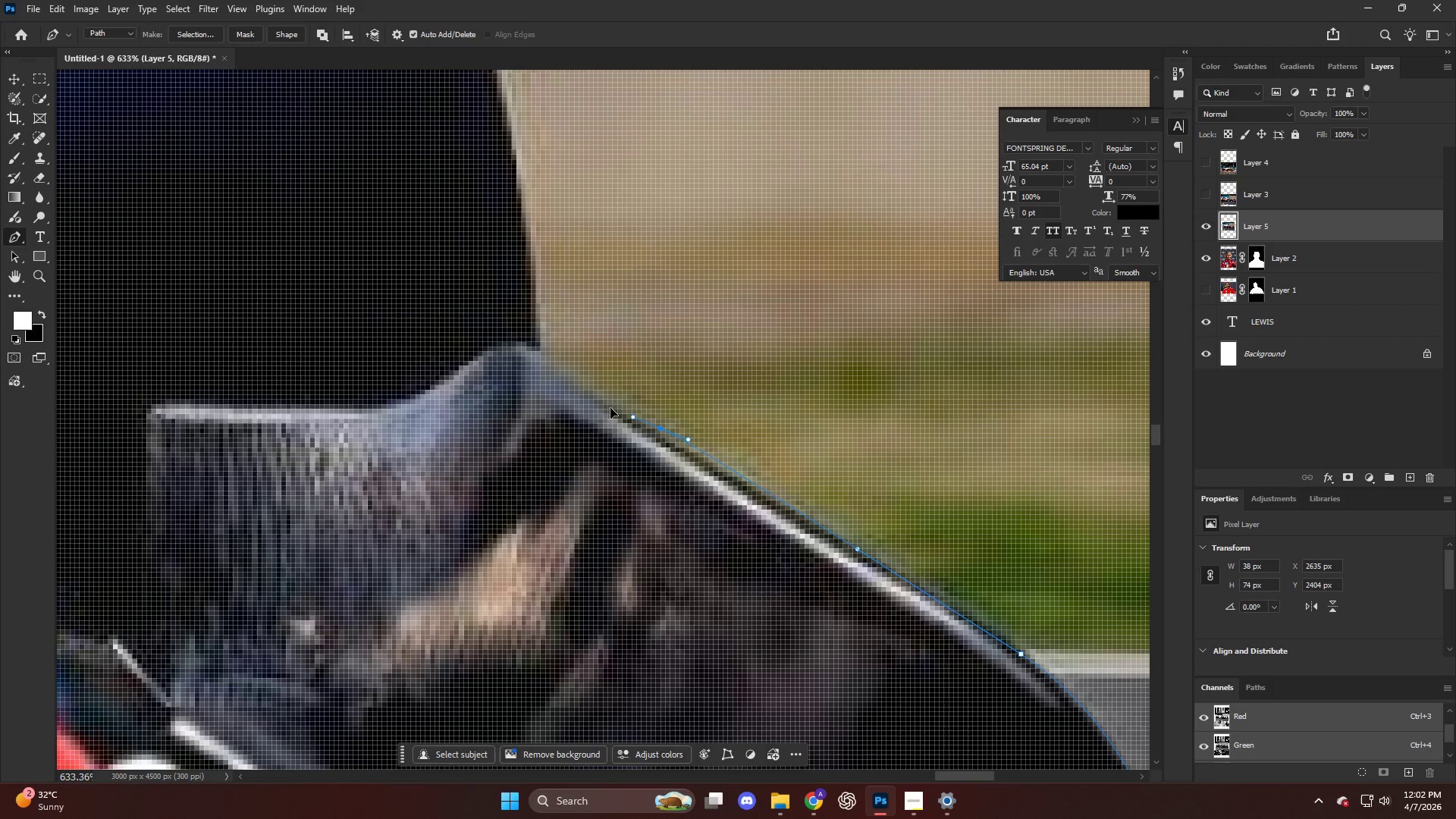 
key(Control+ControlLeft)
 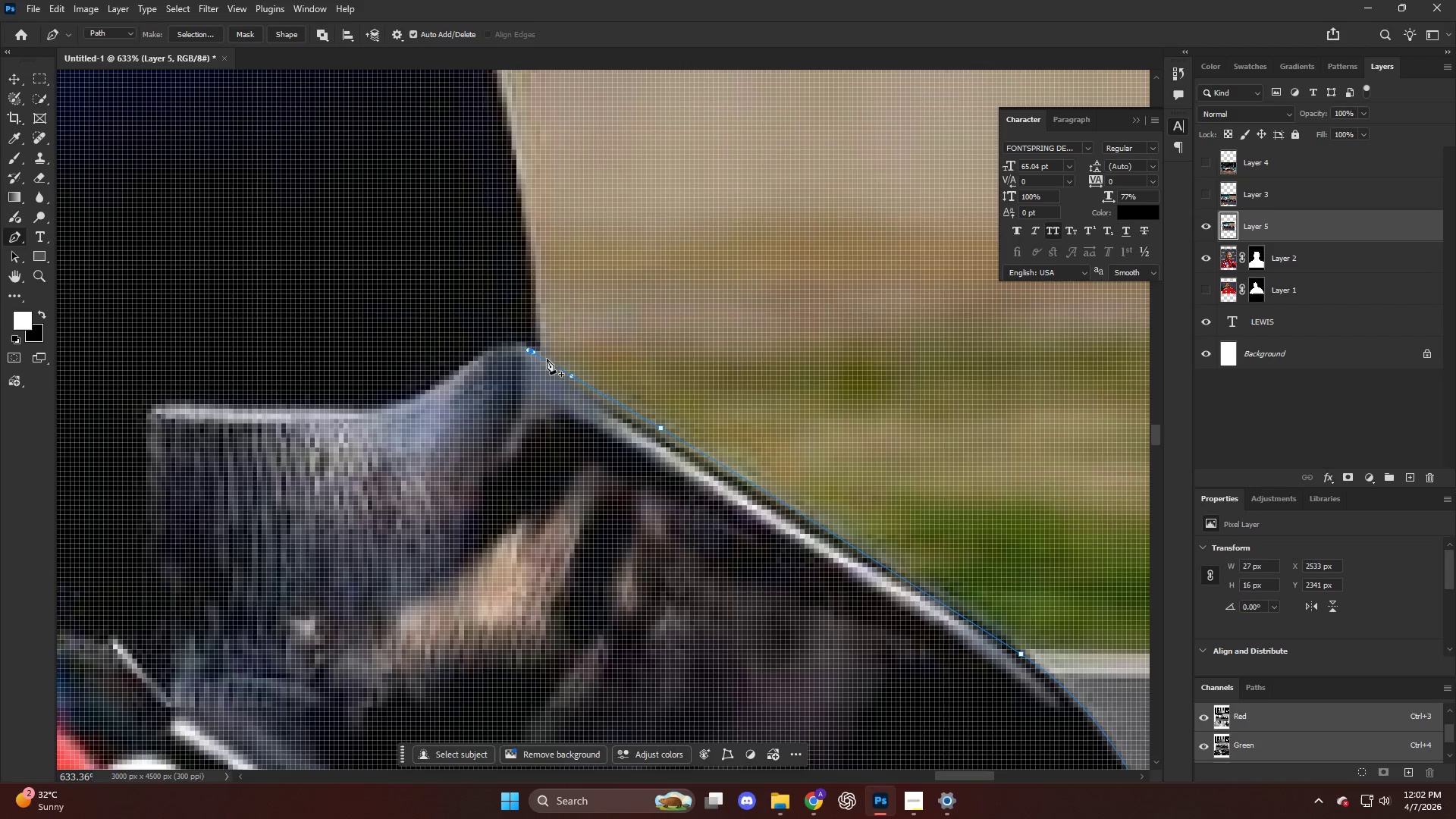 
key(Control+Z)
 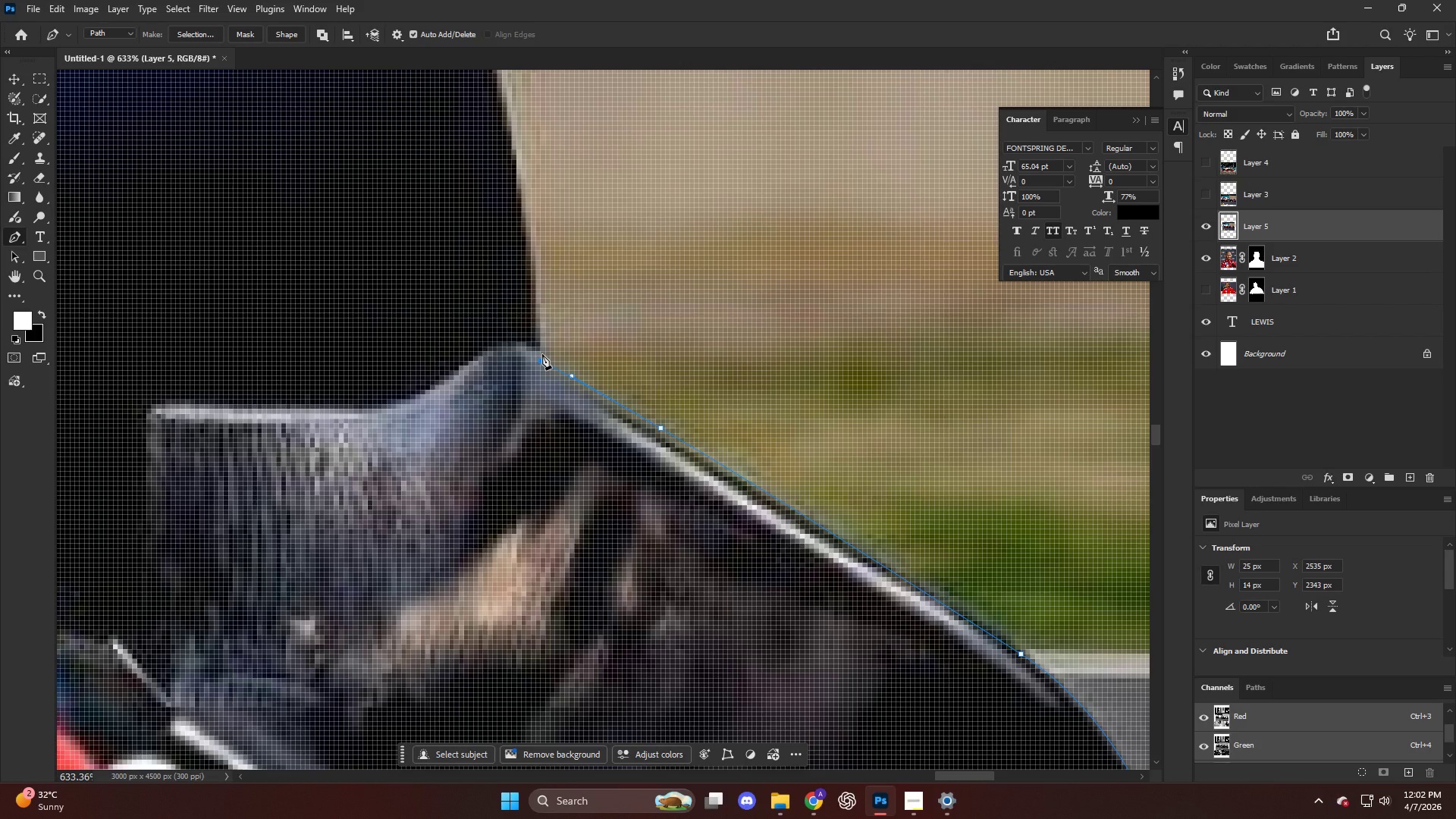 
wait(5.44)
 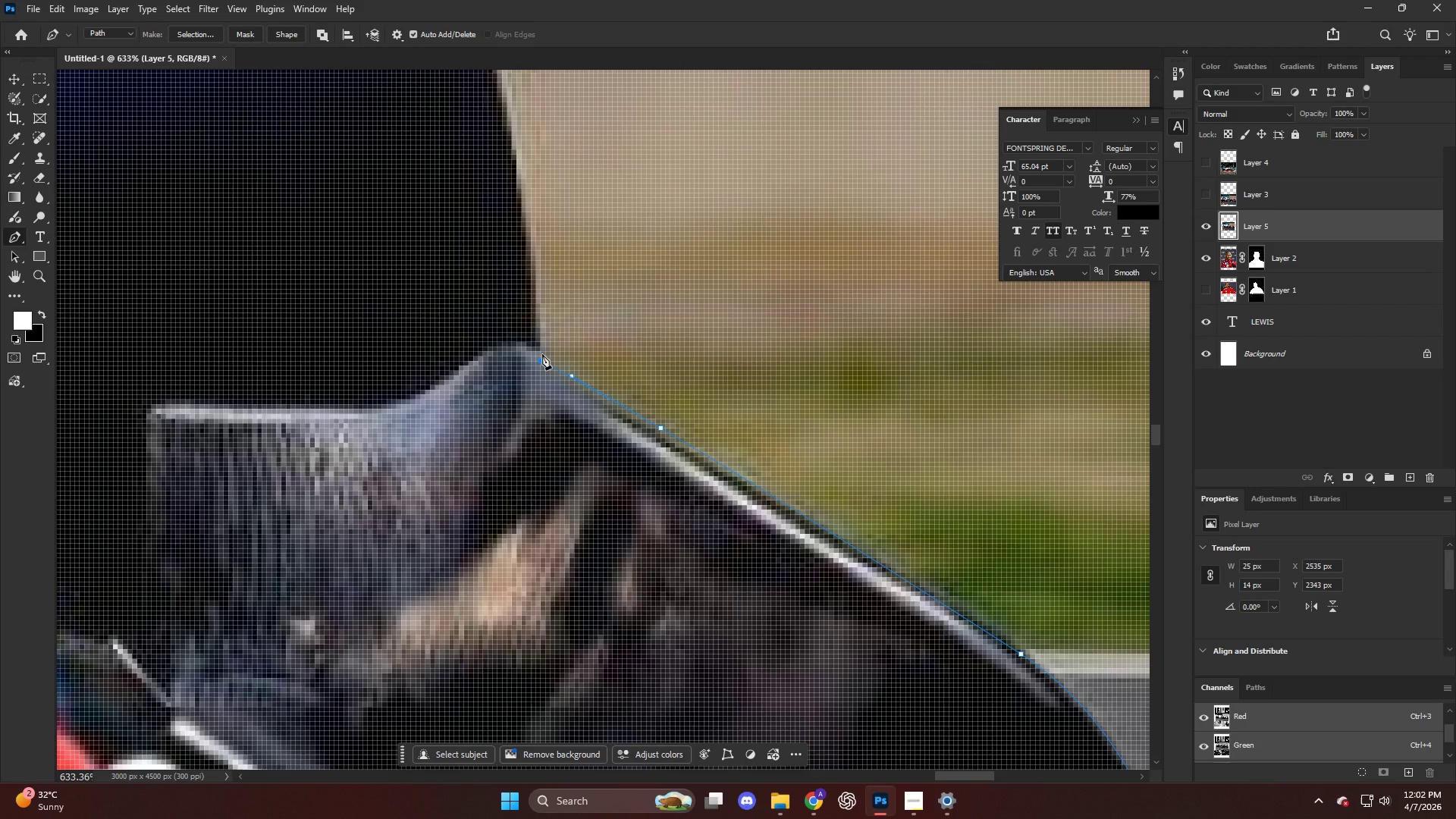 
hold_key(key=AltLeft, duration=0.72)
 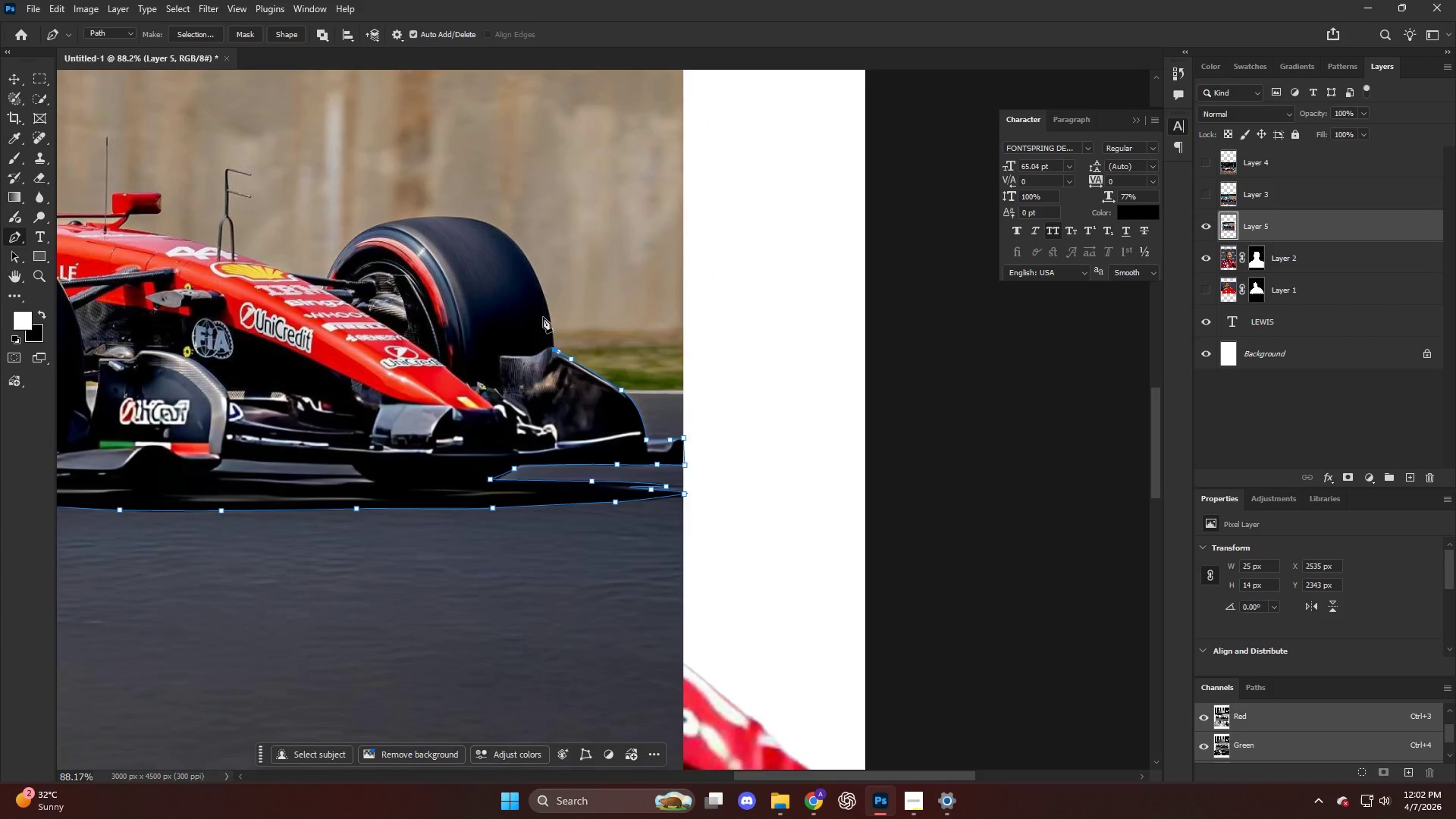 
key(Control+ControlLeft)
 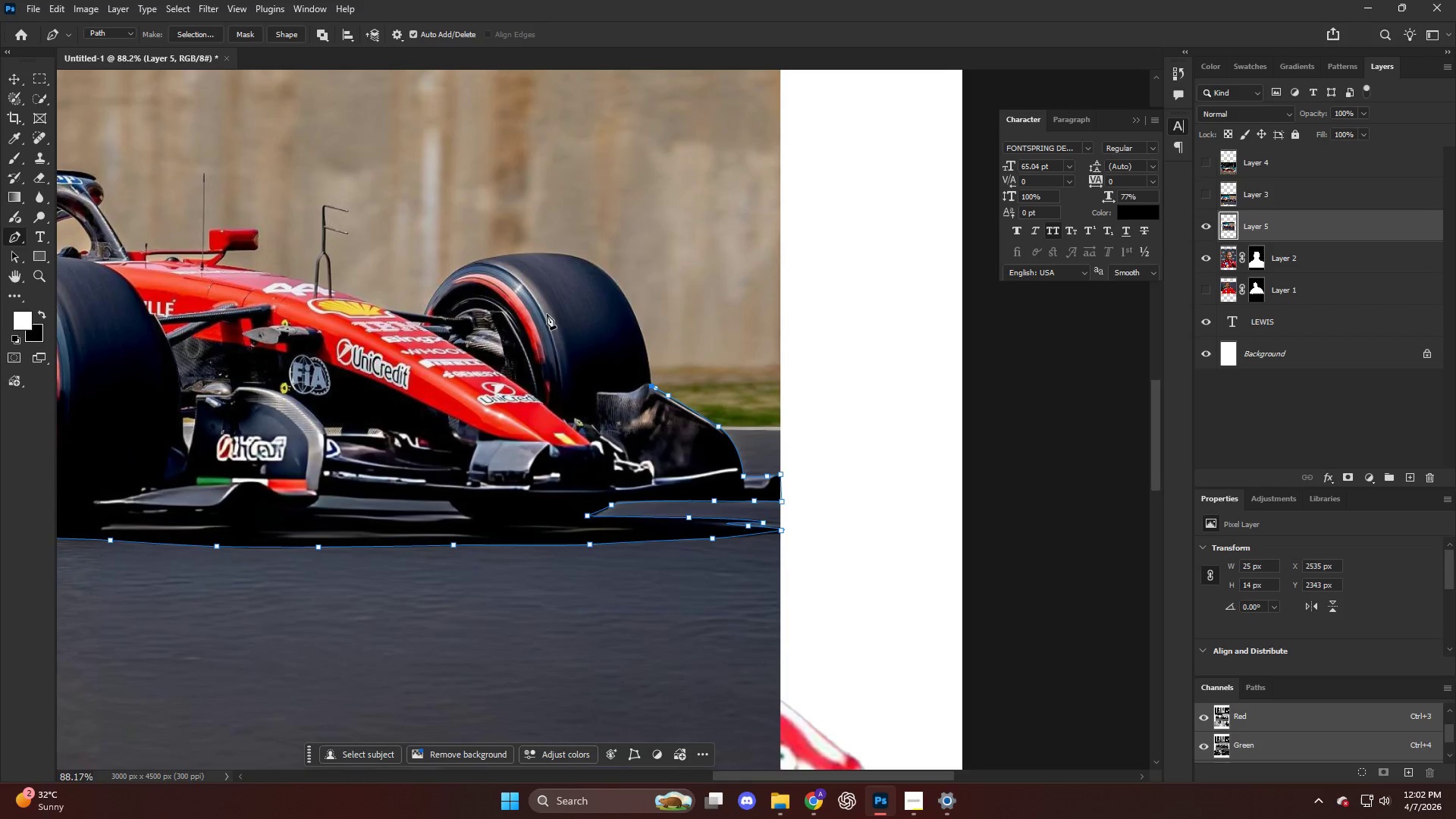 
hold_key(key=AltLeft, duration=0.67)
scroll: coordinate [674, 322], scroll_direction: up, amount: 15.0
 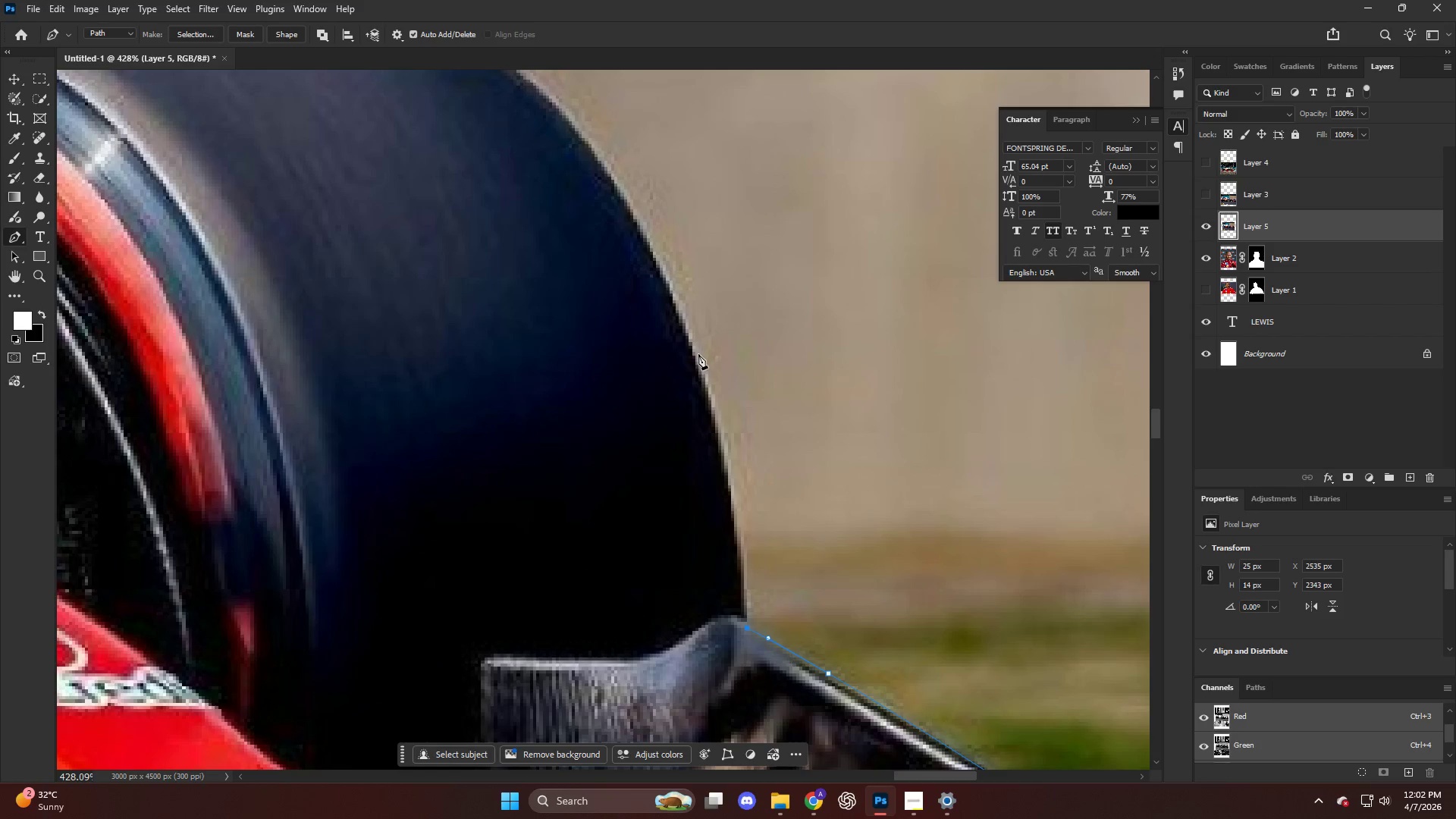 
left_click_drag(start_coordinate=[692, 350], to_coordinate=[645, 237])
 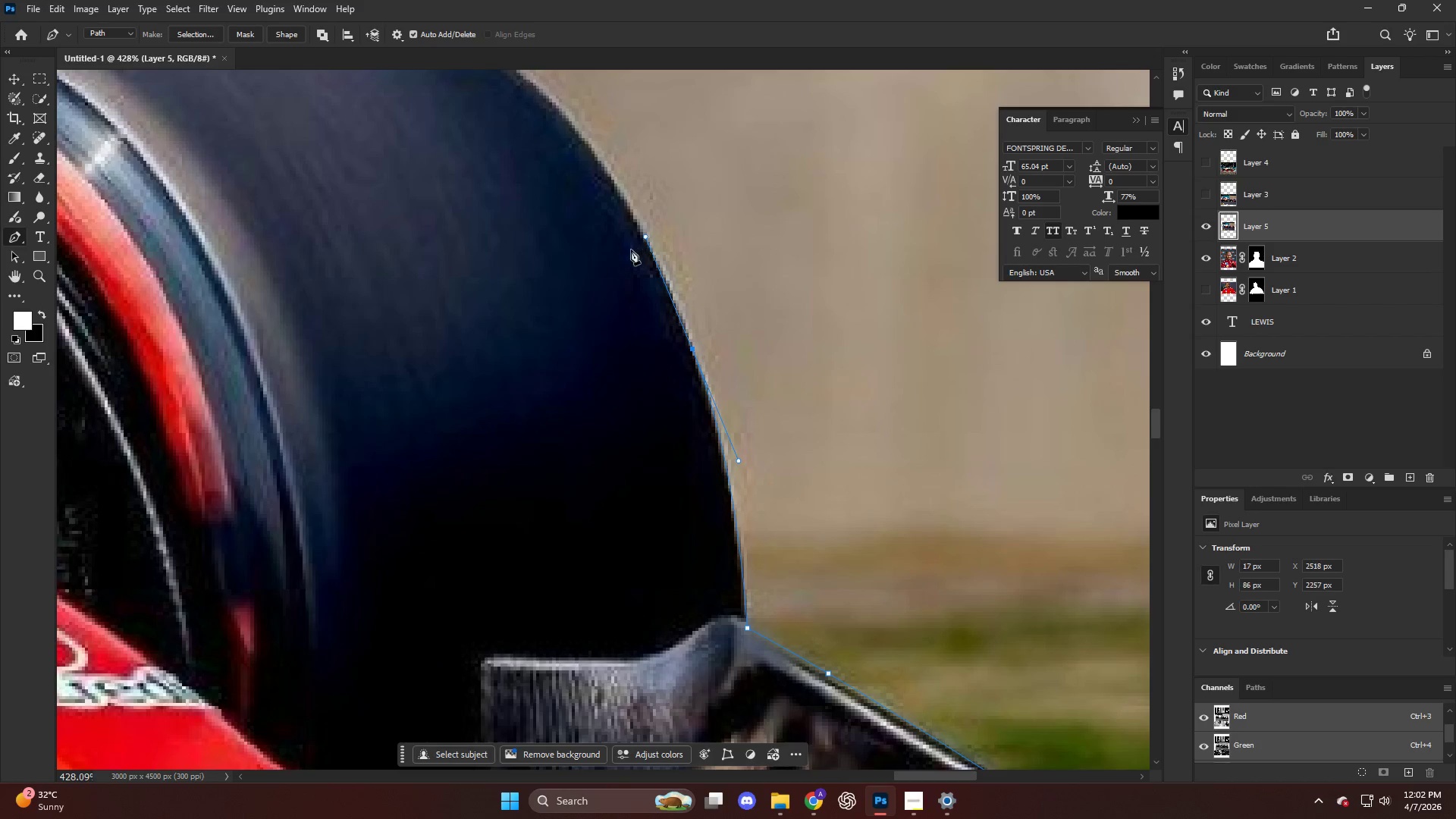 
key(Alt+AltLeft)
 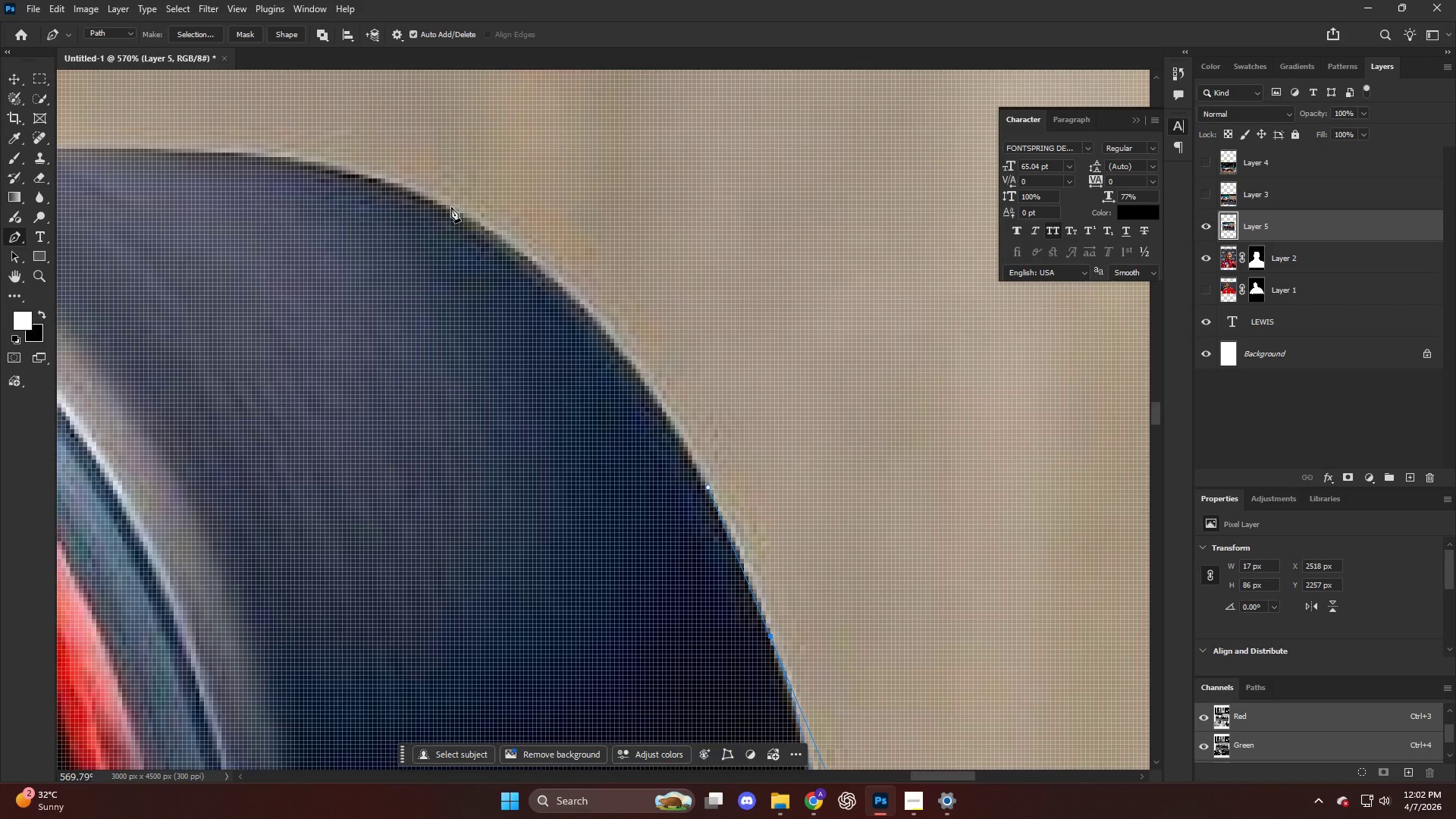 
left_click_drag(start_coordinate=[450, 206], to_coordinate=[347, 165])
 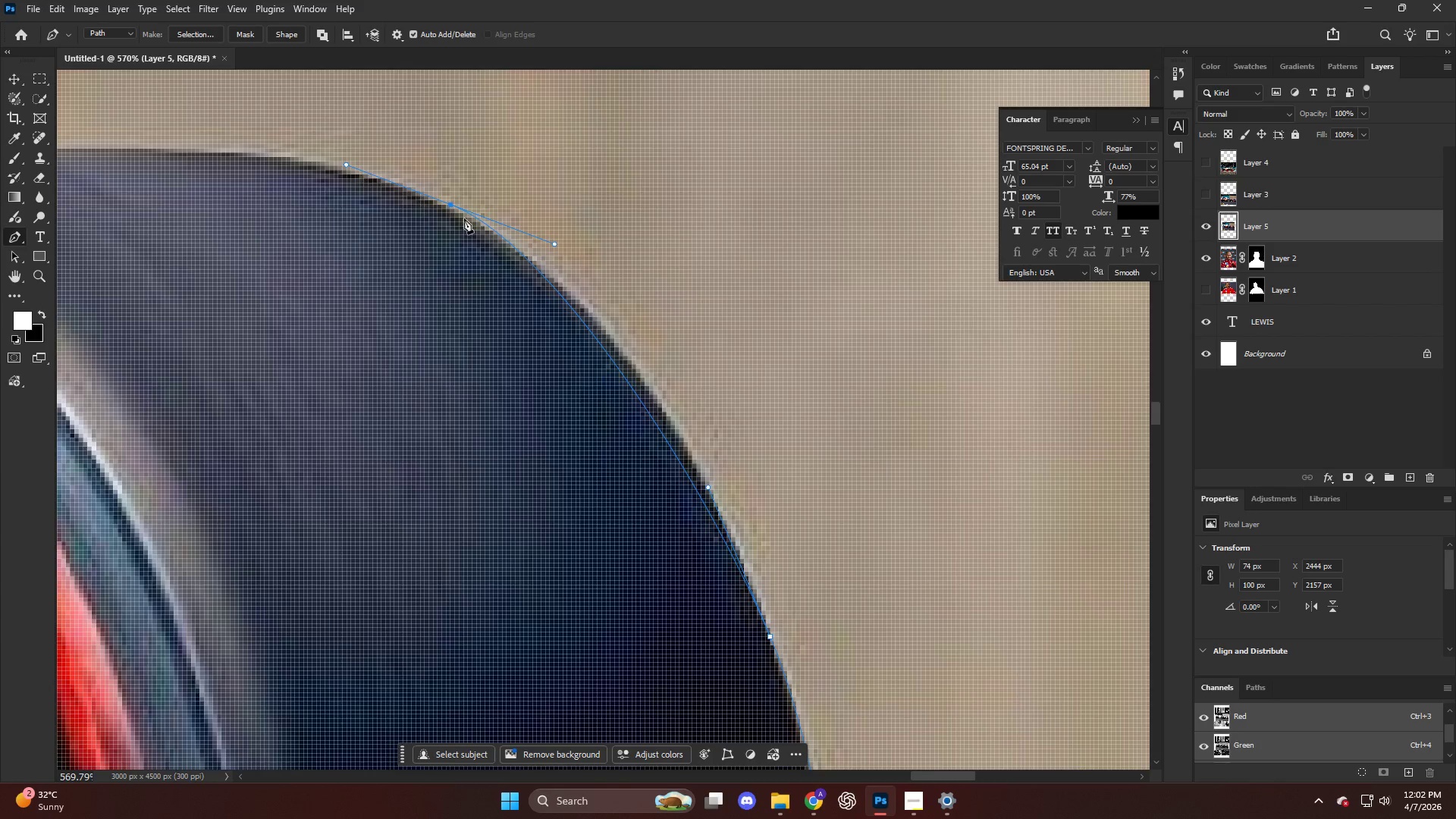 
scroll: coordinate [452, 210], scroll_direction: up, amount: 18.0
 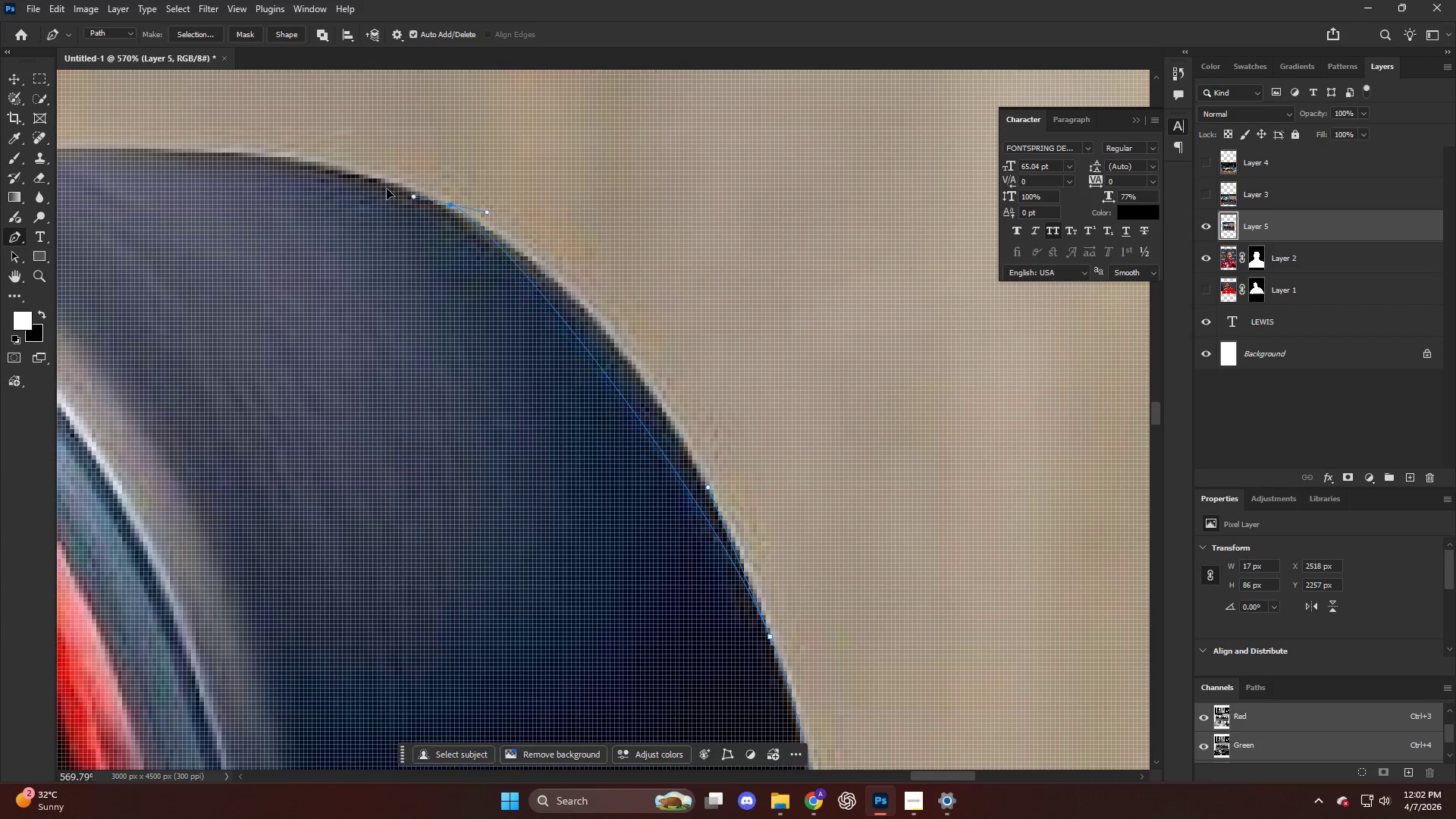 
key(Control+ControlLeft)
 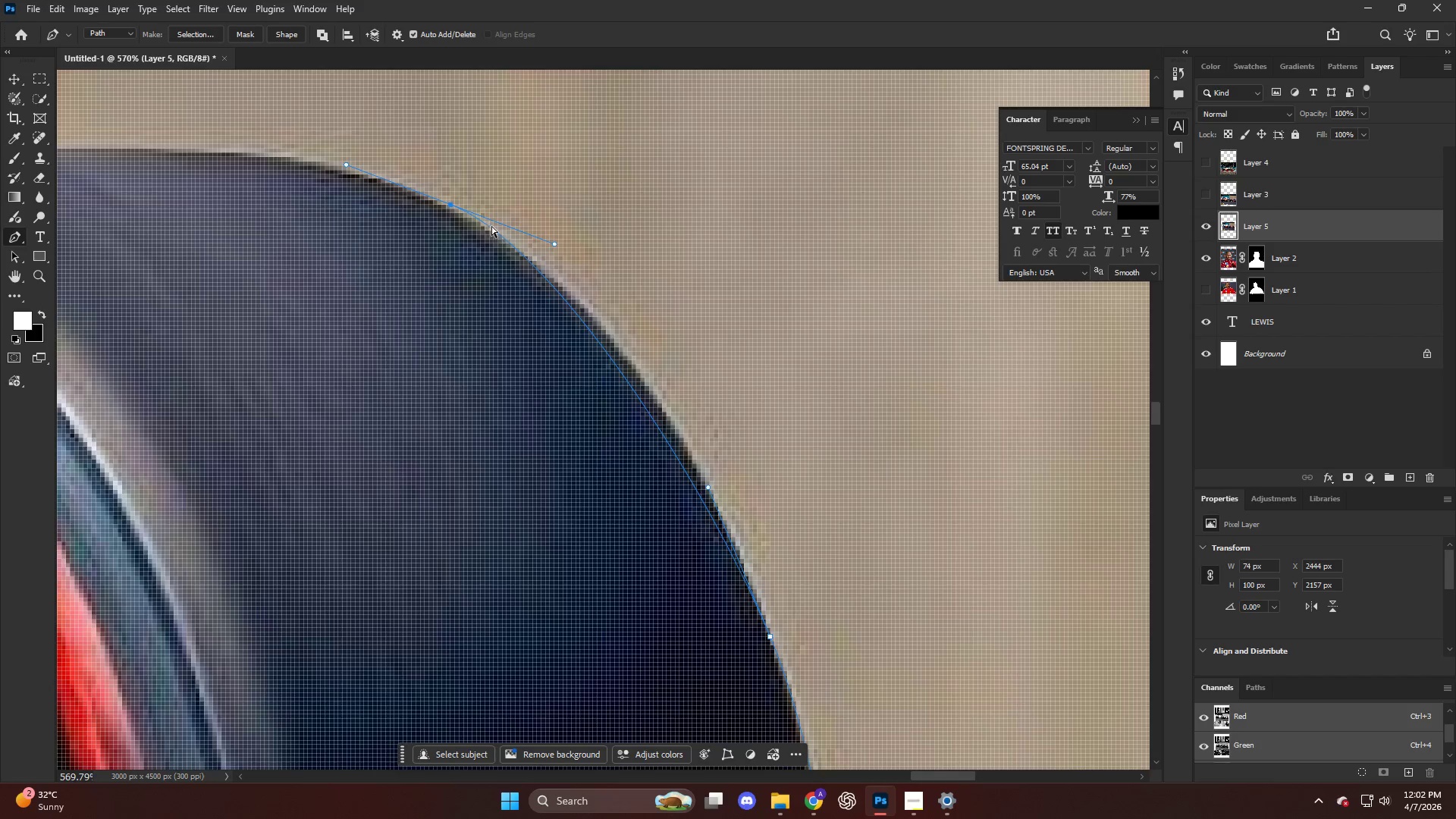 
key(Control+Z)
 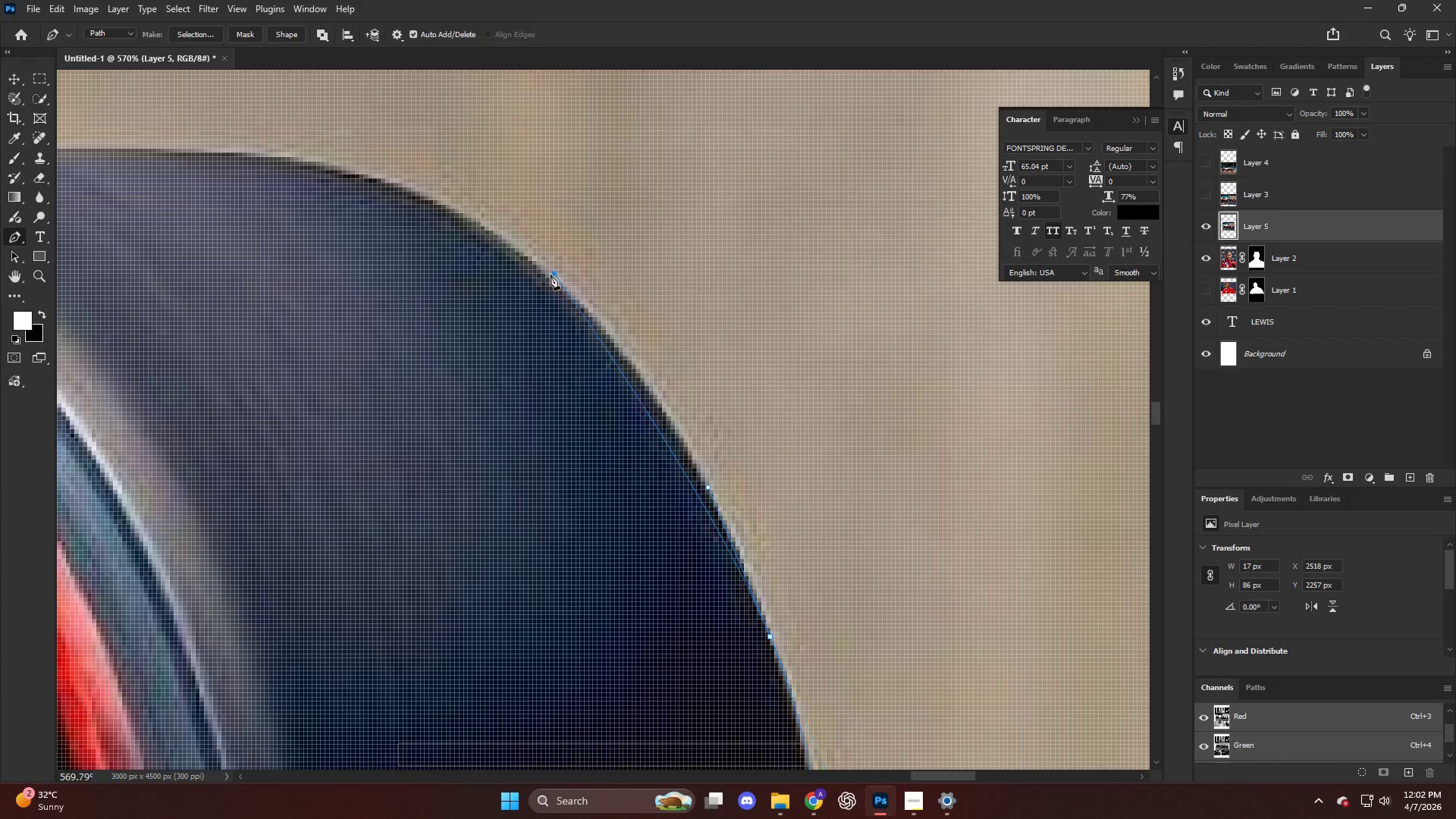 
left_click_drag(start_coordinate=[553, 275], to_coordinate=[508, 246])
 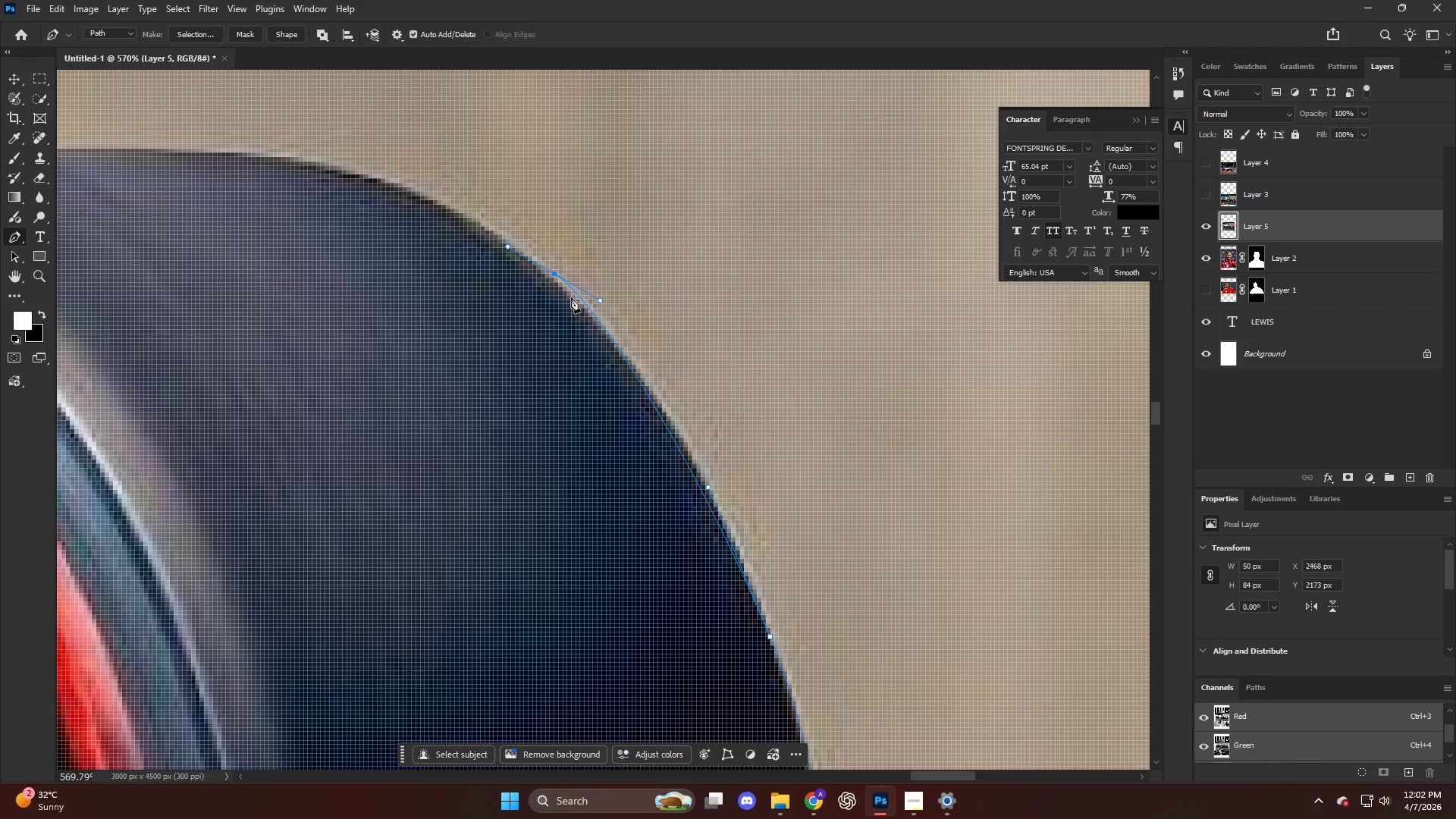 
key(Control+ControlLeft)
 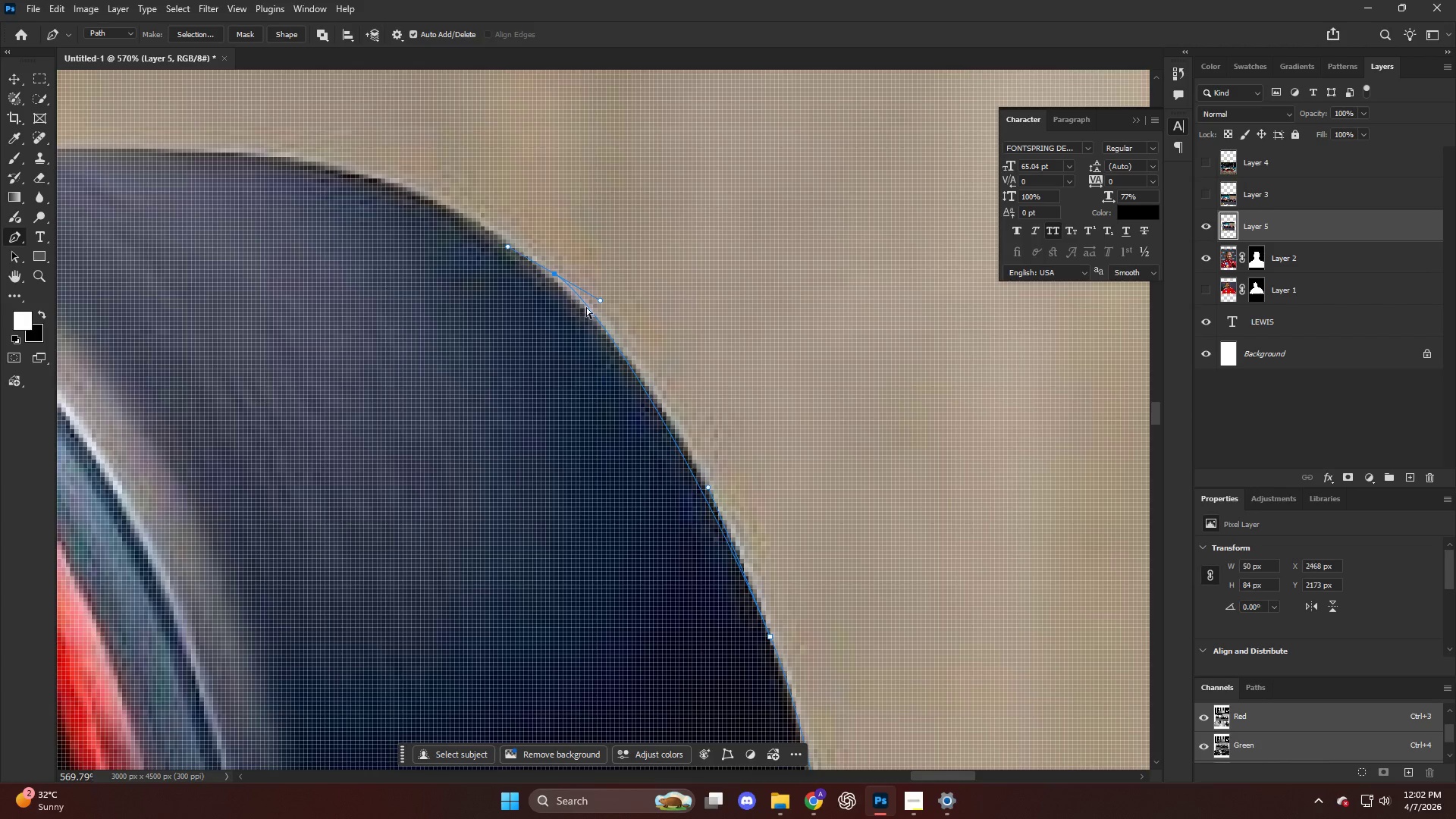 
key(Control+Z)
 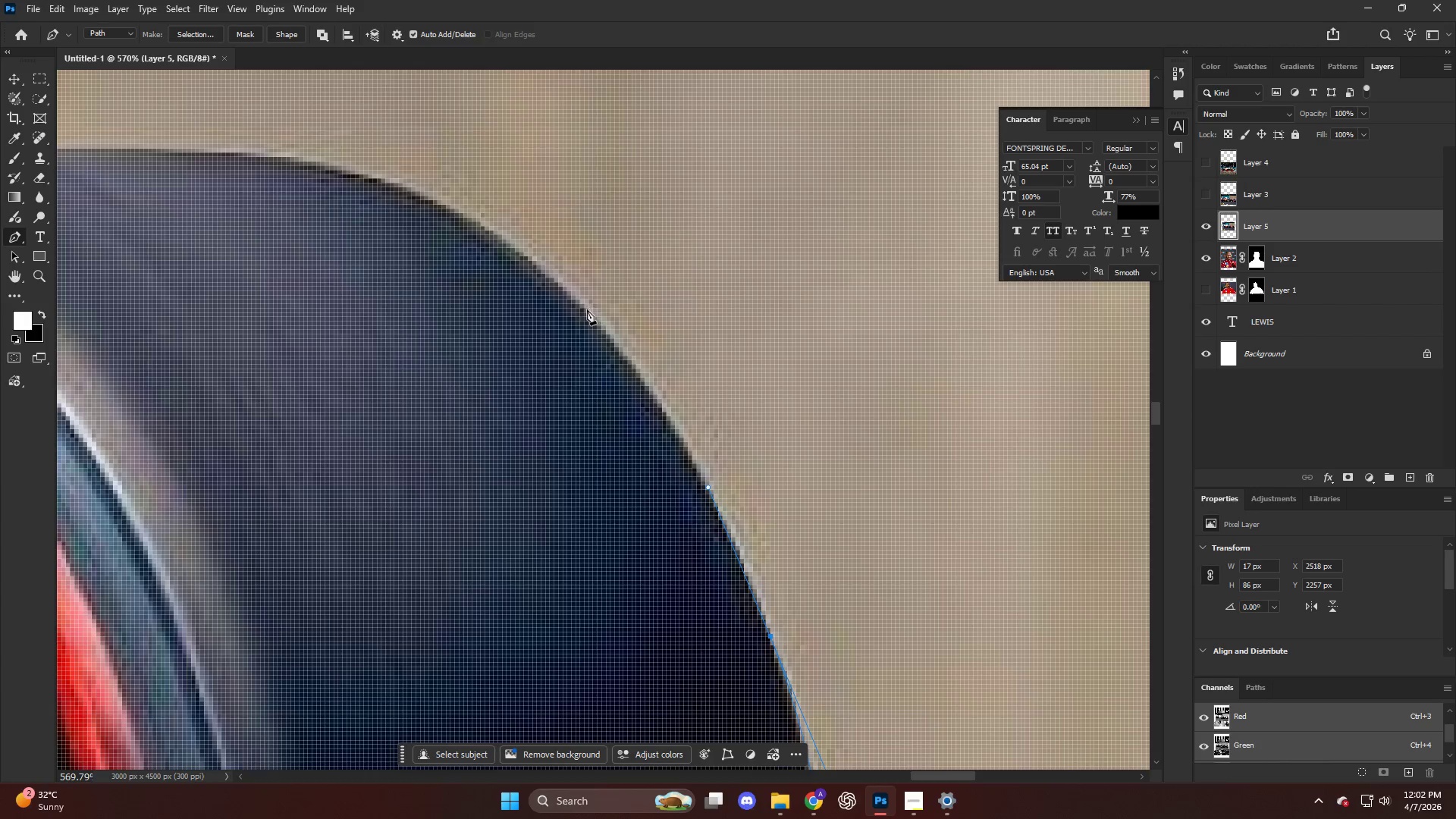 
left_click_drag(start_coordinate=[582, 308], to_coordinate=[491, 226])
 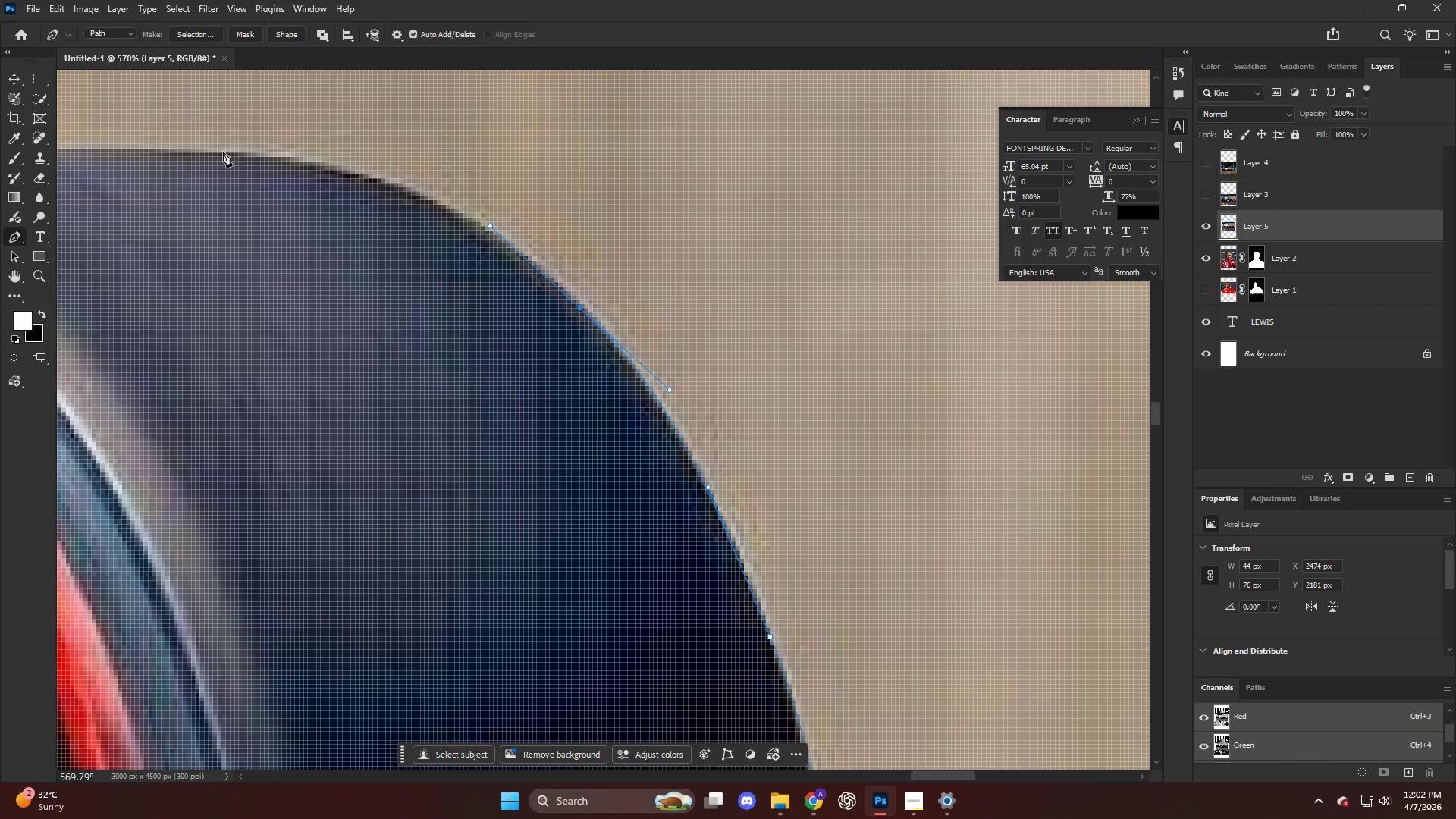 
left_click_drag(start_coordinate=[221, 151], to_coordinate=[64, 149])
 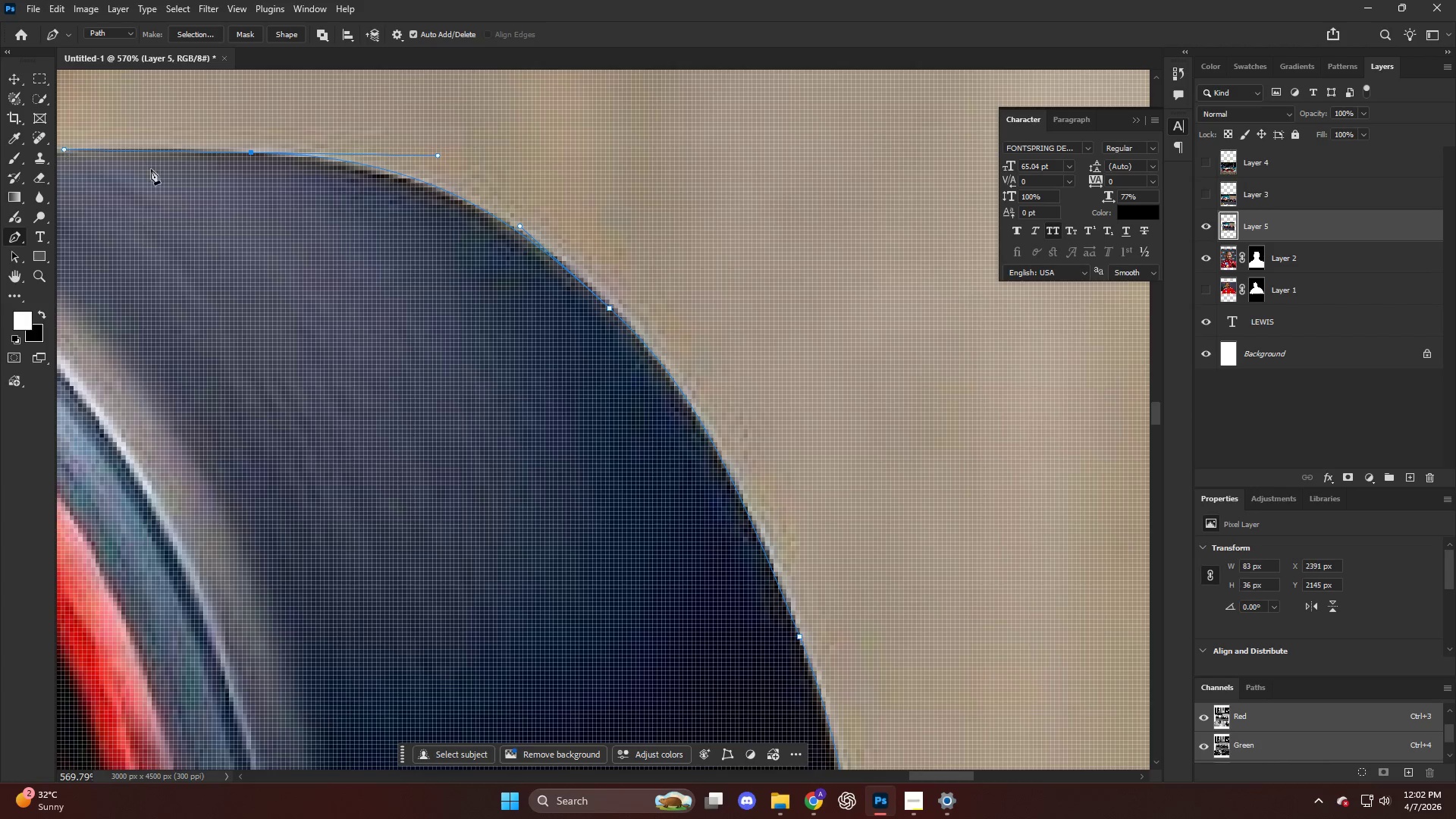 
hold_key(key=AltLeft, duration=0.98)
hold_key(key=ControlLeft, duration=1.76)
scroll: coordinate [381, 206], scroll_direction: up, amount: 20.0
 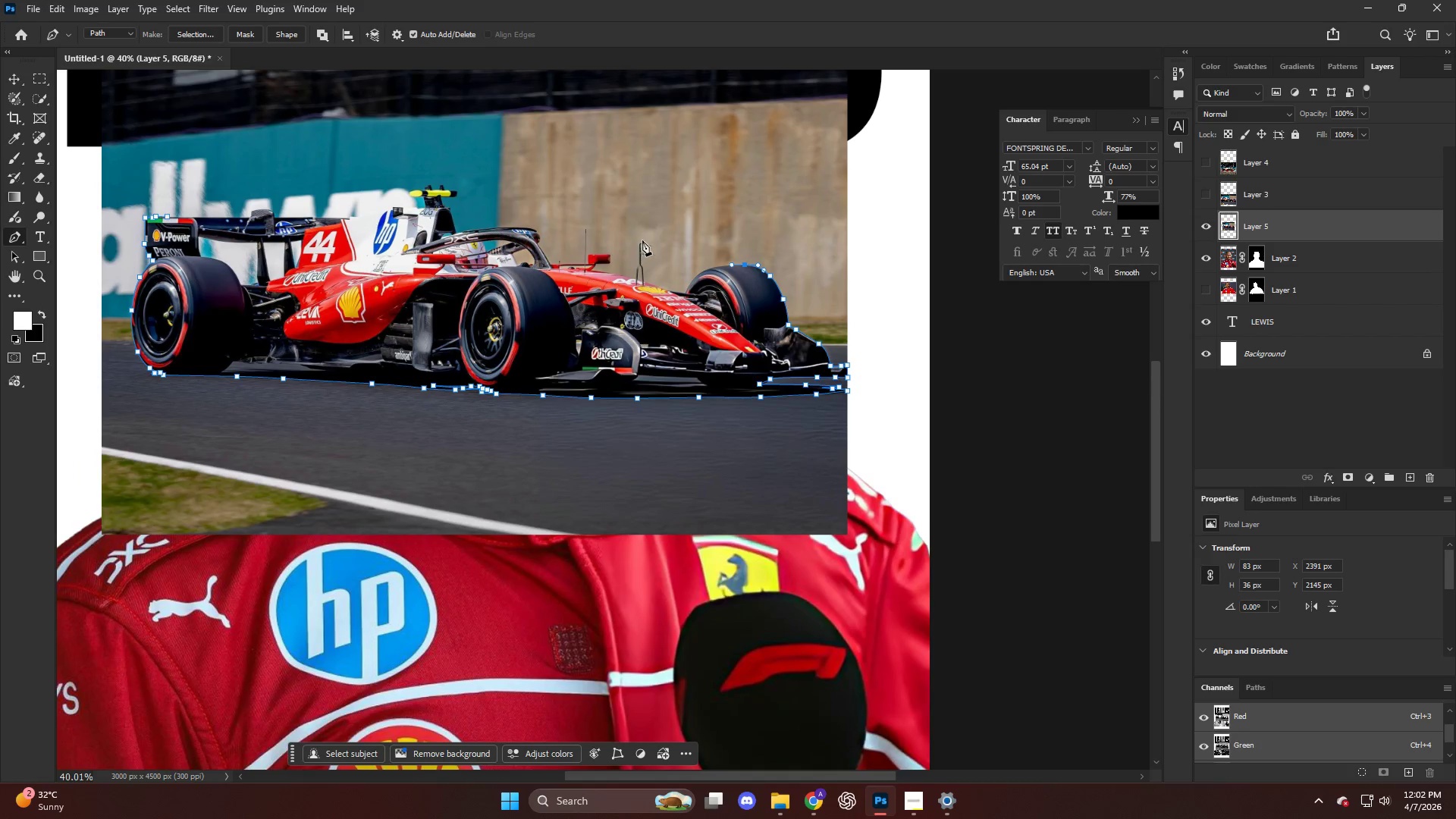 
hold_key(key=AltLeft, duration=1.47)
scroll: coordinate [790, 290], scroll_direction: up, amount: 29.0
 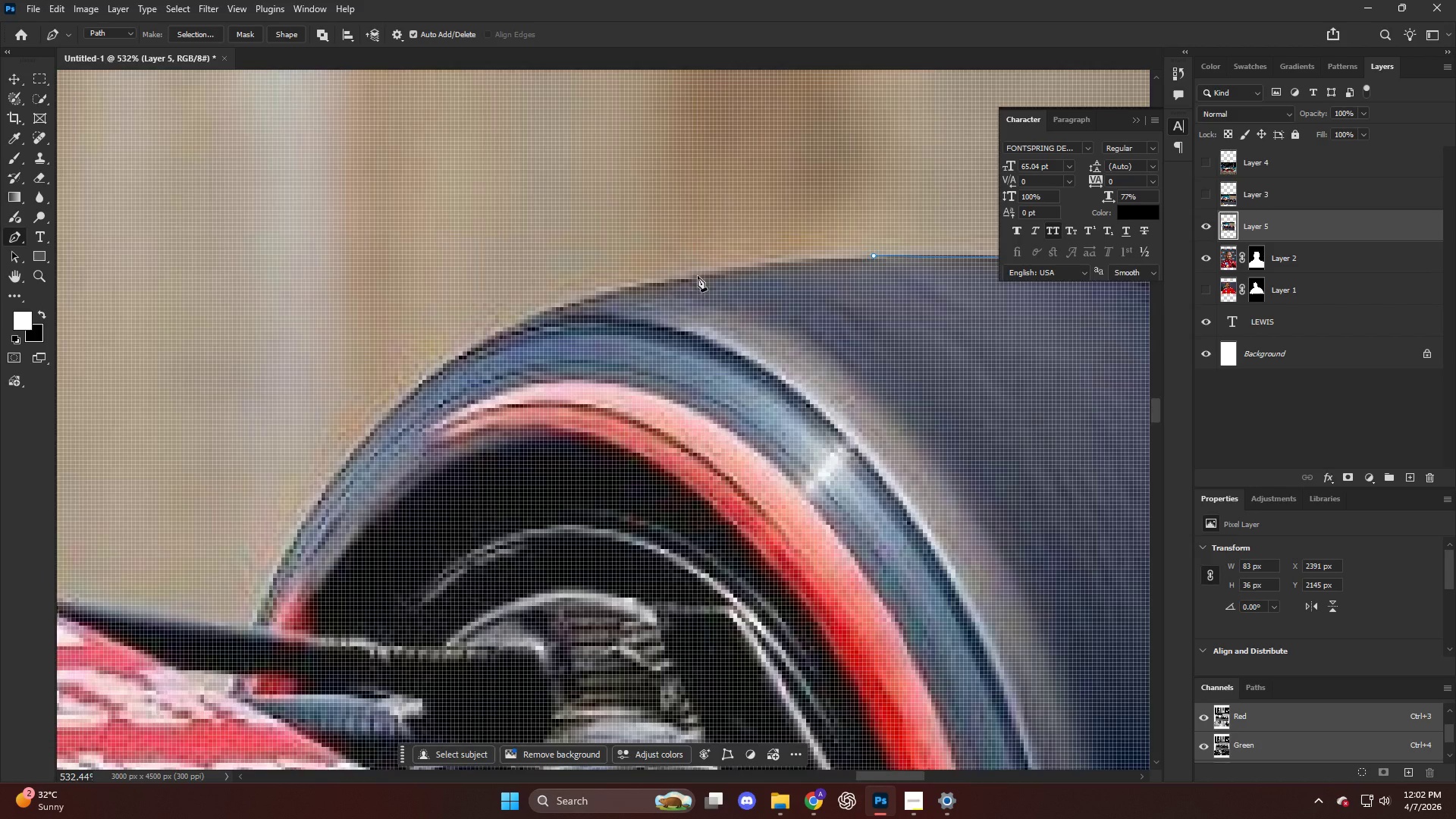 
left_click_drag(start_coordinate=[688, 277], to_coordinate=[599, 294])
 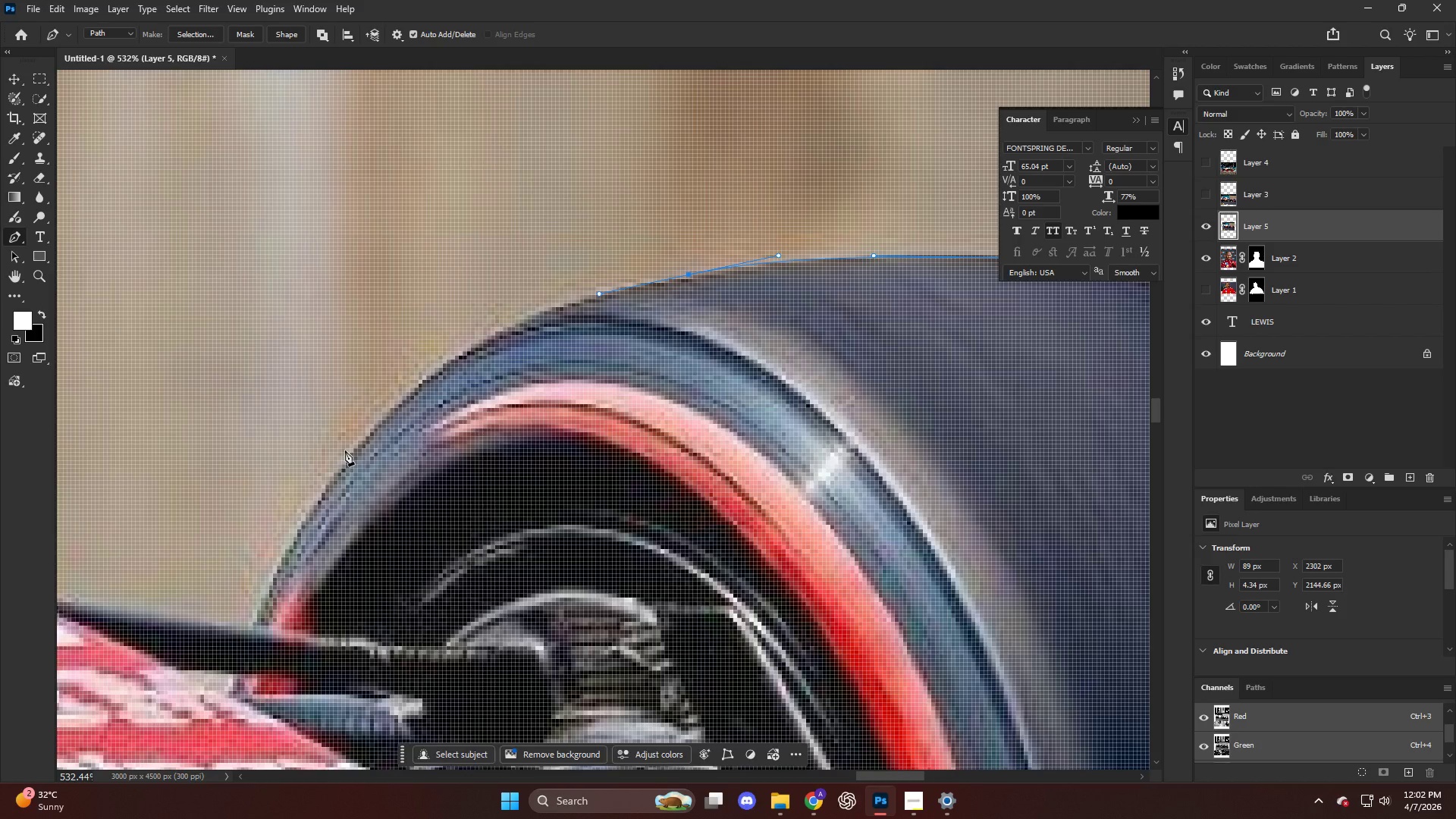 
left_click_drag(start_coordinate=[345, 450], to_coordinate=[283, 538])
 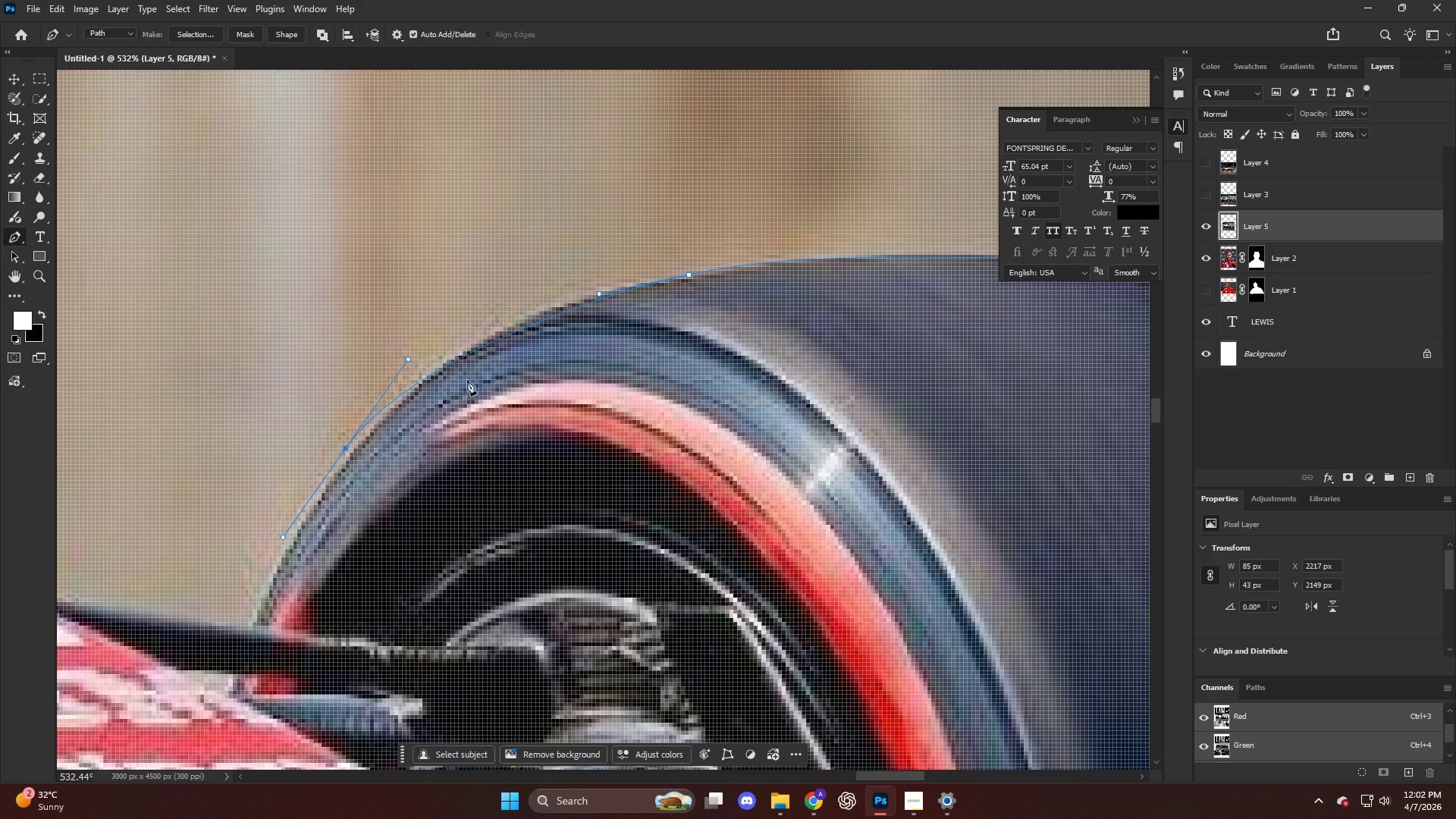 
key(Control+ControlLeft)
 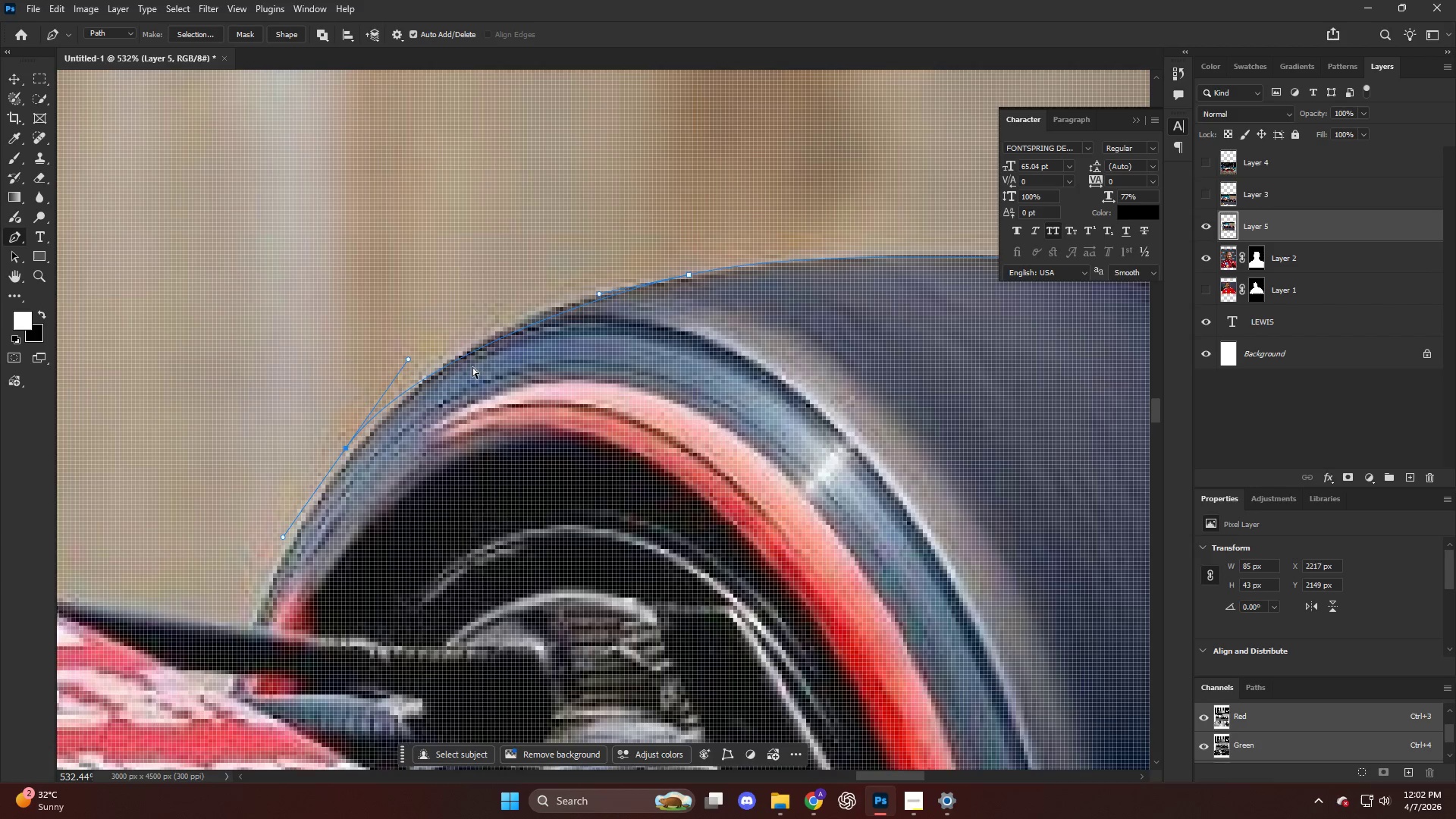 
key(Control+Z)
 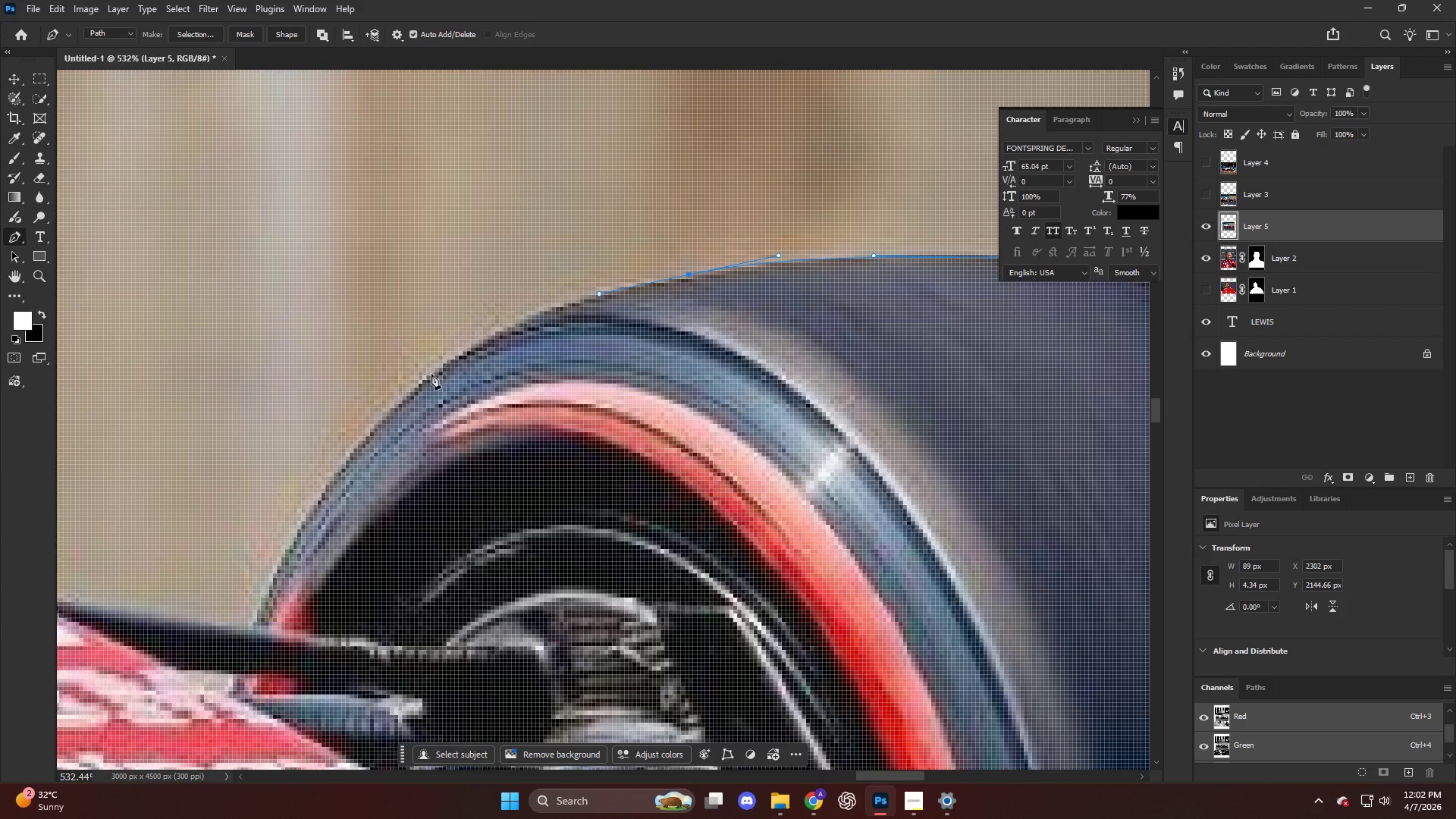 
left_click_drag(start_coordinate=[431, 375], to_coordinate=[378, 429])
 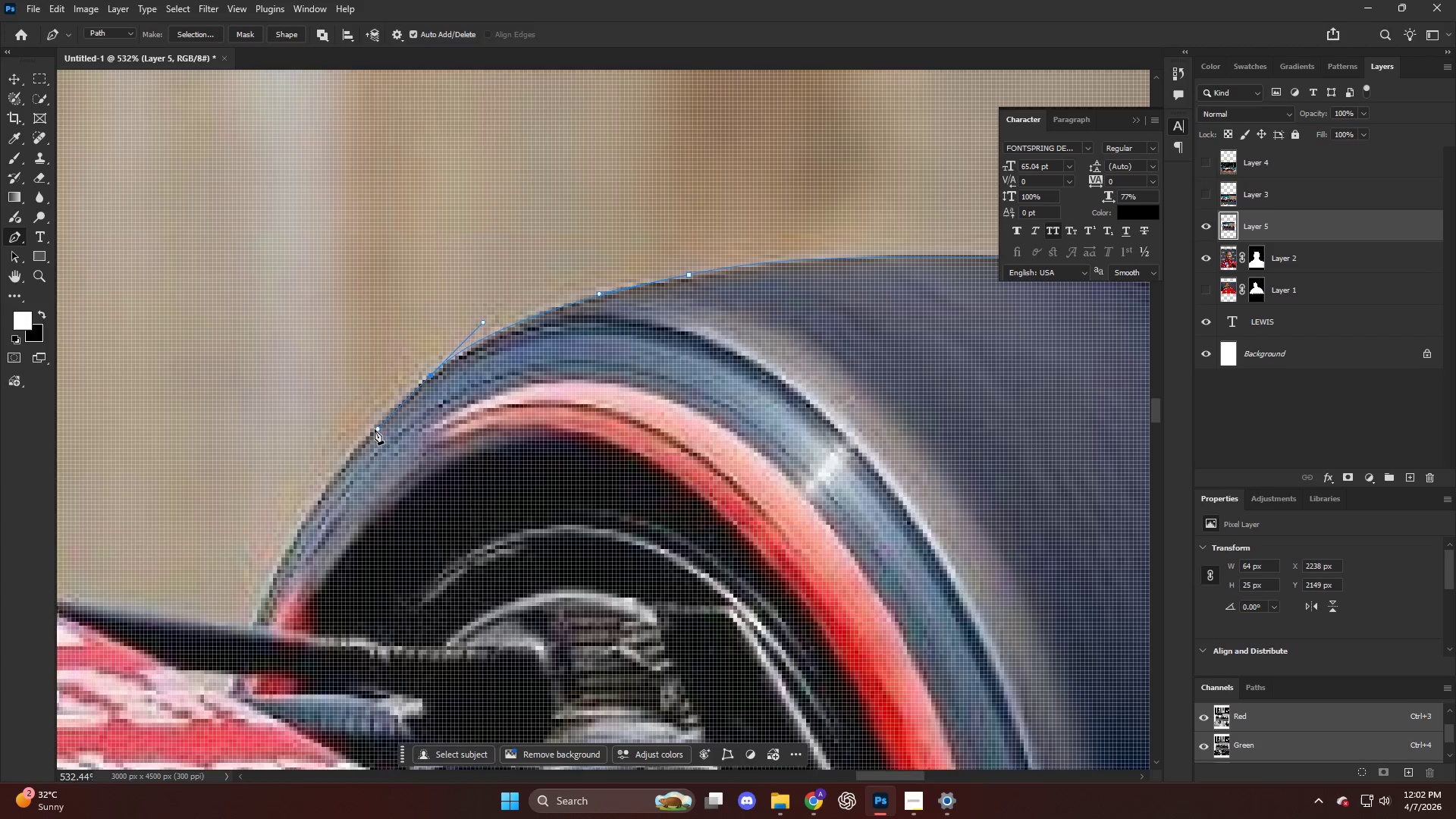 
scroll: coordinate [290, 444], scroll_direction: down, amount: 6.0
 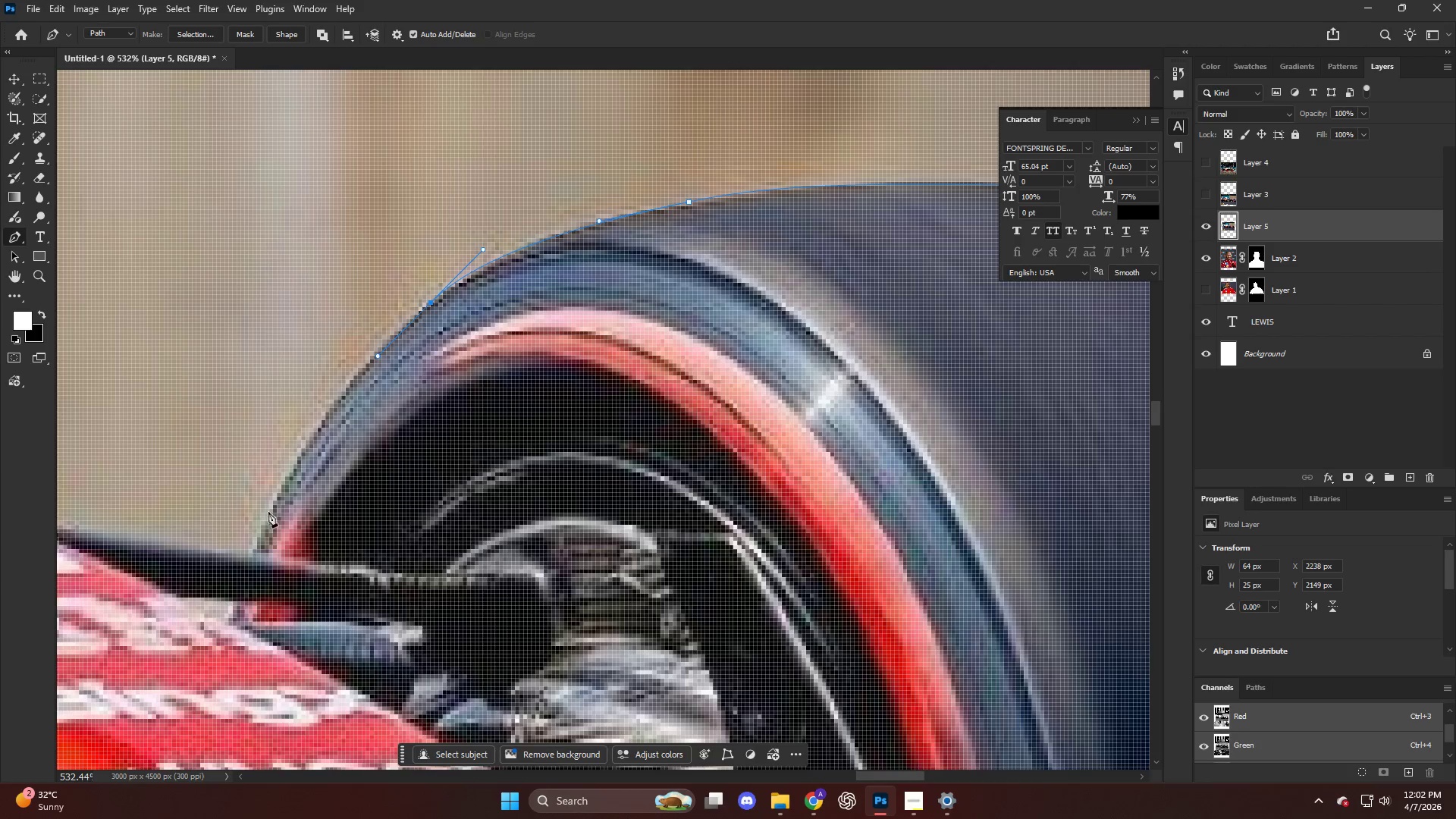 
left_click_drag(start_coordinate=[268, 513], to_coordinate=[246, 569])
 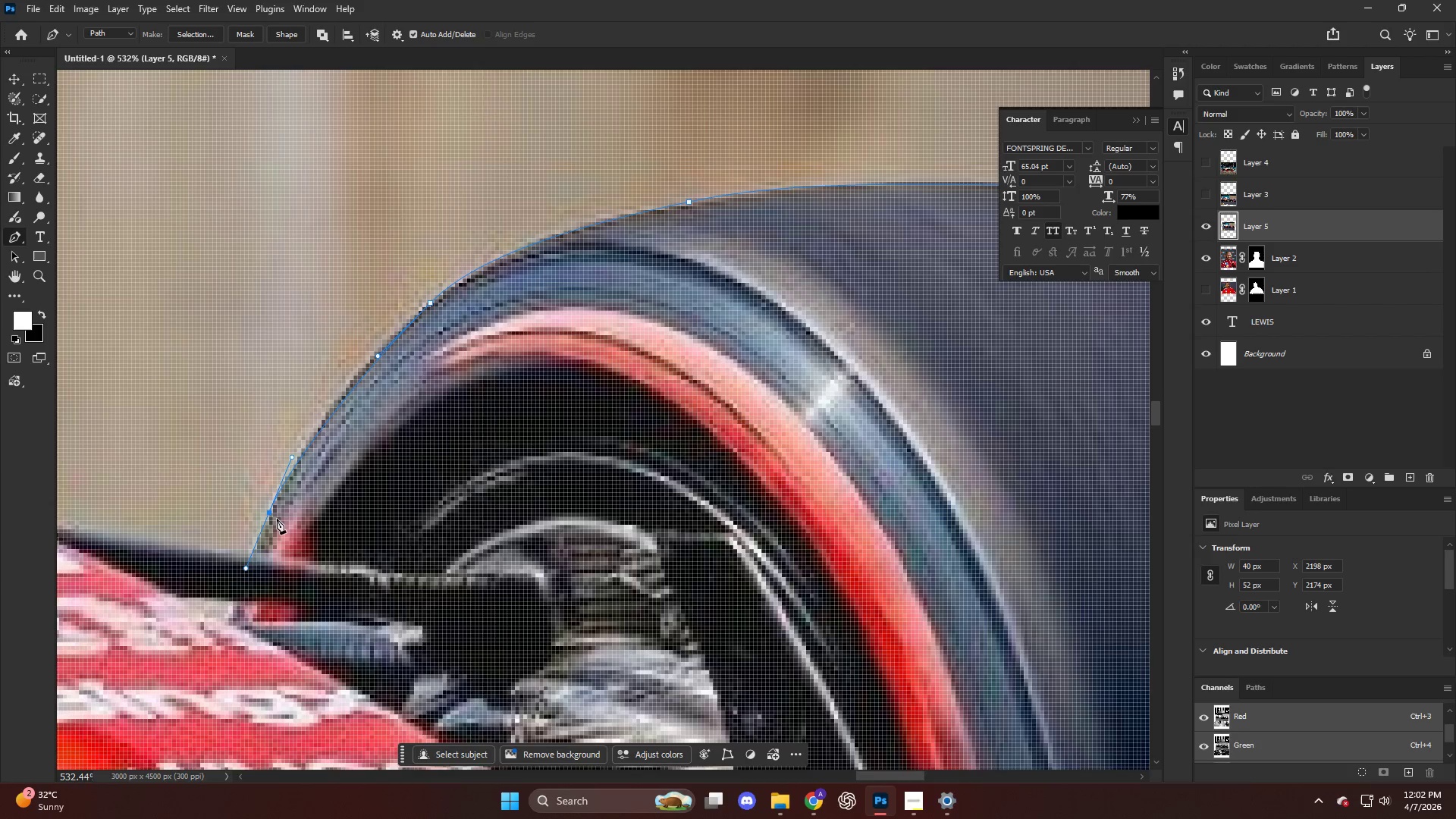 
key(Control+ControlLeft)
 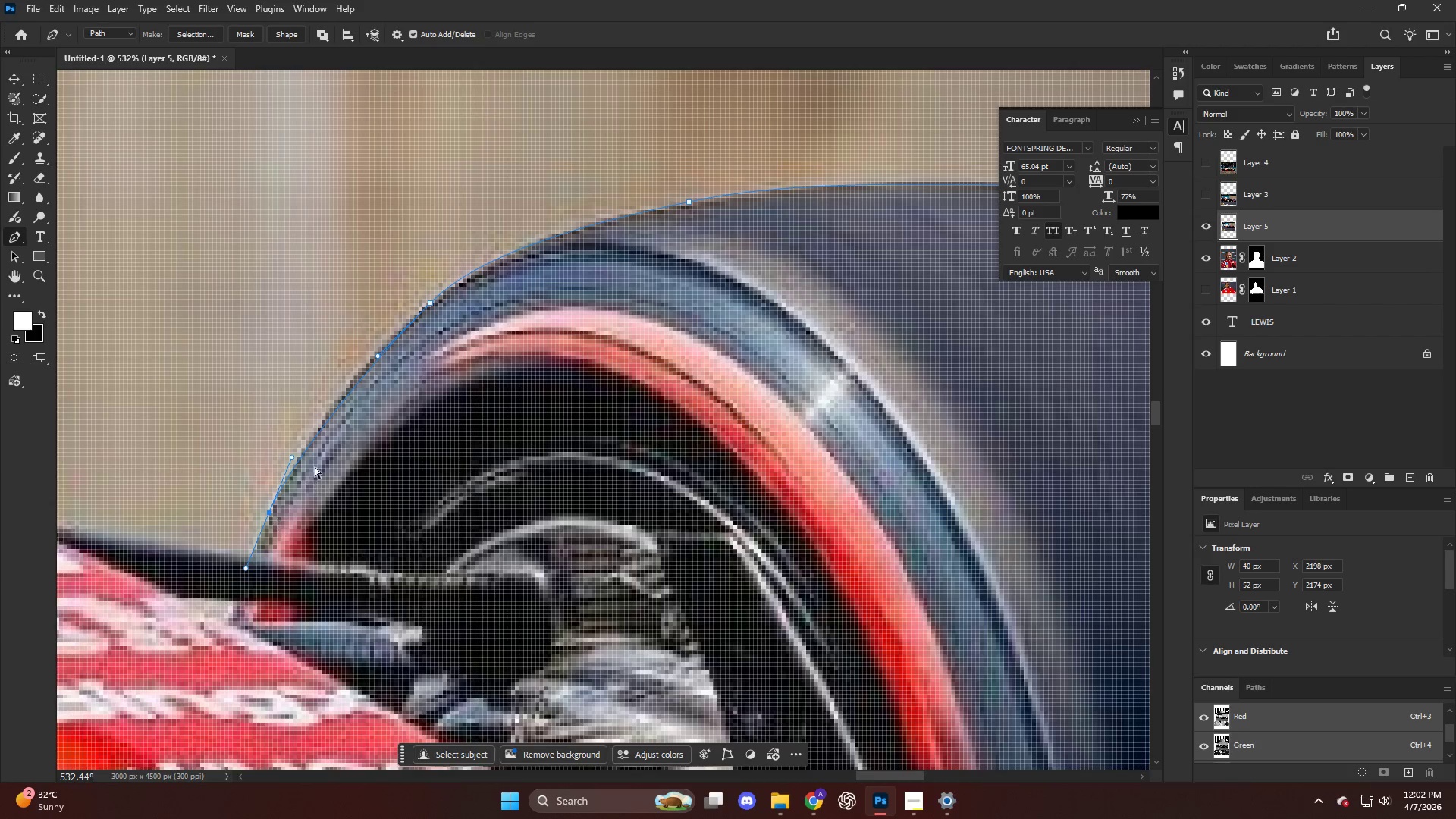 
key(Control+Z)
 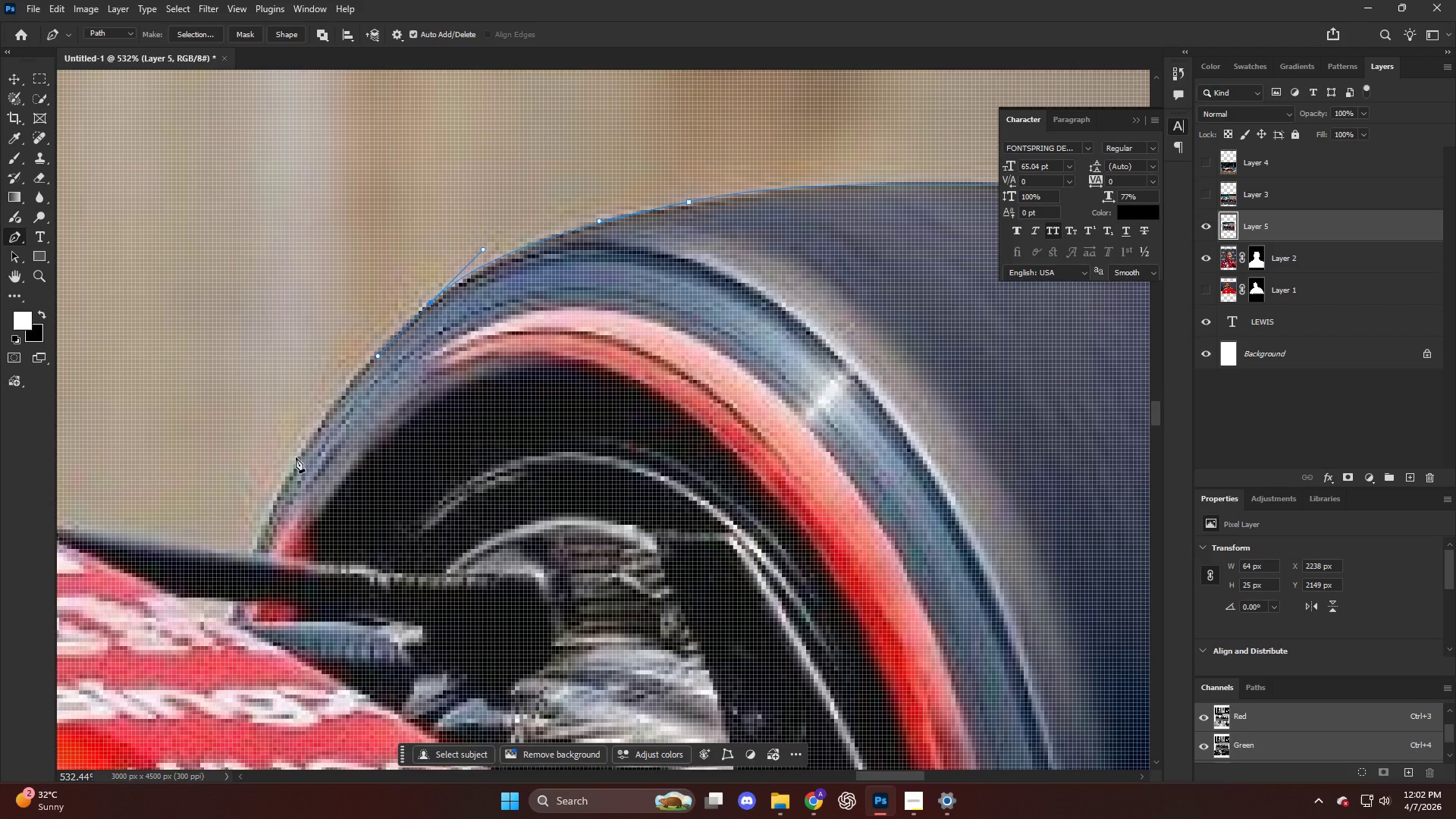 
left_click_drag(start_coordinate=[295, 460], to_coordinate=[271, 499])
 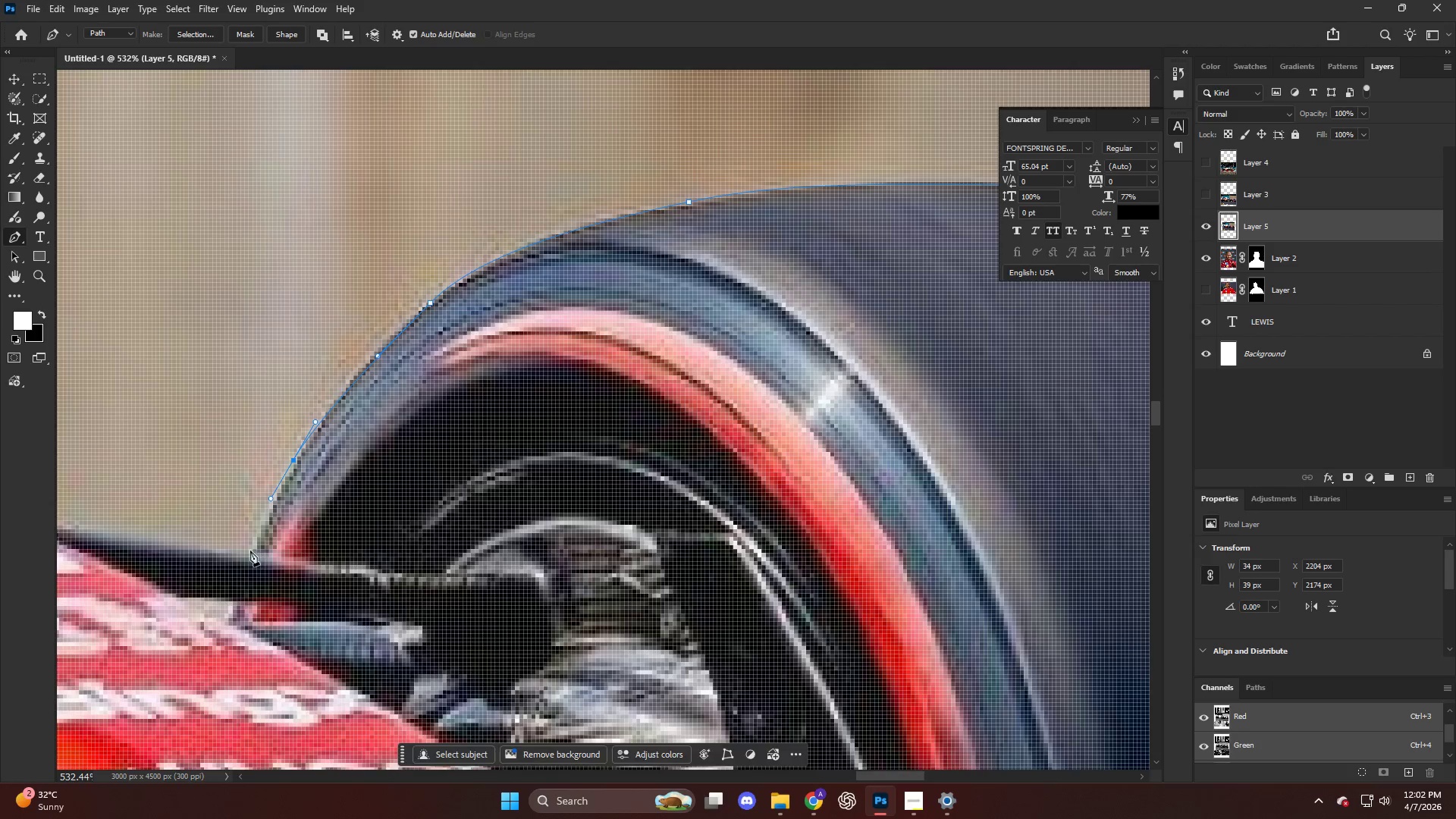 
left_click([250, 551])
 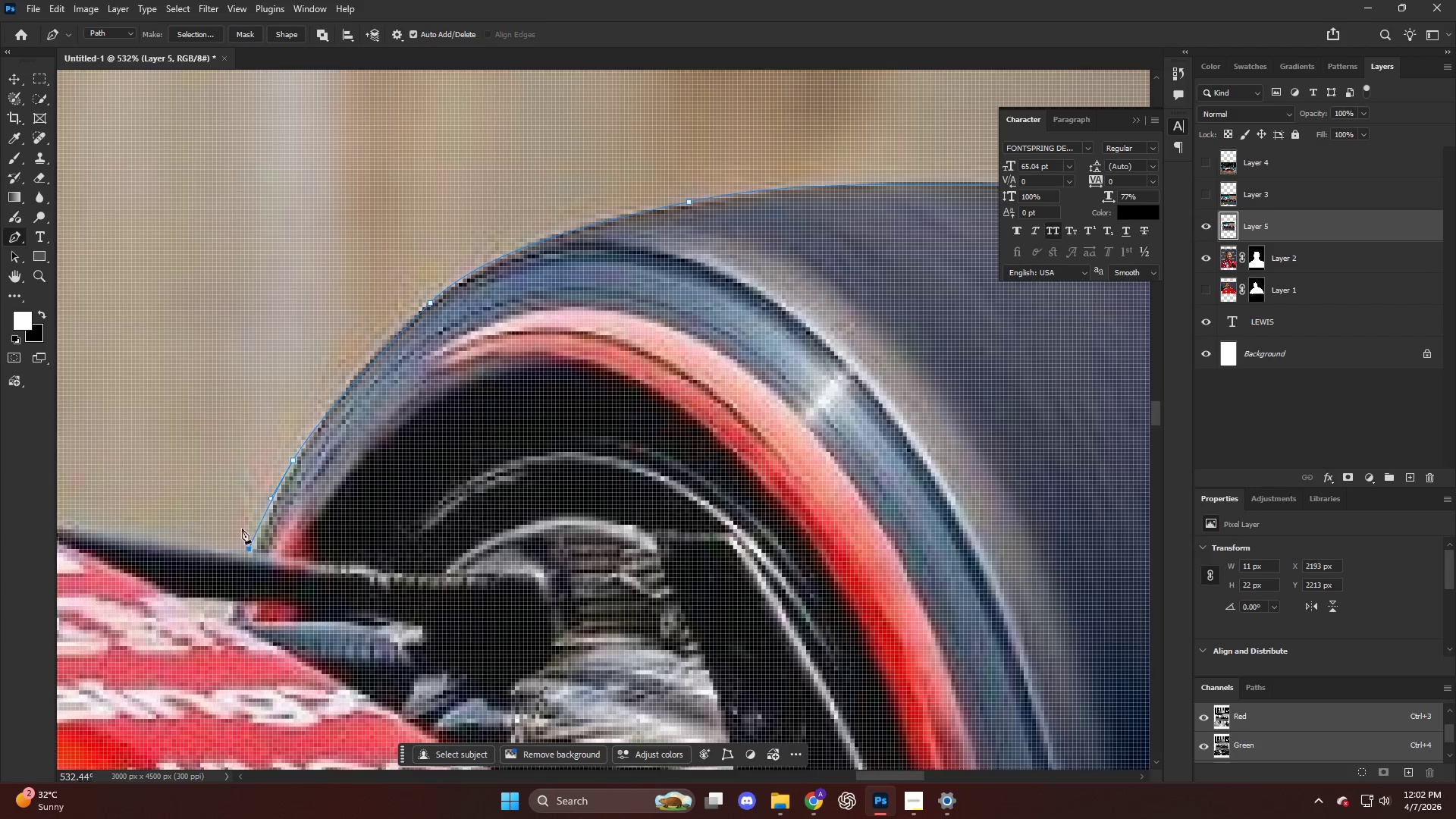 
hold_key(key=AltLeft, duration=0.77)
 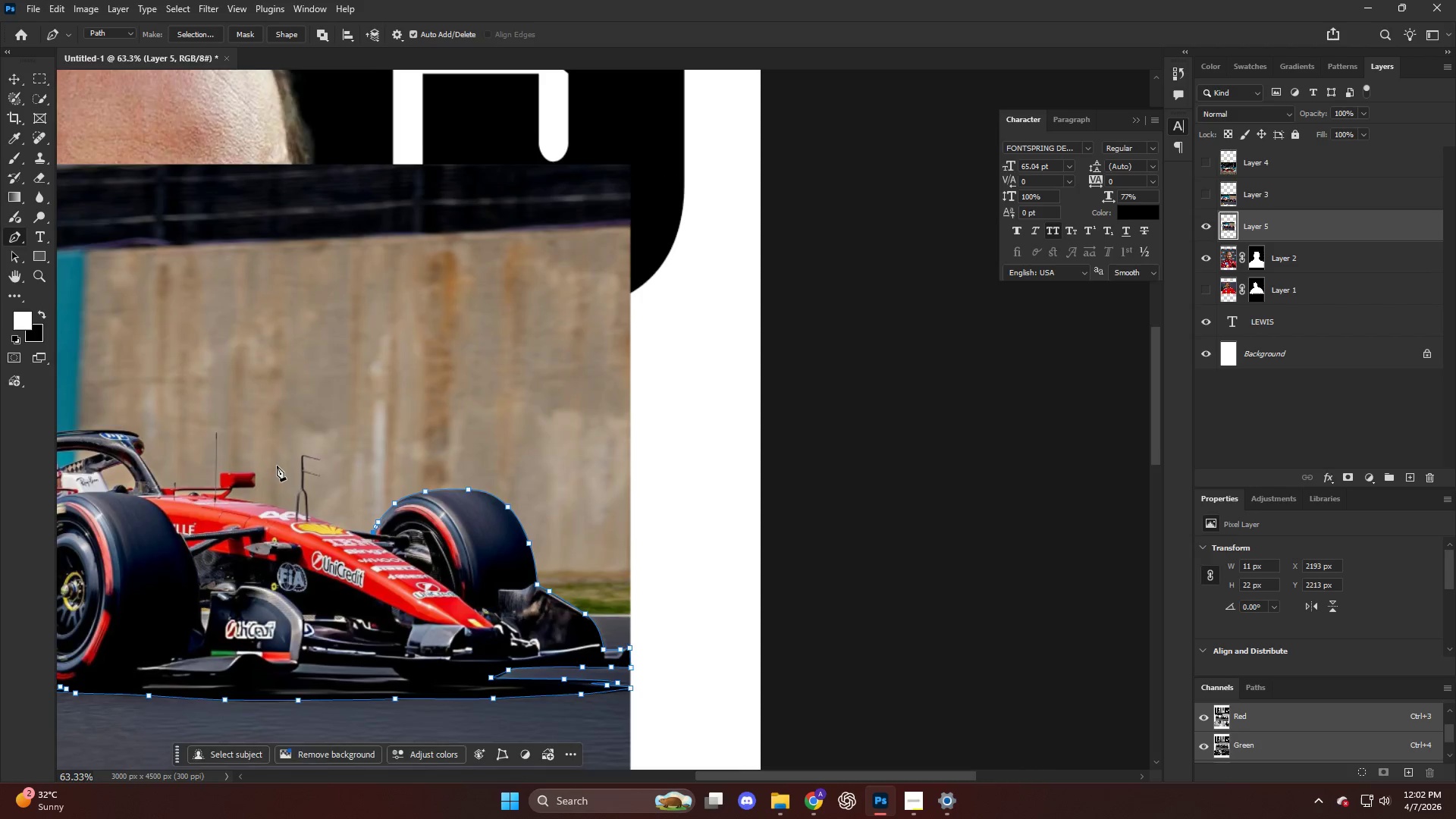 
key(Control+ControlLeft)
 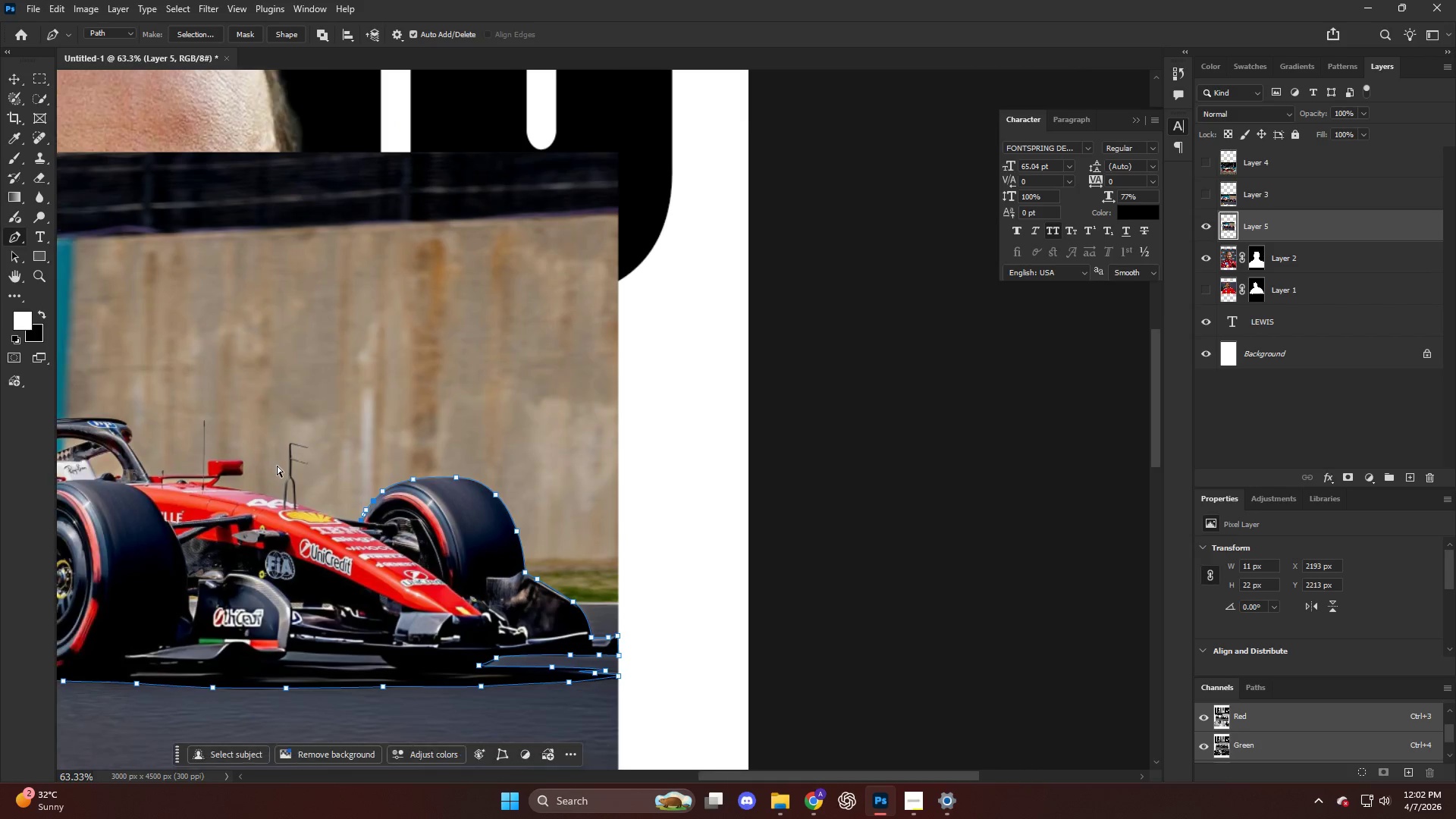 
key(Alt+AltLeft)
 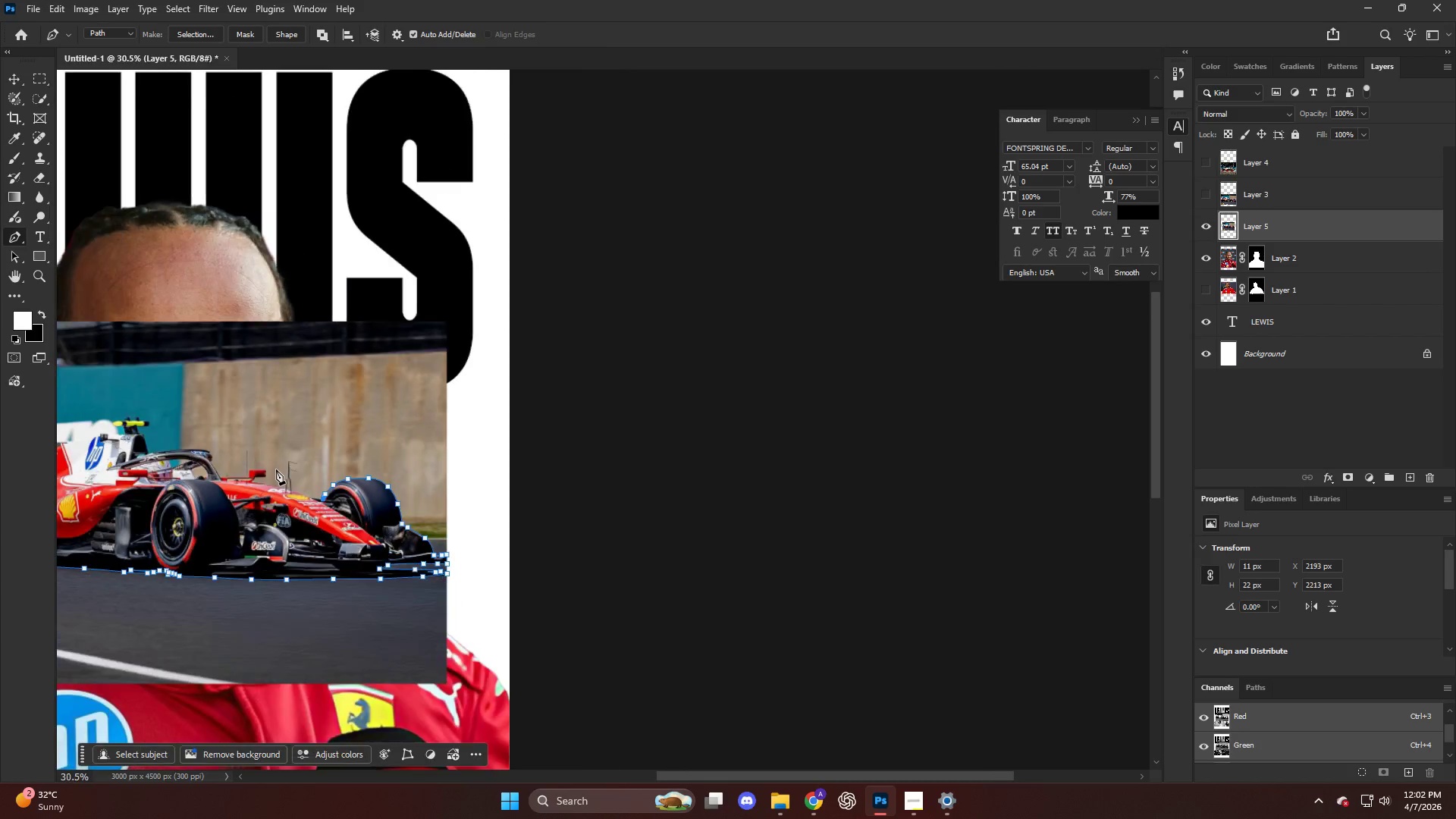 
hold_key(key=ControlLeft, duration=1.44)
hold_key(key=AltLeft, duration=1.05)
hold_key(key=ControlLeft, duration=0.72)
hold_key(key=AltLeft, duration=0.64)
scroll: coordinate [895, 575], scroll_direction: up, amount: 24.0
 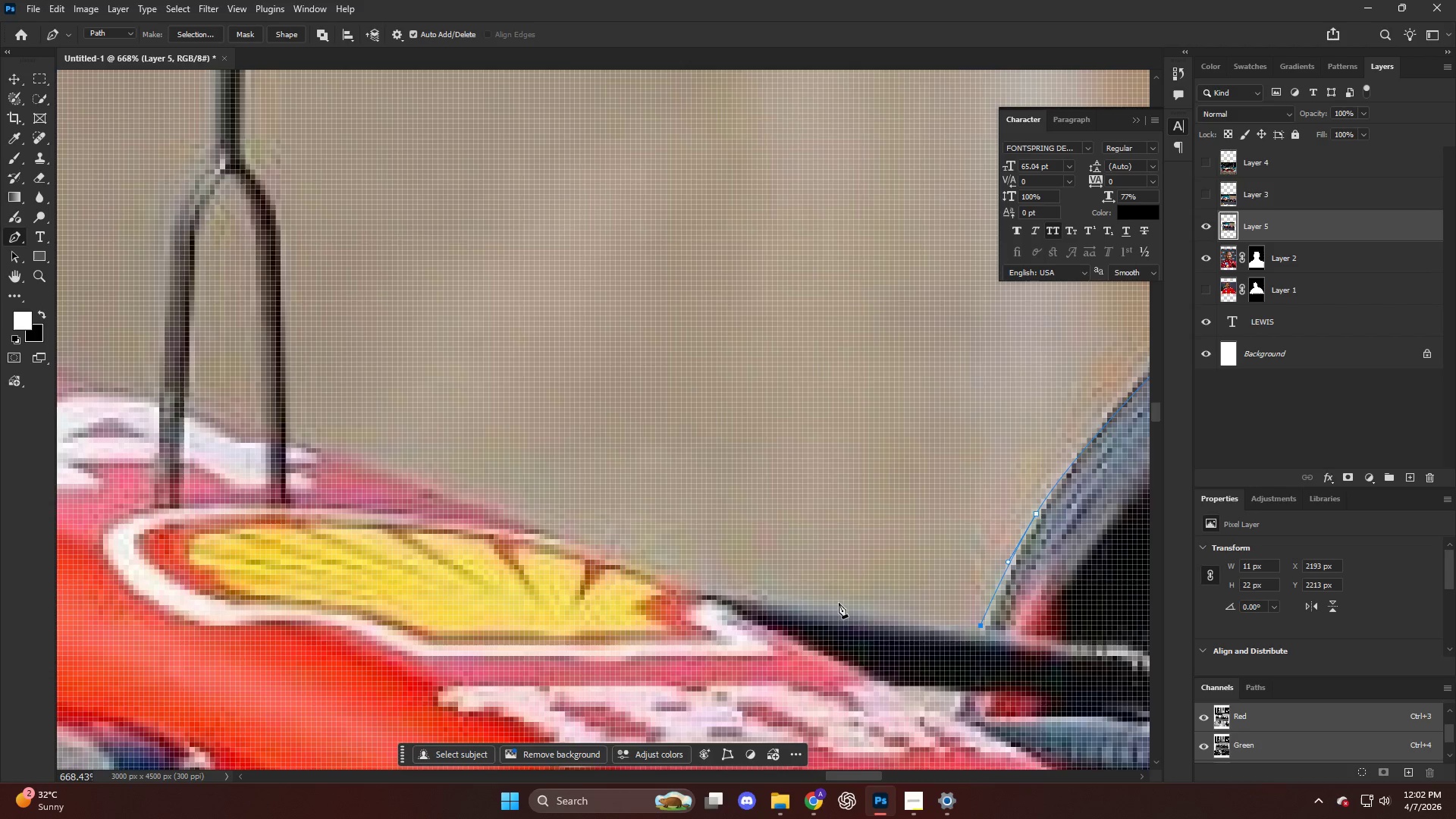 
hold_key(key=AltLeft, duration=0.44)
scroll: coordinate [780, 573], scroll_direction: down, amount: 6.0
 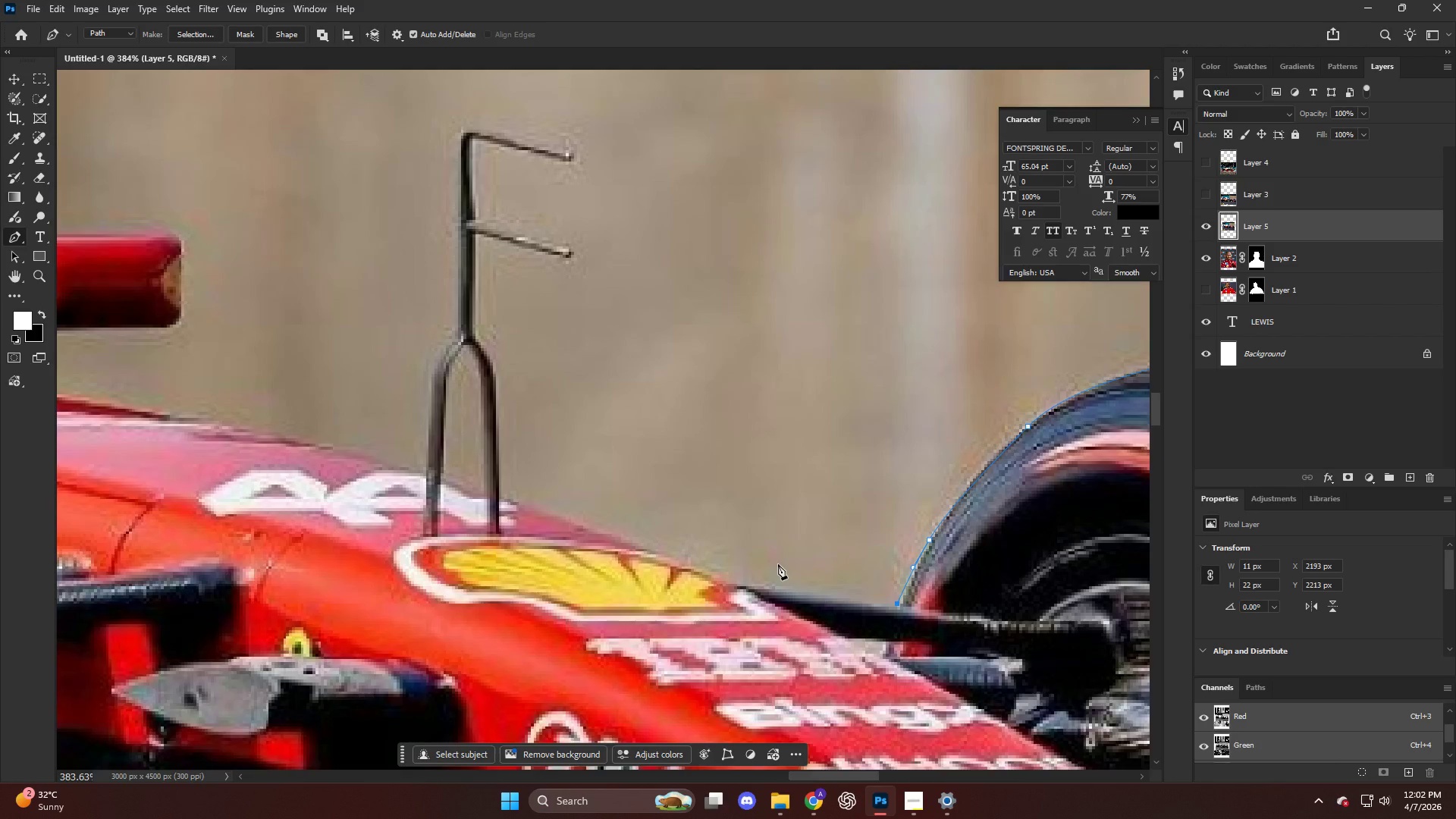 
key(Alt+AltLeft)
 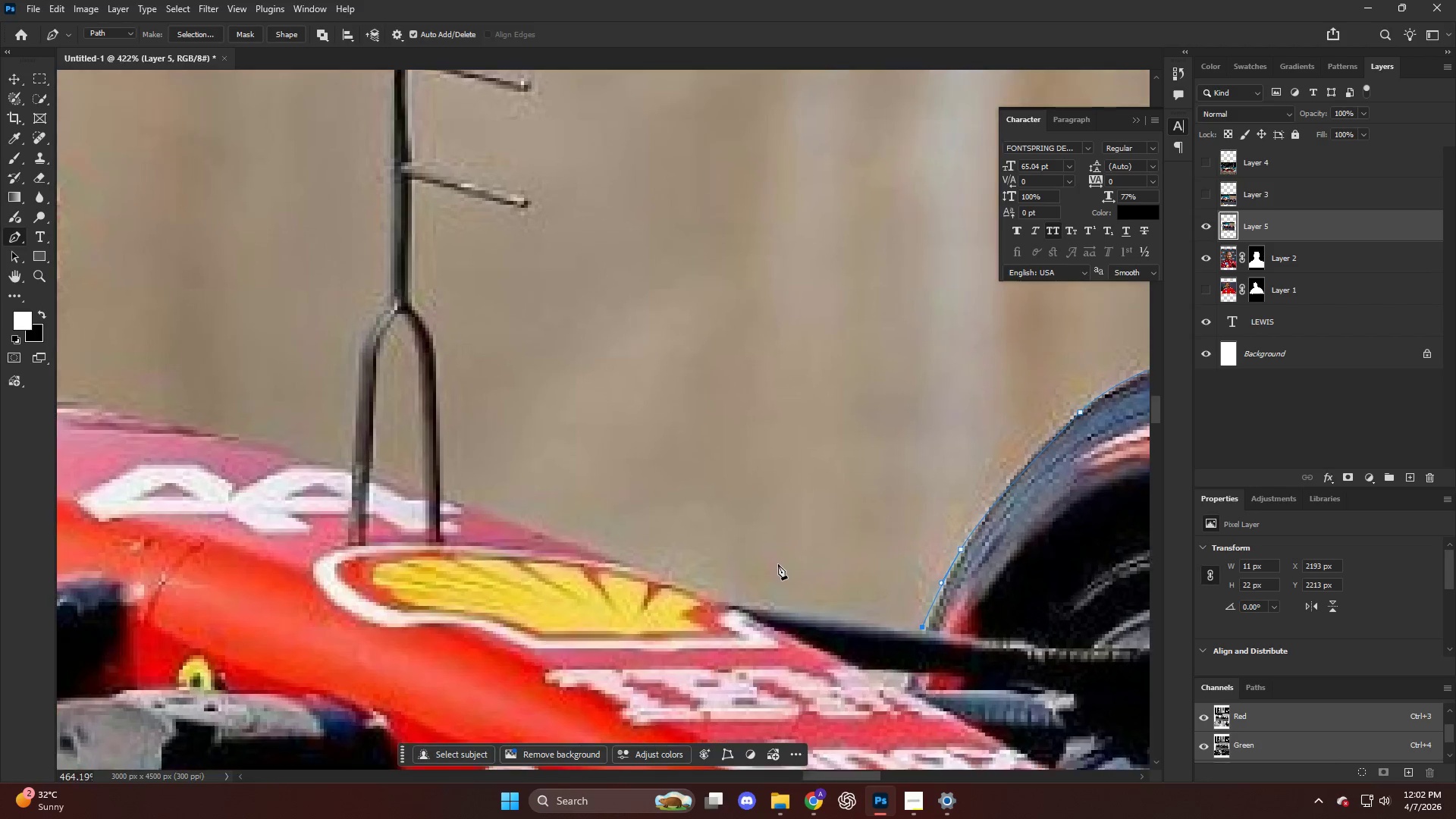 
scroll: coordinate [778, 564], scroll_direction: up, amount: 3.0
 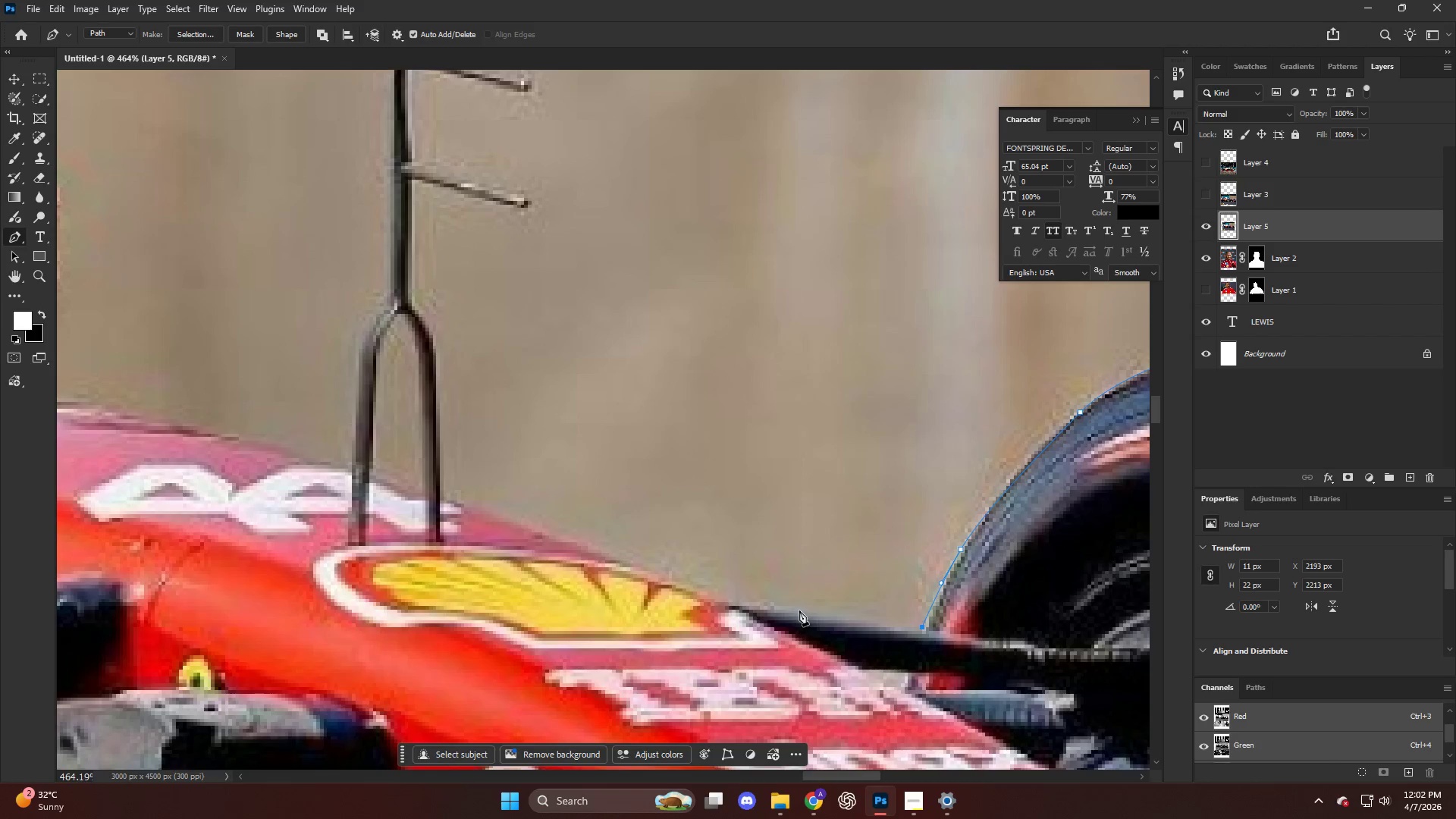 
left_click_drag(start_coordinate=[799, 610], to_coordinate=[708, 592])
 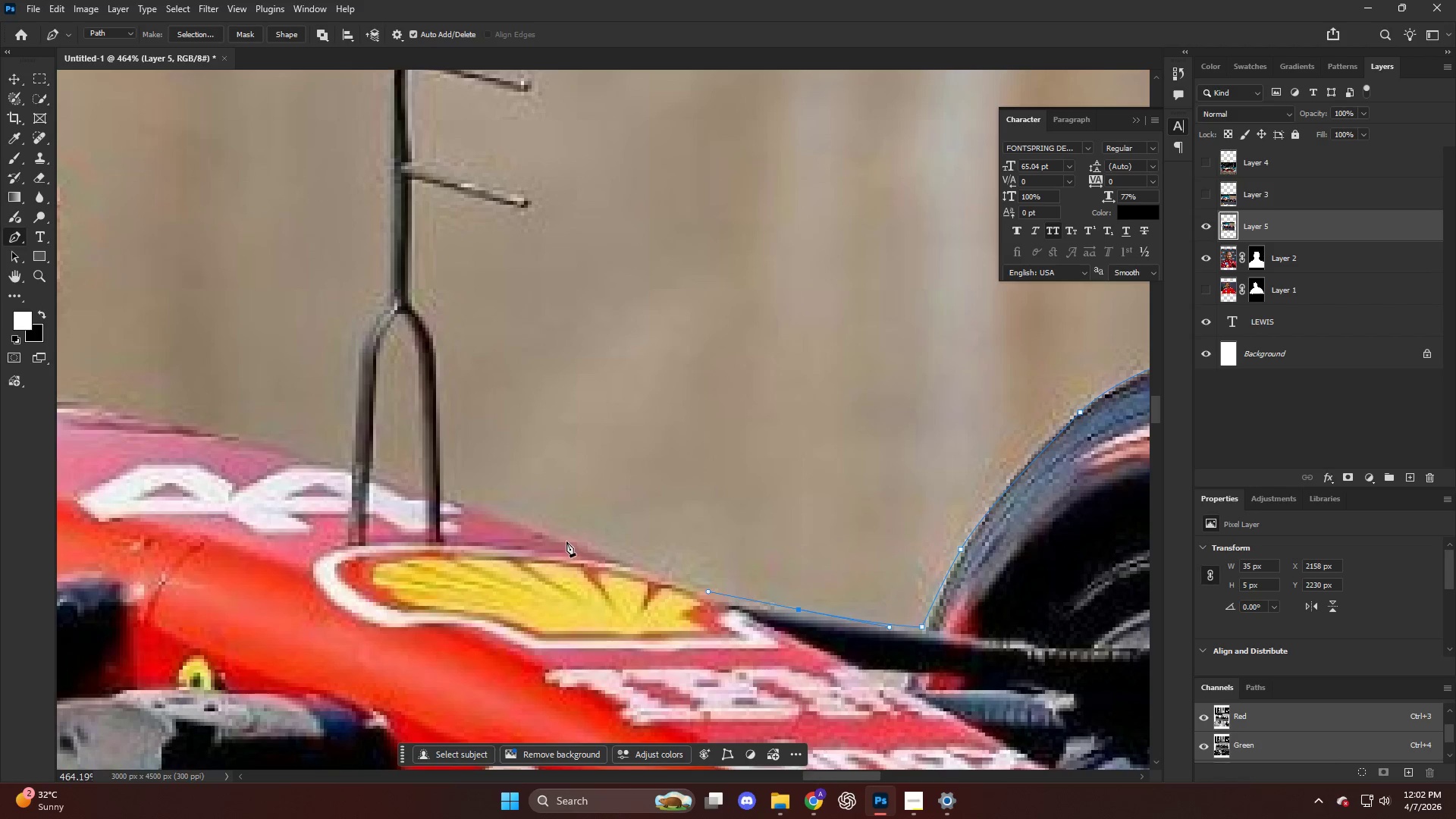 
left_click_drag(start_coordinate=[563, 540], to_coordinate=[483, 507])
 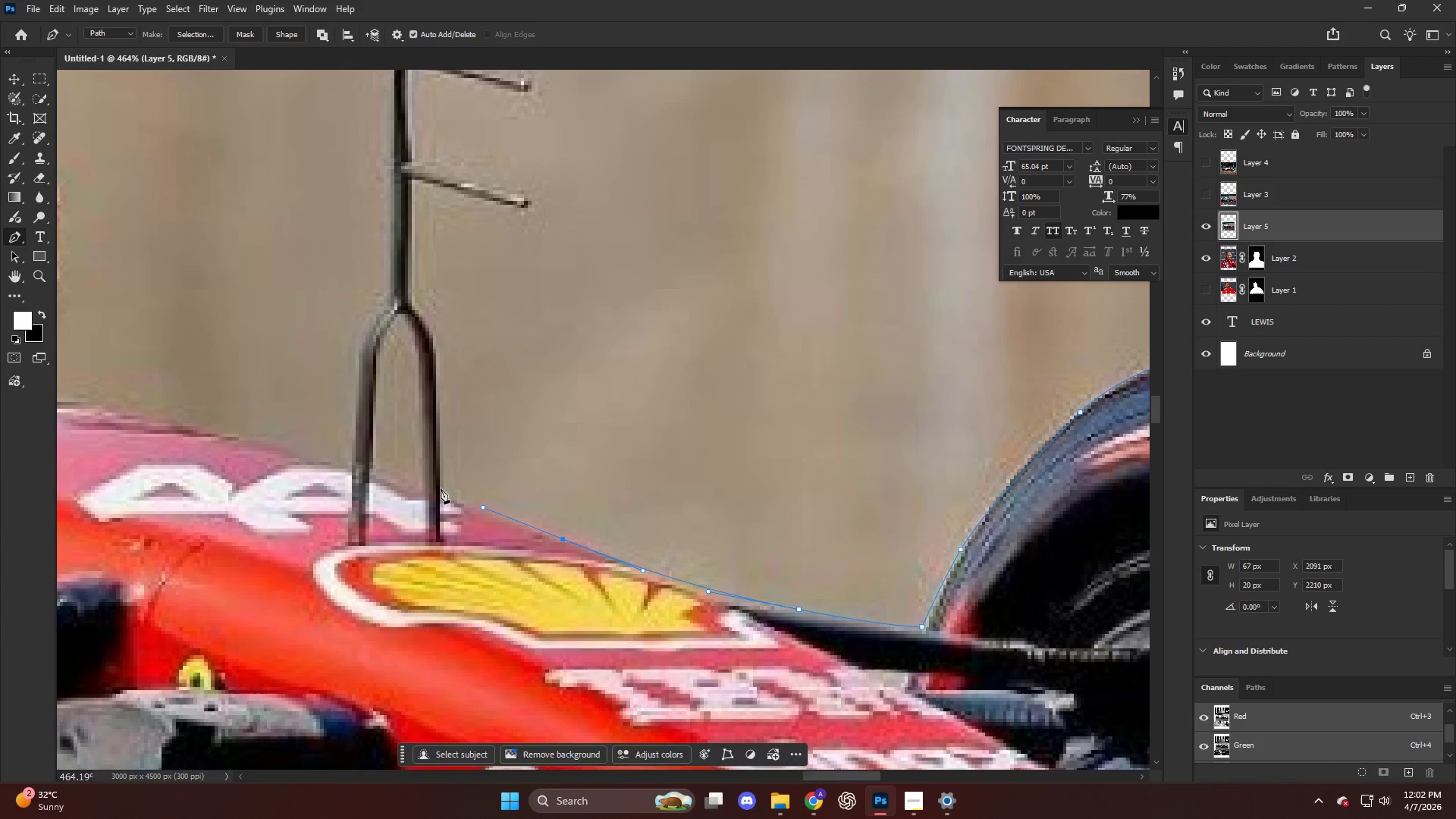 
left_click([441, 488])
 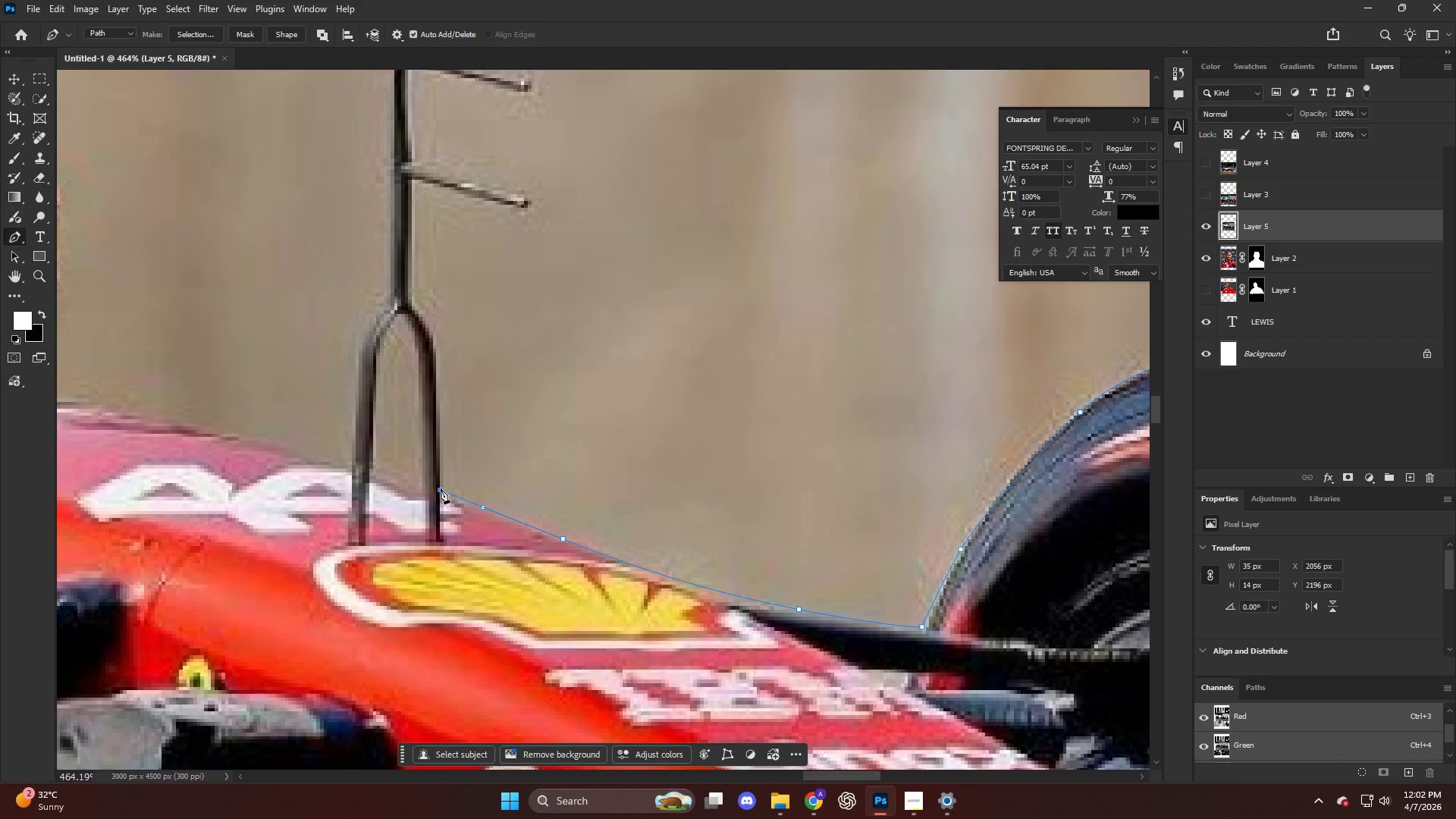 
key(Alt+AltLeft)
 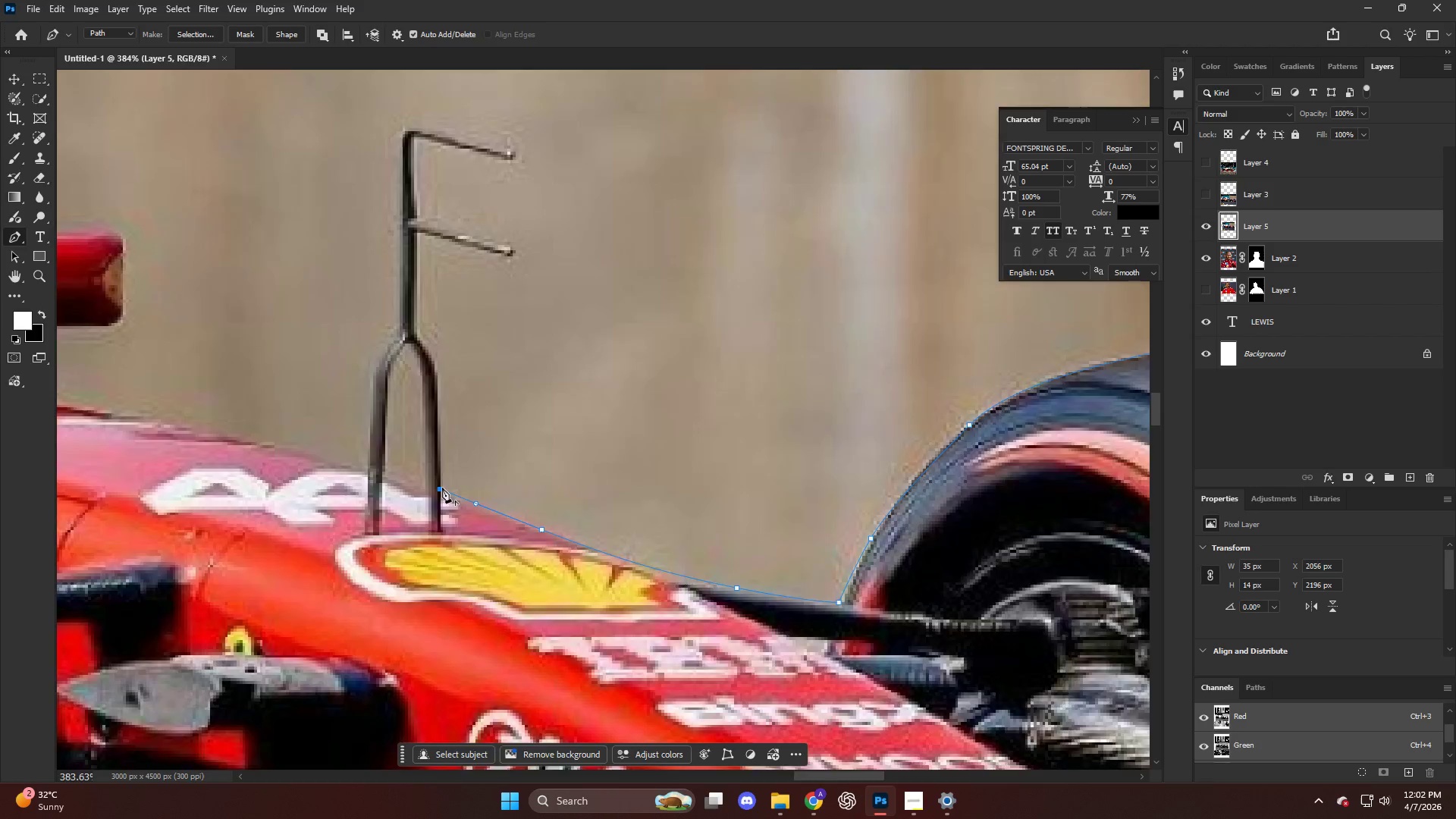 
hold_key(key=AltLeft, duration=0.48)
scroll: coordinate [415, 471], scroll_direction: up, amount: 10.0
 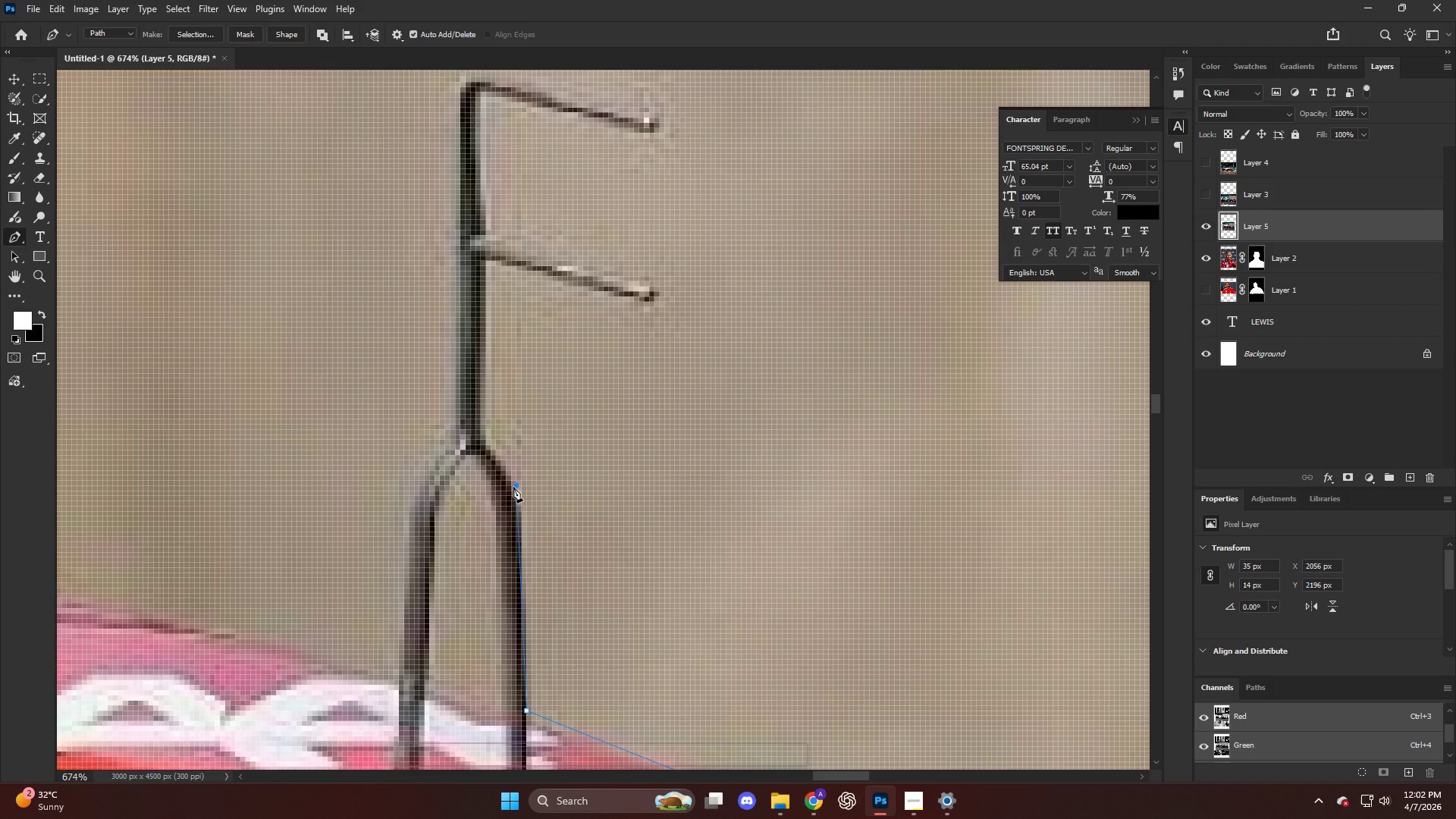 
left_click_drag(start_coordinate=[515, 487], to_coordinate=[510, 444])
 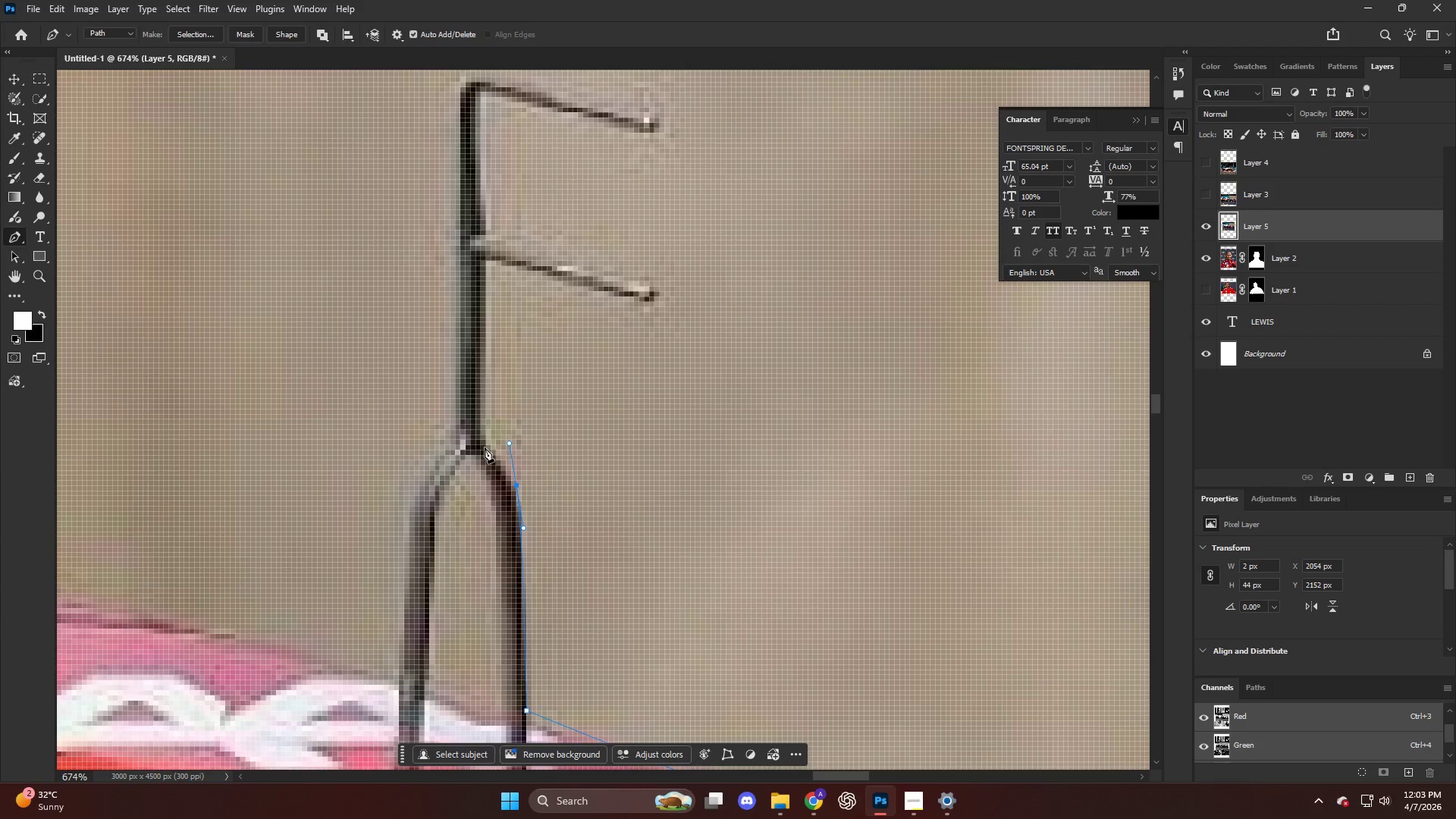 
left_click_drag(start_coordinate=[484, 443], to_coordinate=[479, 433])
 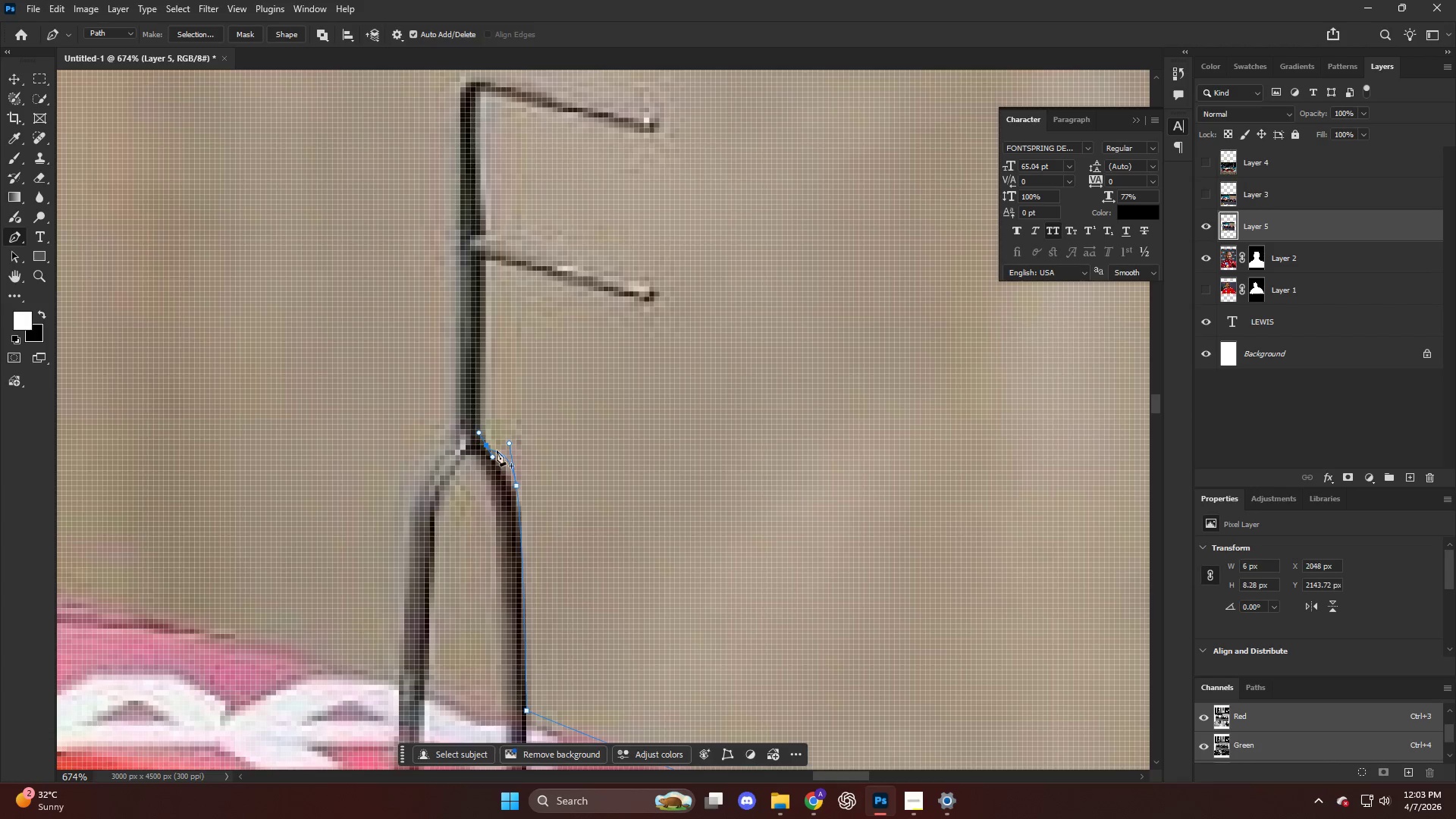 
key(Control+ControlLeft)
 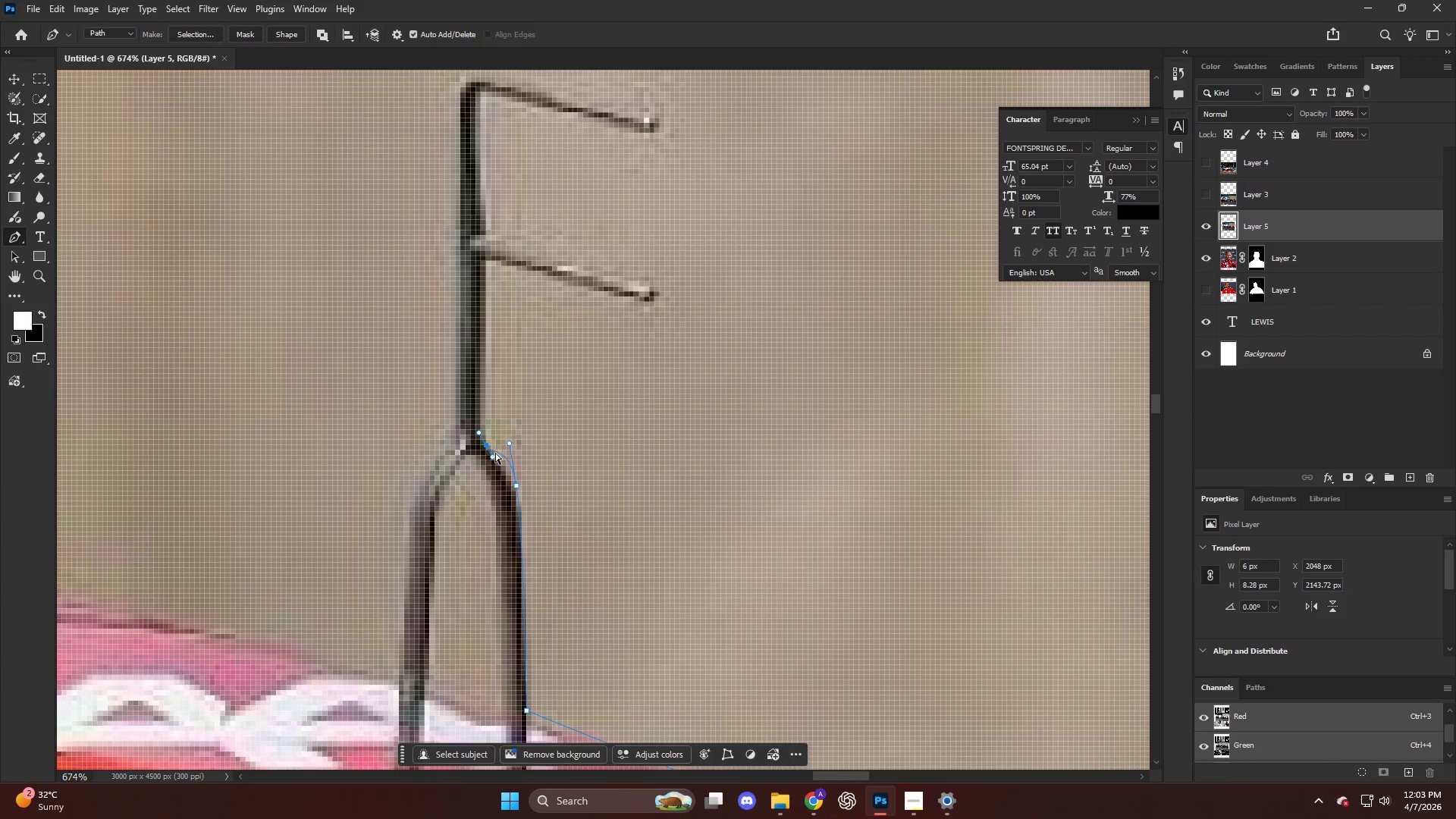 
key(Control+Z)
 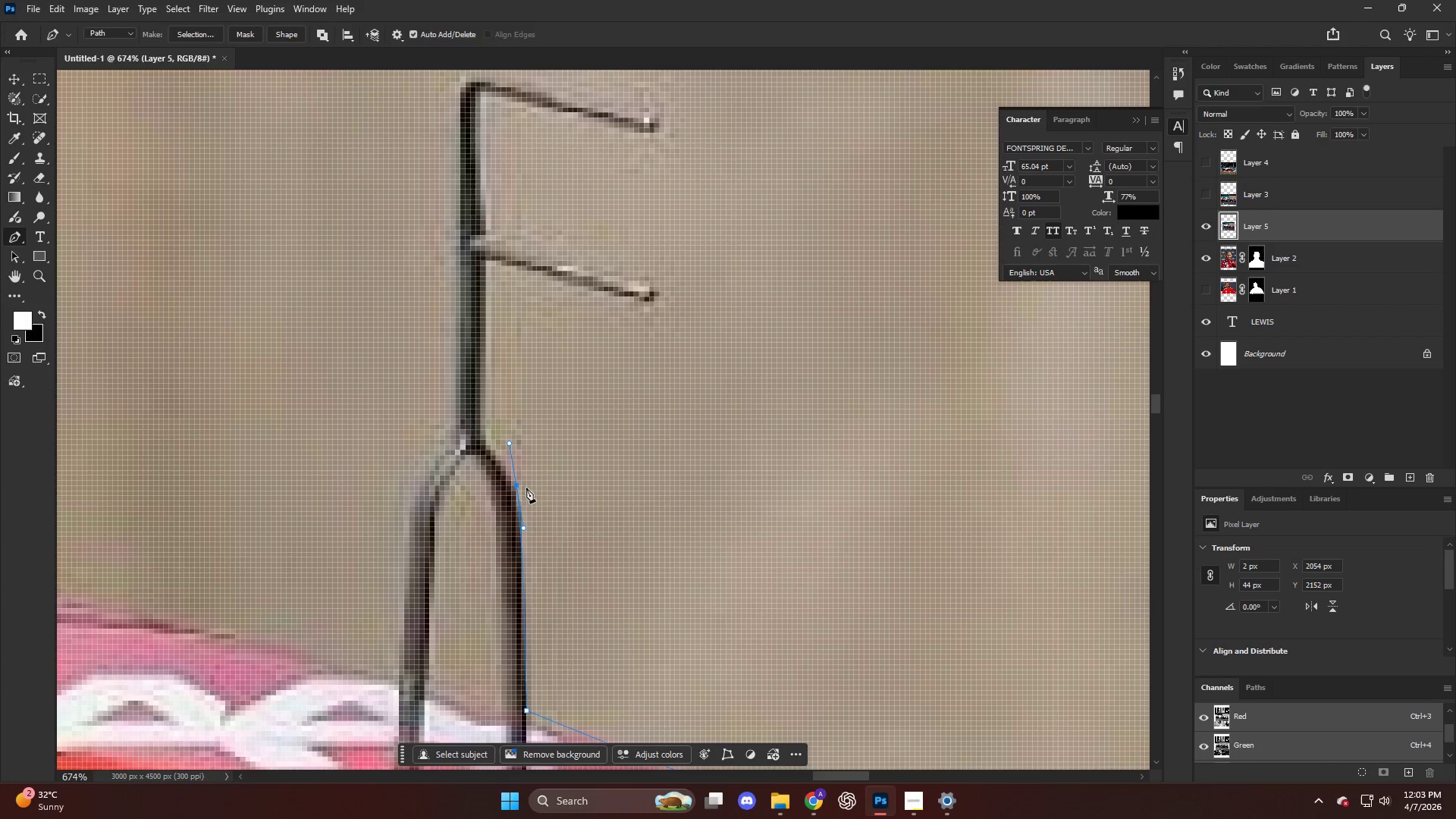 
key(Control+ControlLeft)
 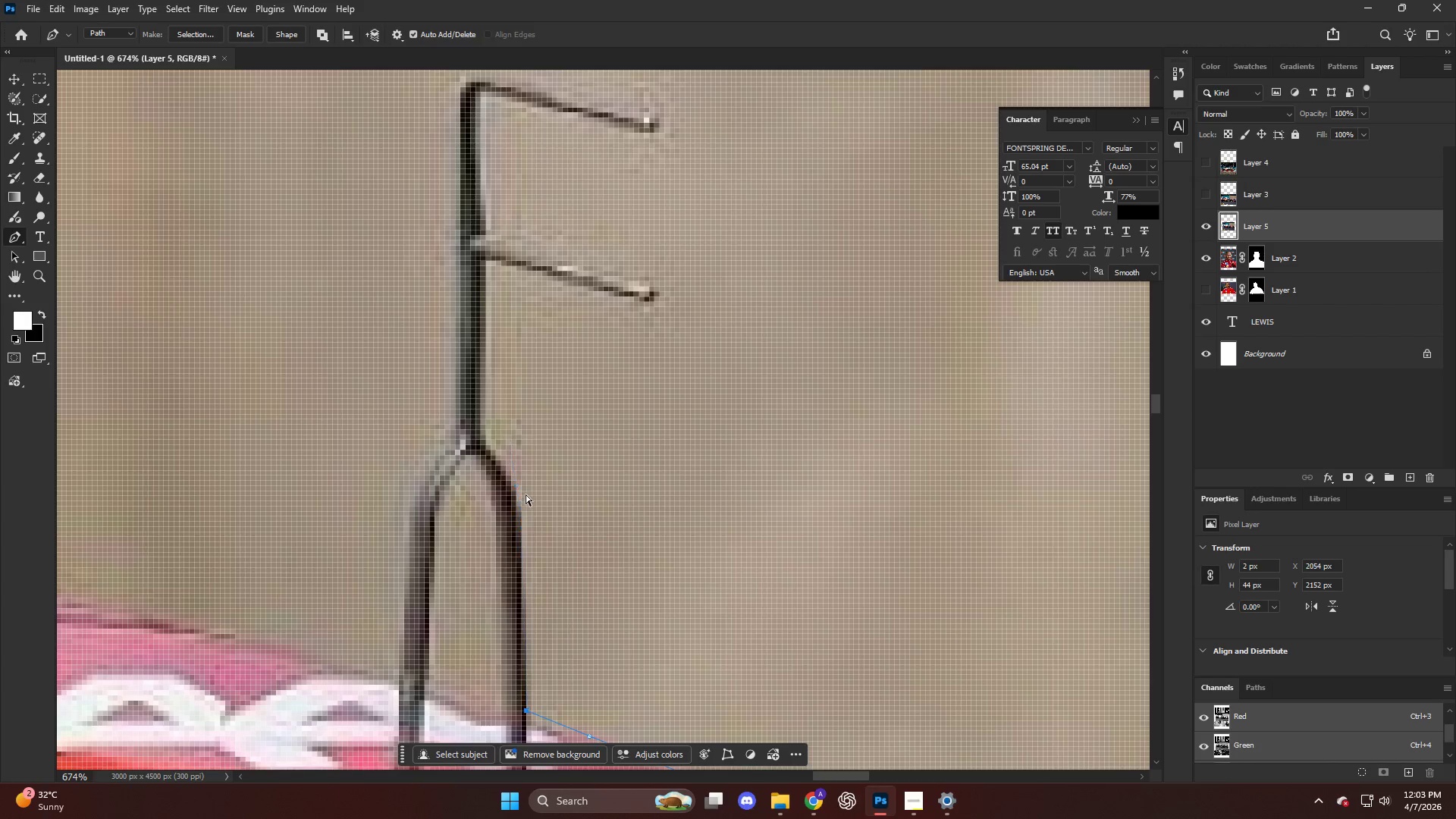 
key(Control+Z)
 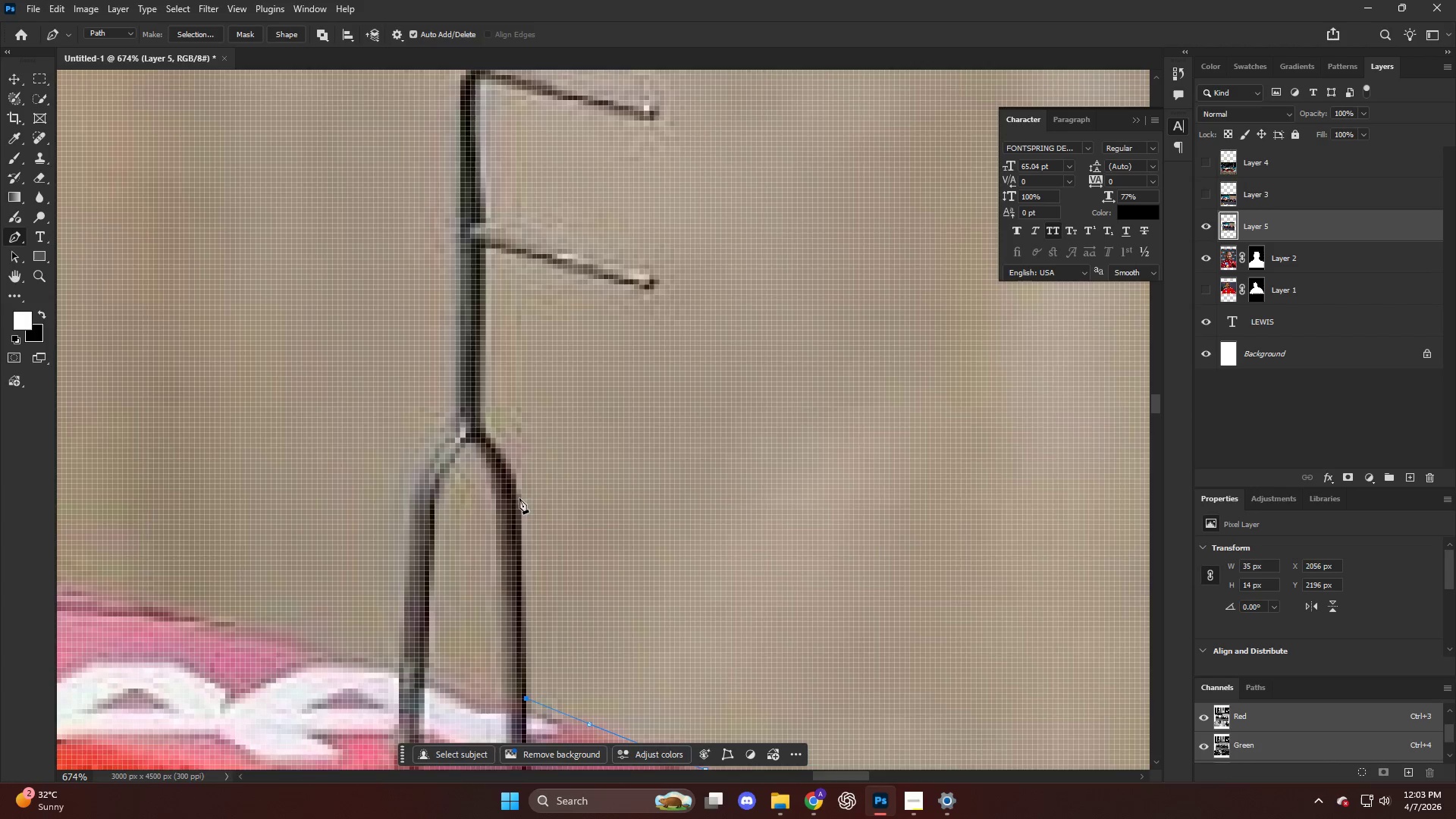 
scroll: coordinate [519, 500], scroll_direction: down, amount: 5.0
 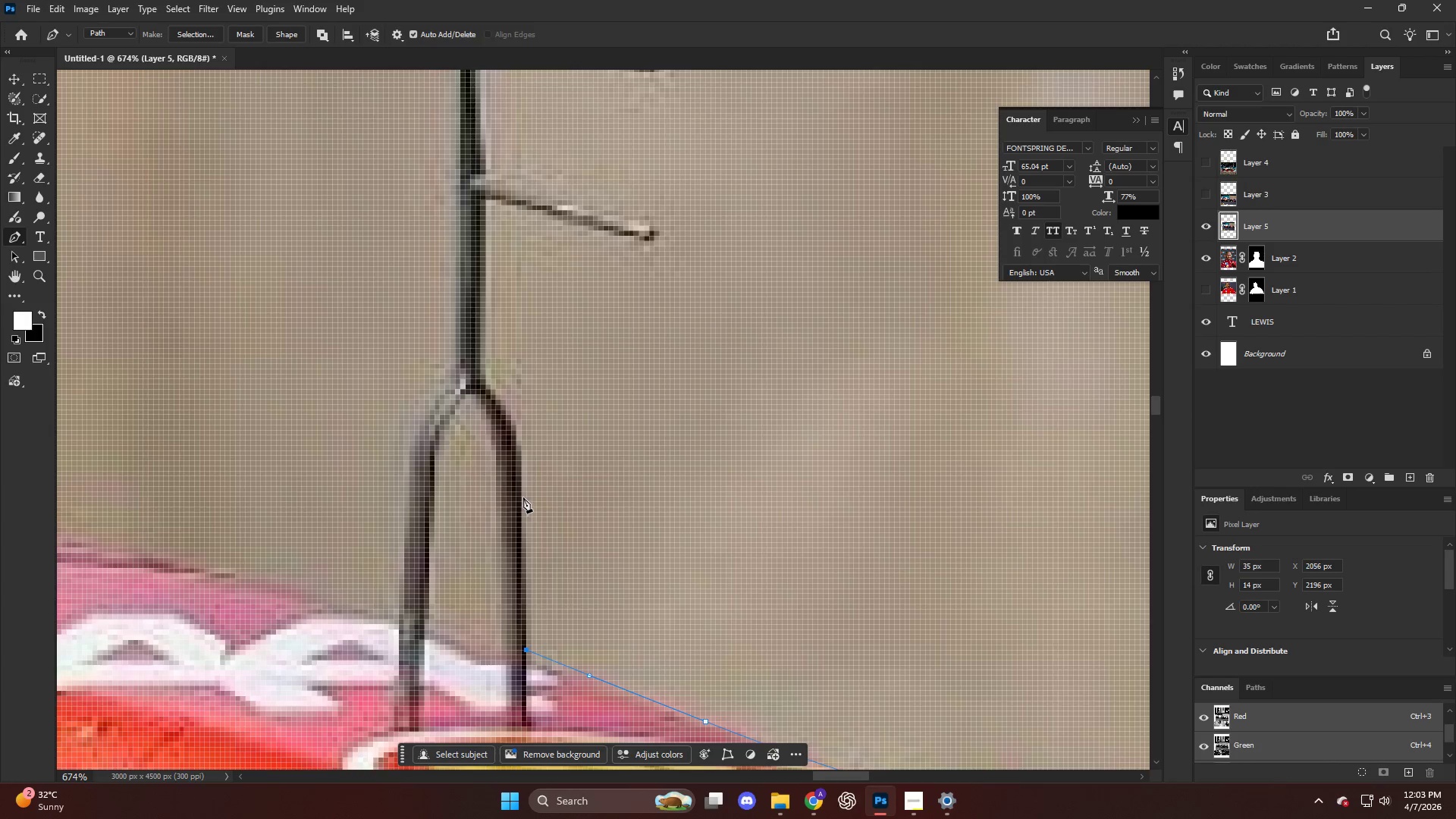 
left_click_drag(start_coordinate=[523, 497], to_coordinate=[523, 493])
 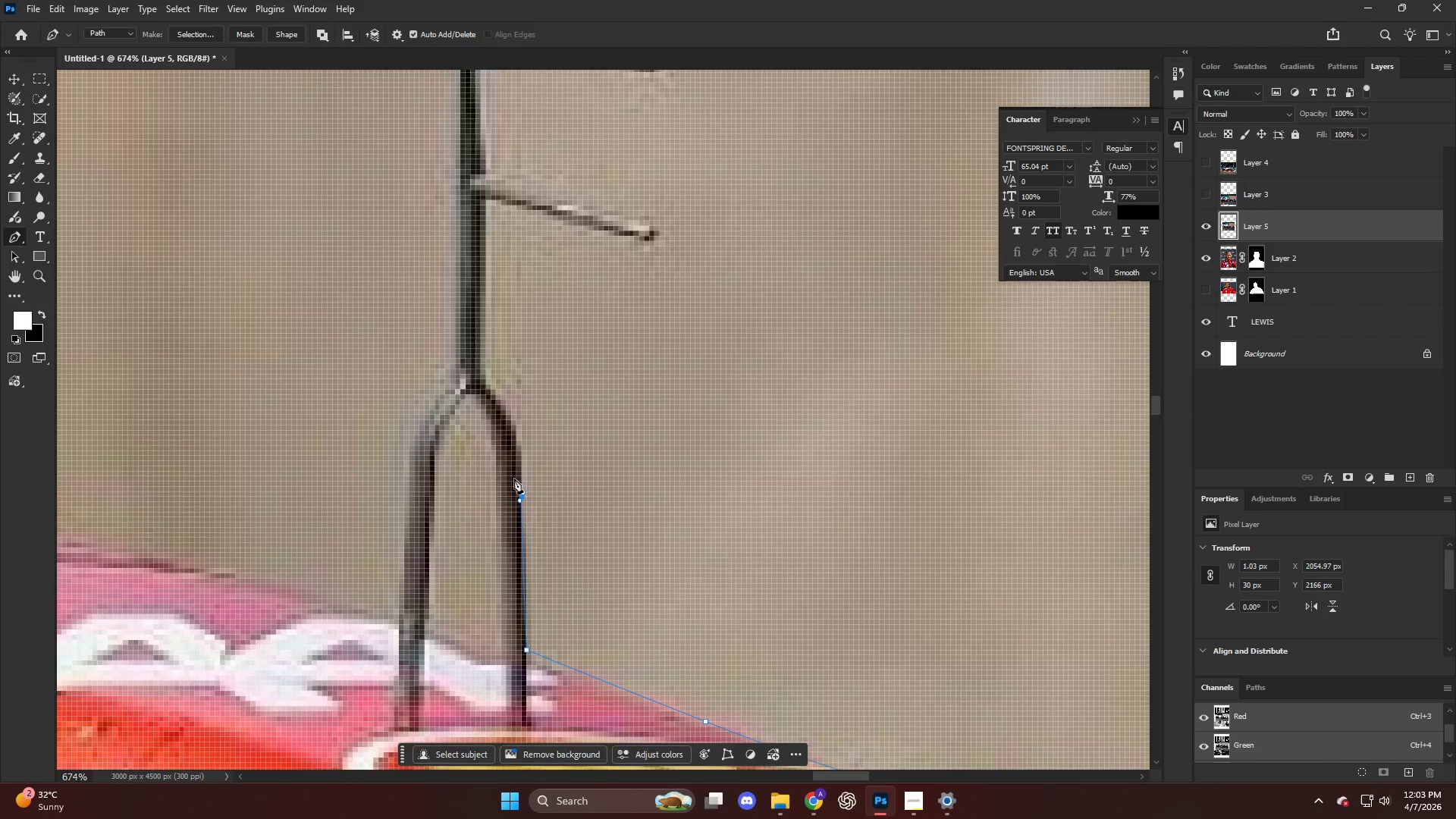 
key(Alt+AltLeft)
 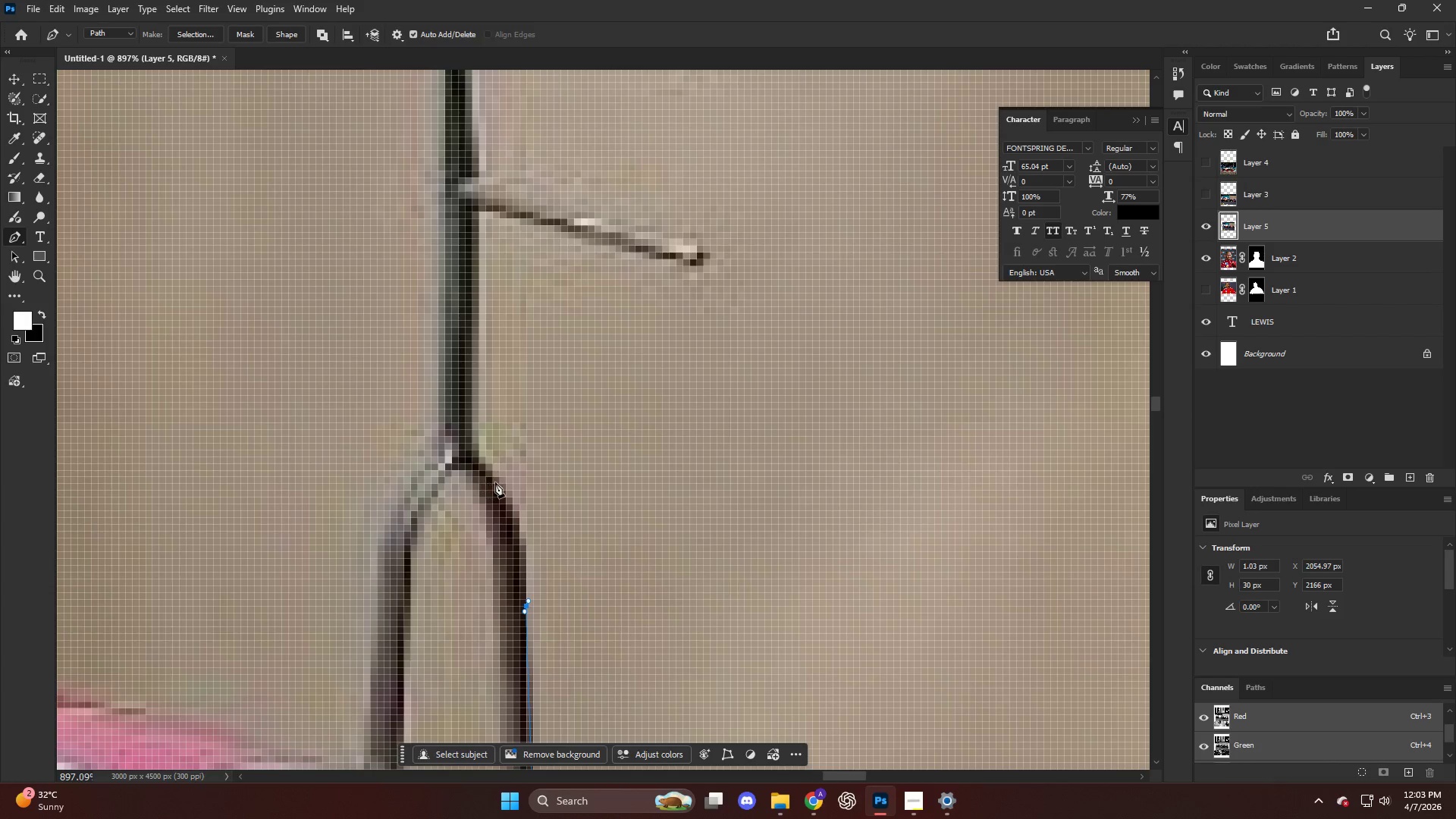 
scroll: coordinate [507, 460], scroll_direction: up, amount: 9.0
 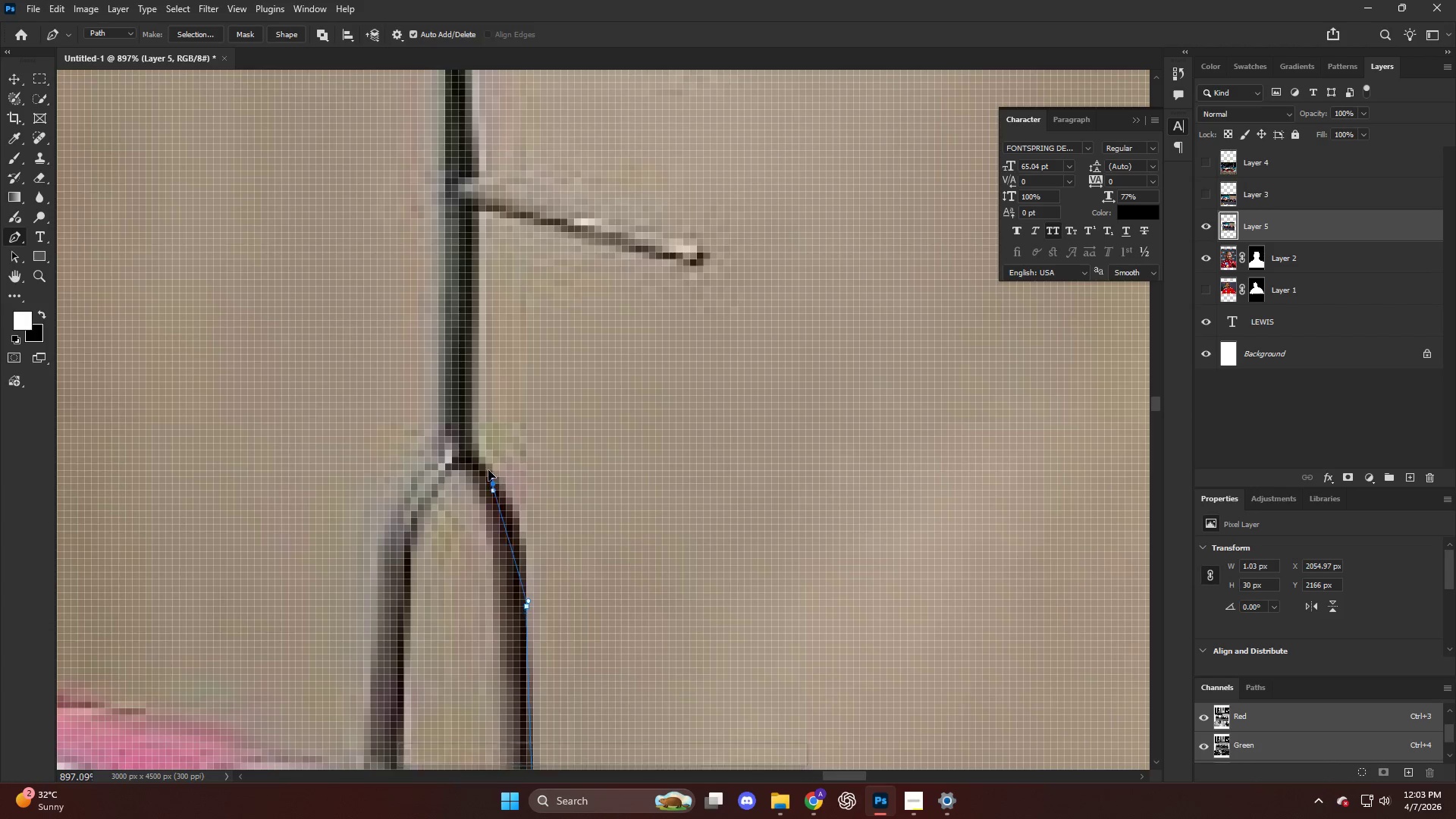 
left_click_drag(start_coordinate=[495, 481], to_coordinate=[473, 442])
 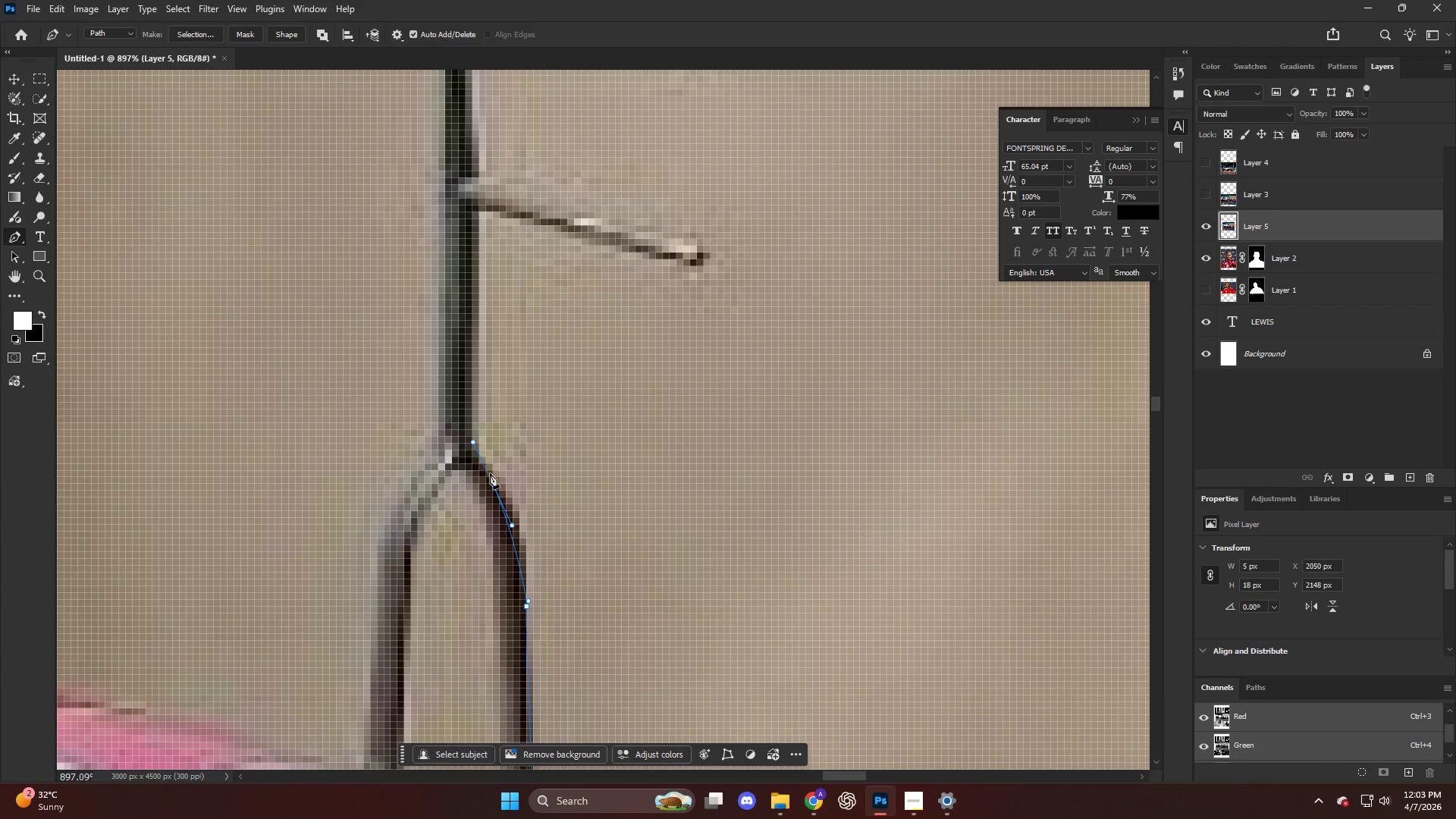 
key(Control+ControlLeft)
 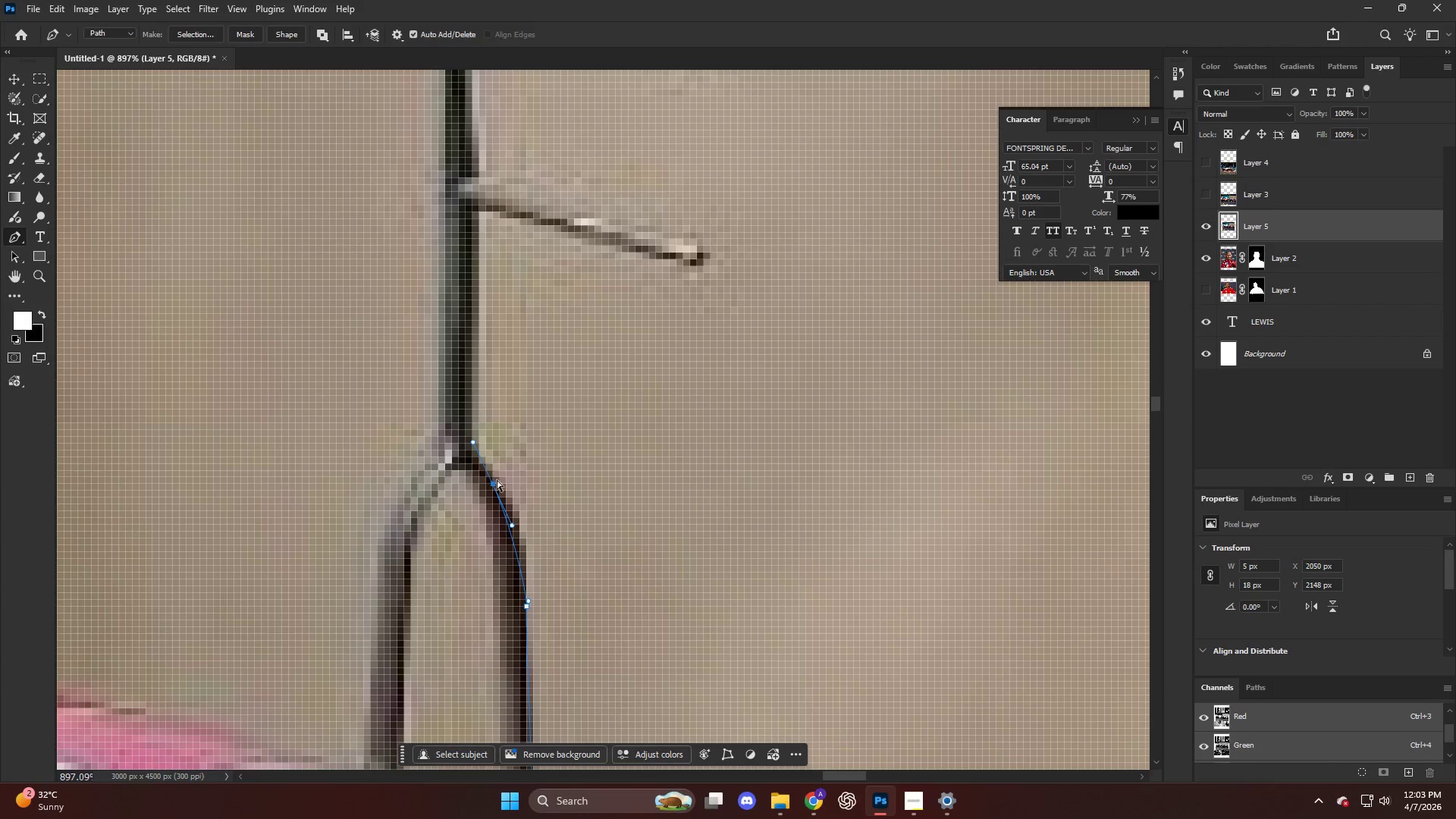 
key(Control+Z)
 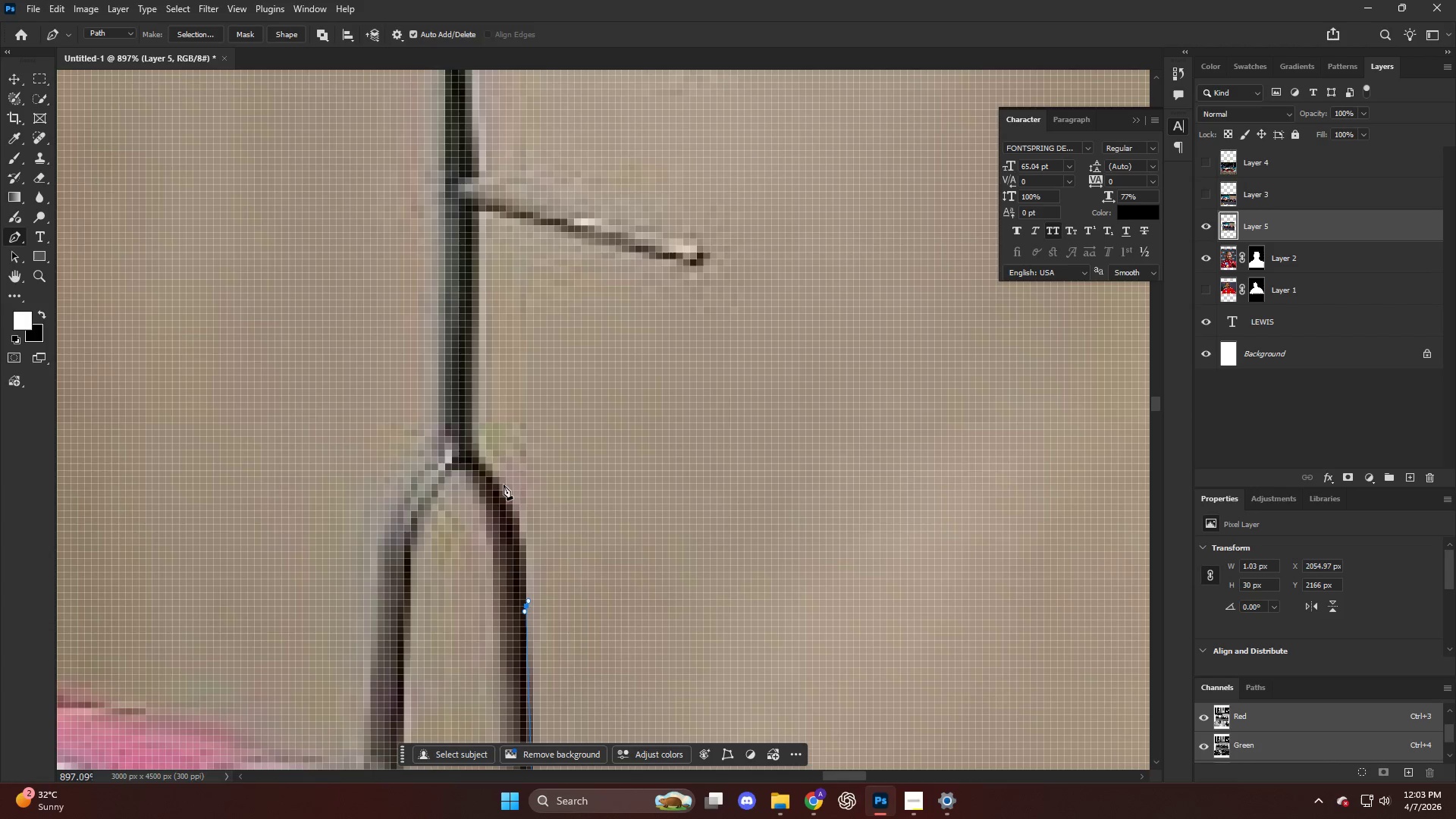 
left_click_drag(start_coordinate=[504, 484], to_coordinate=[488, 459])
 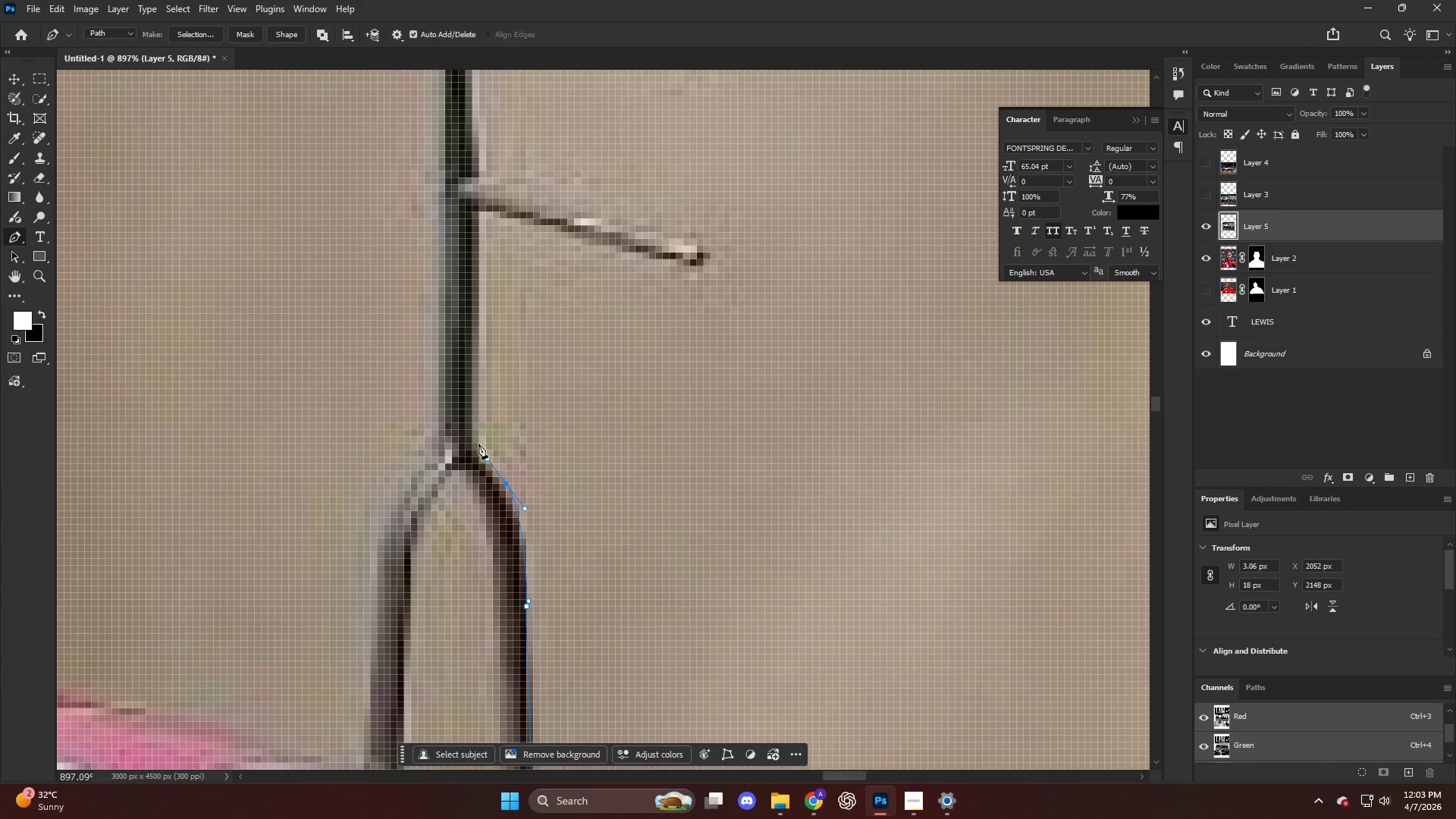 
left_click([478, 444])
 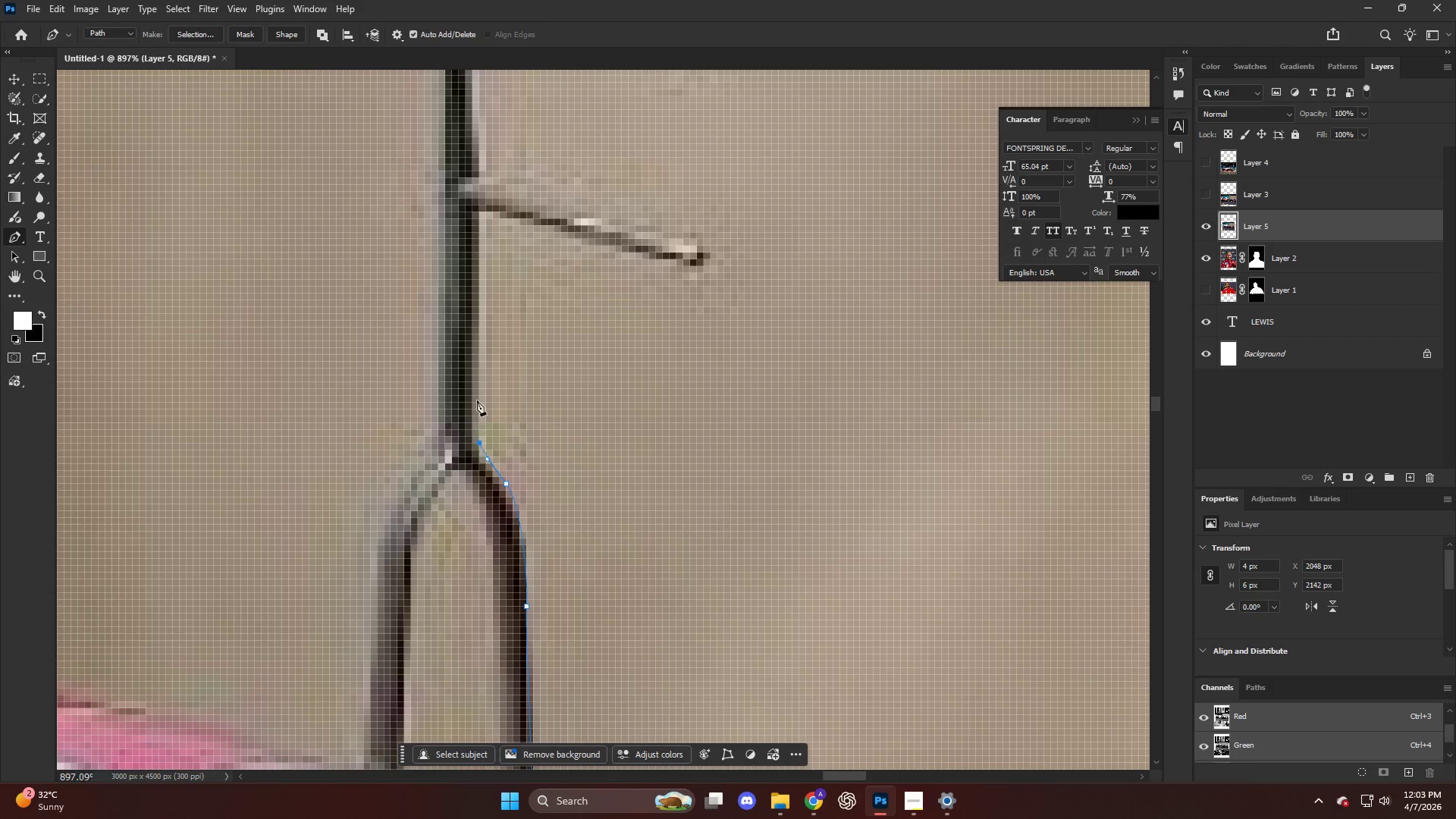 
key(Alt+AltLeft)
 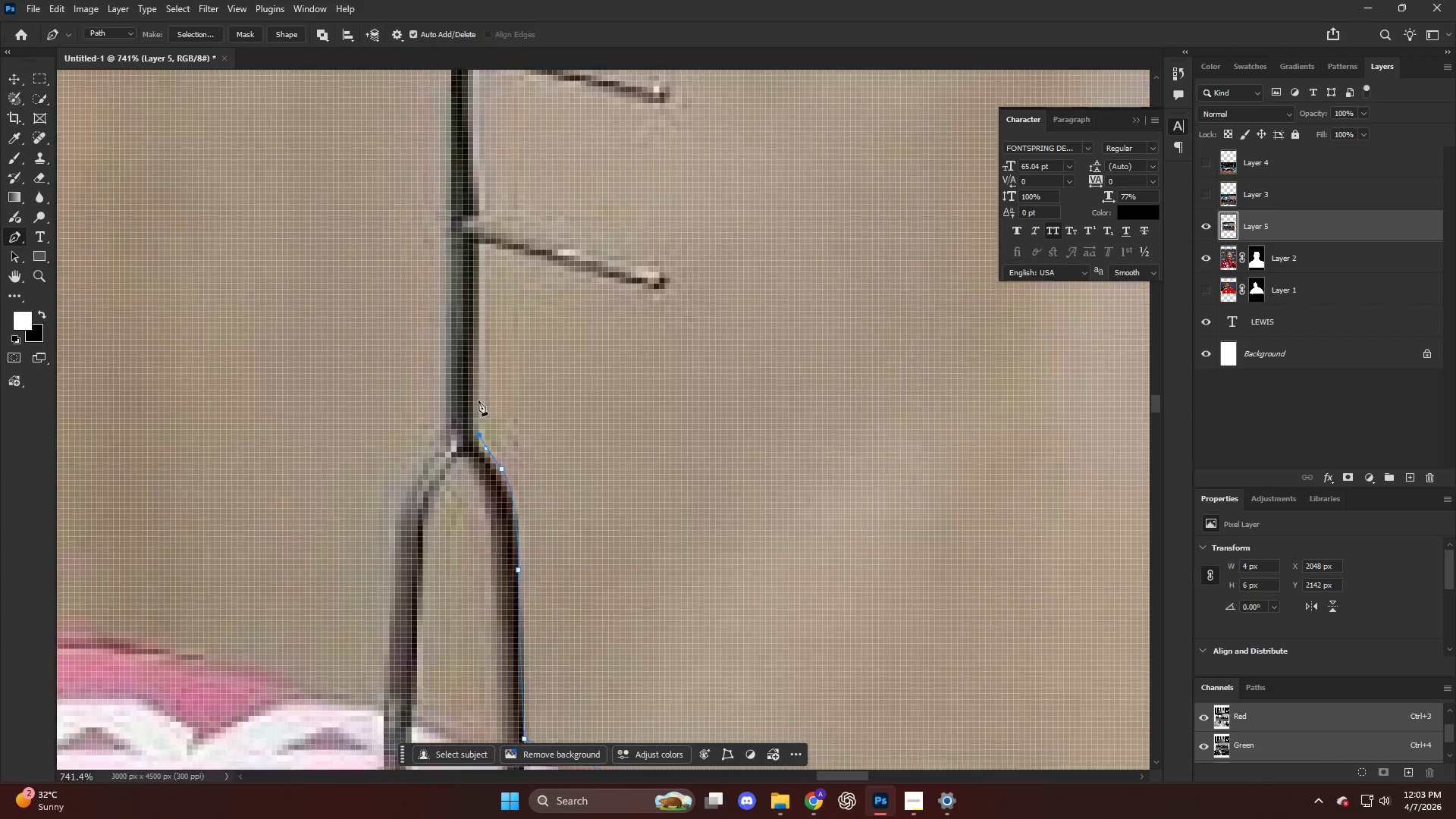 
hold_key(key=AltLeft, duration=1.22)
scroll: coordinate [467, 388], scroll_direction: up, amount: 15.0
 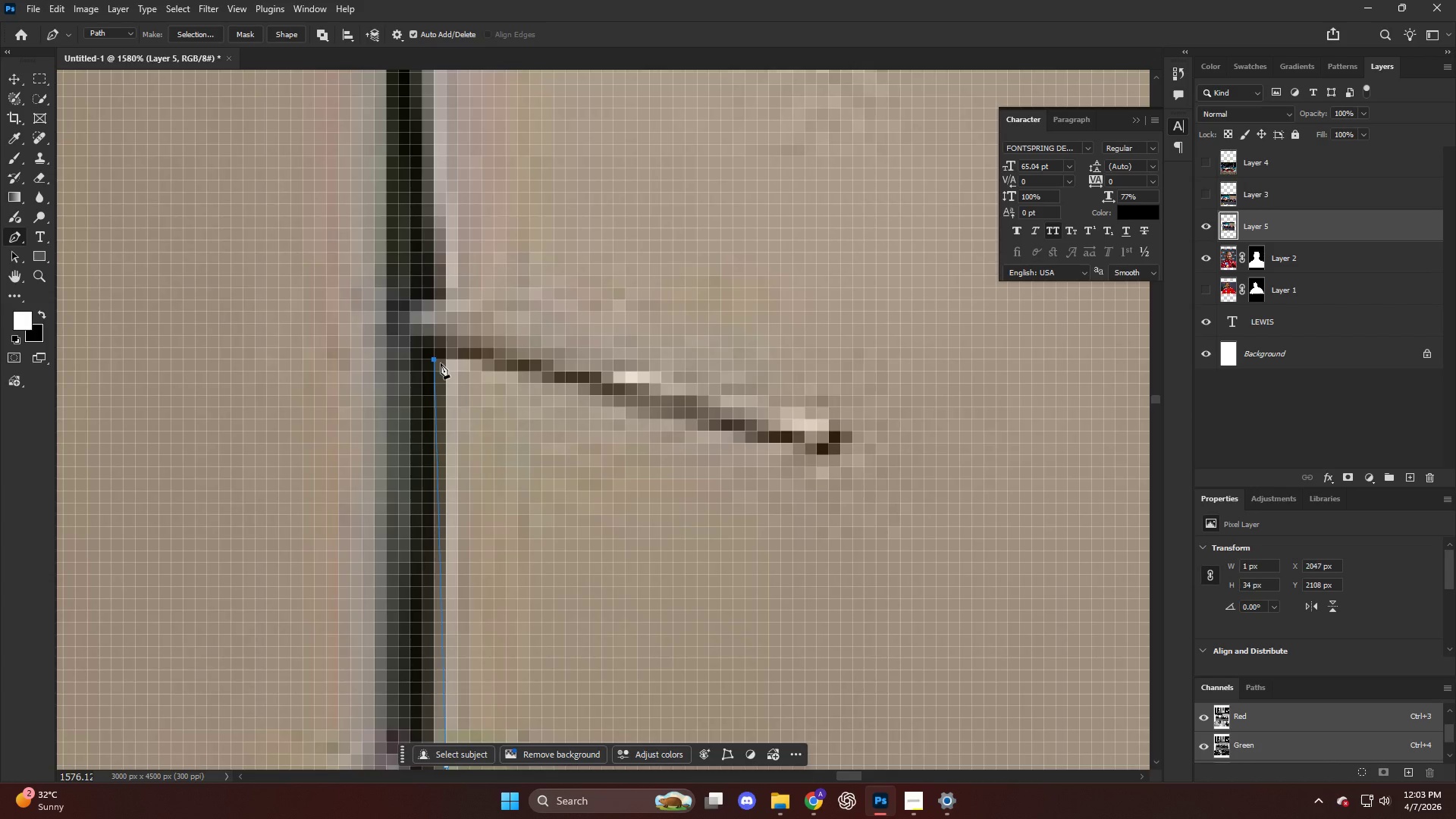 
left_click_drag(start_coordinate=[585, 394], to_coordinate=[627, 407])
 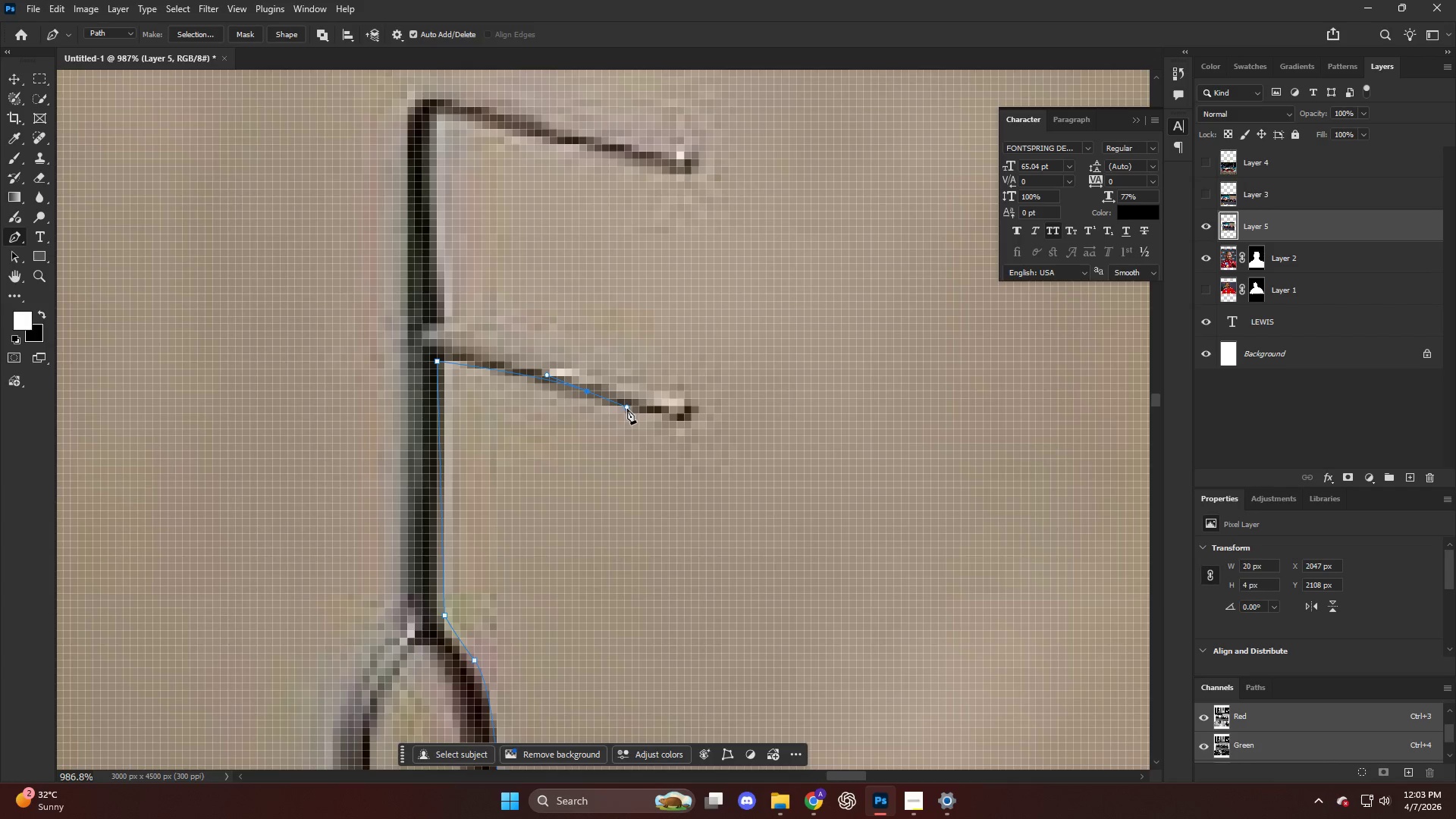 
scroll: coordinate [445, 366], scroll_direction: down, amount: 5.0
 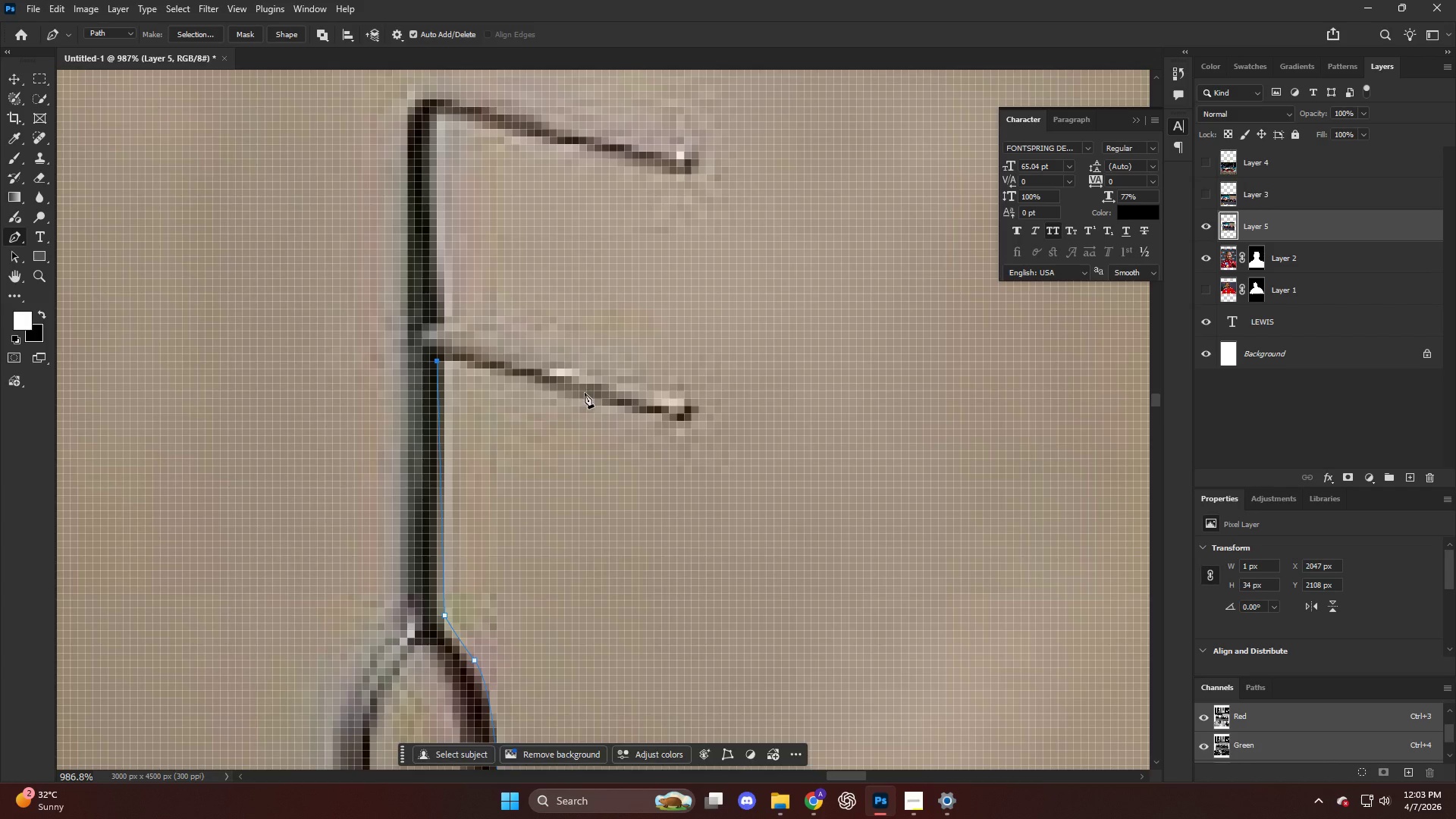 
key(Control+ControlLeft)
 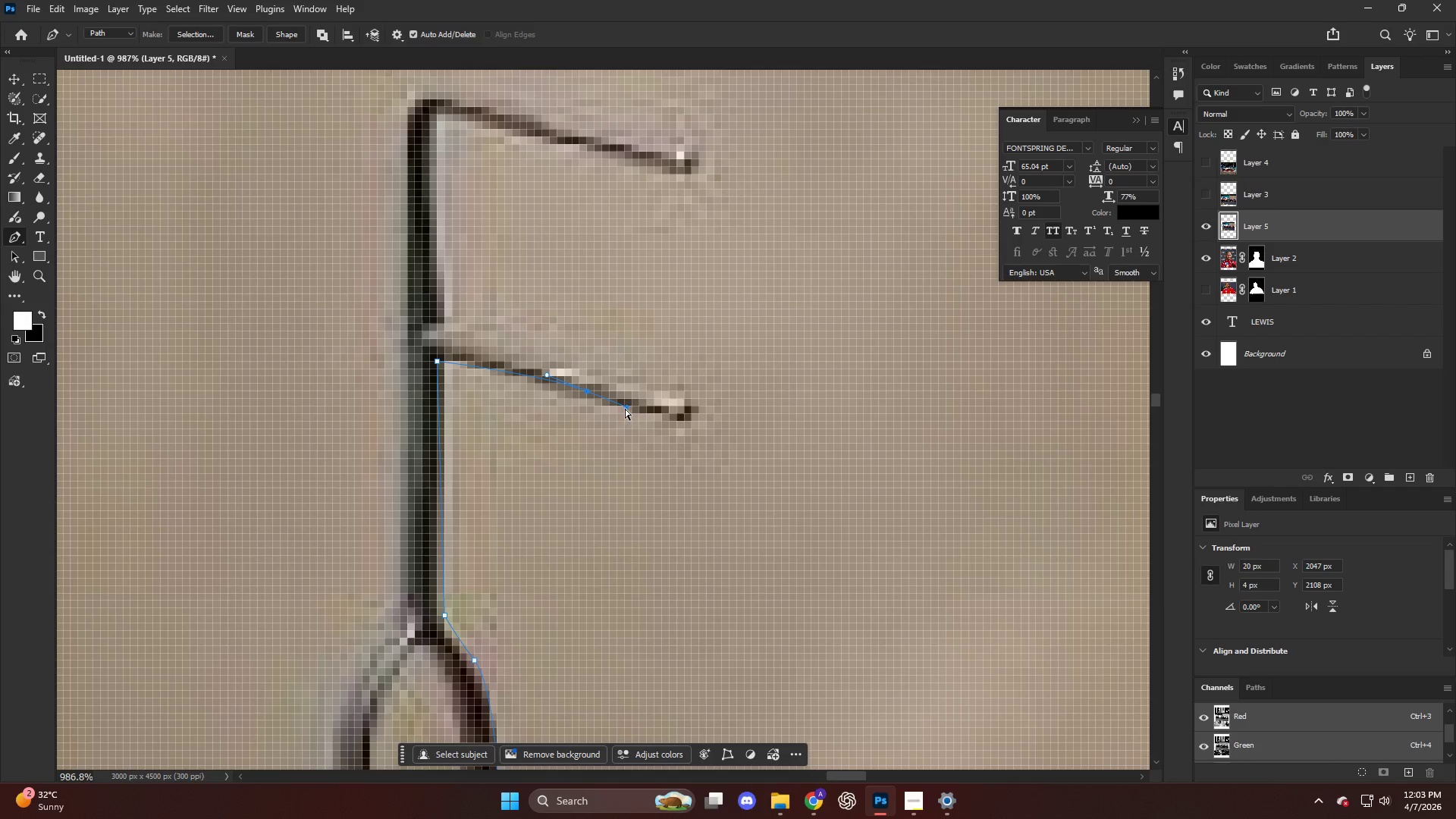 
key(Control+Z)
 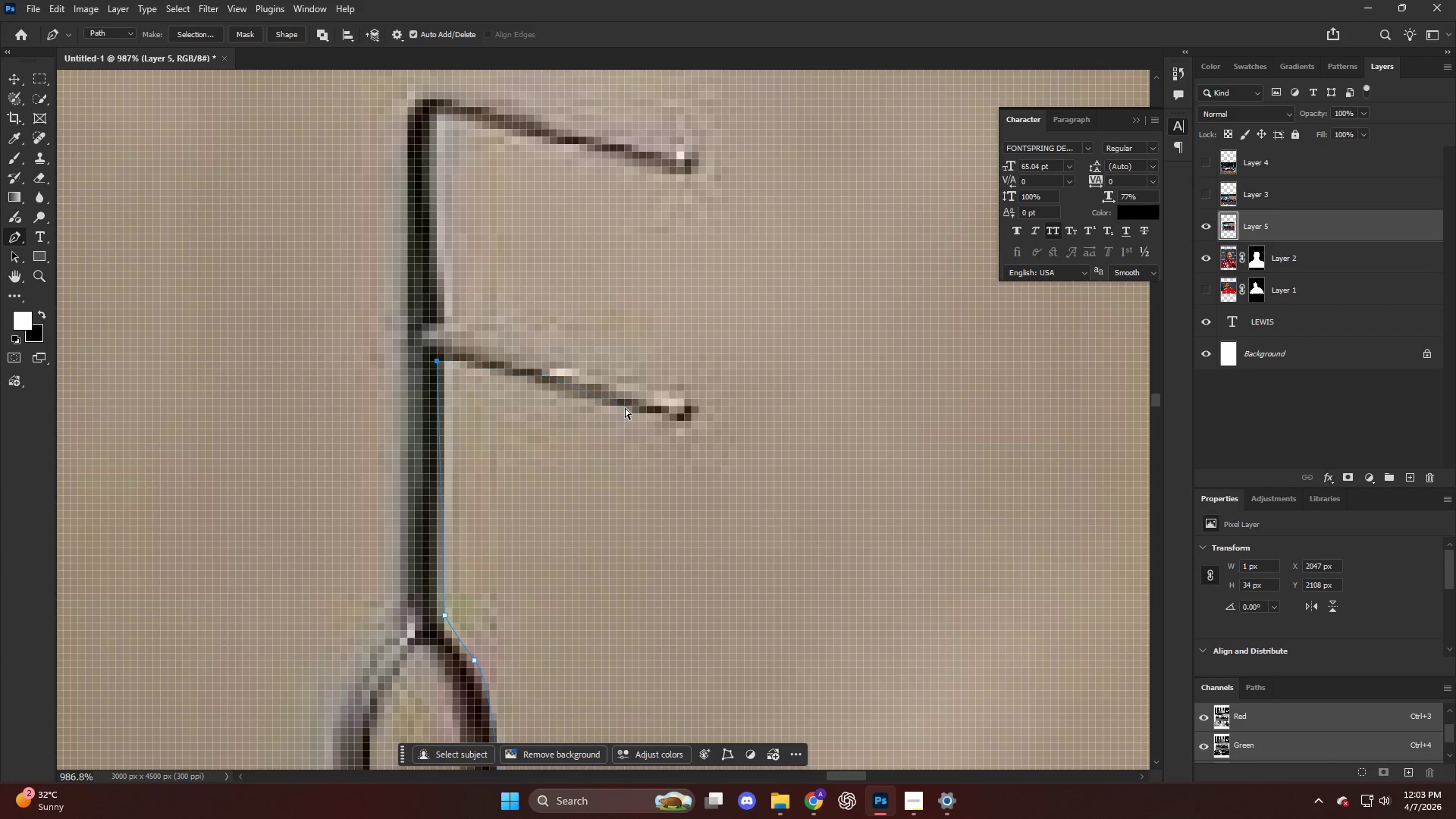 
left_click_drag(start_coordinate=[625, 408], to_coordinate=[654, 413])
 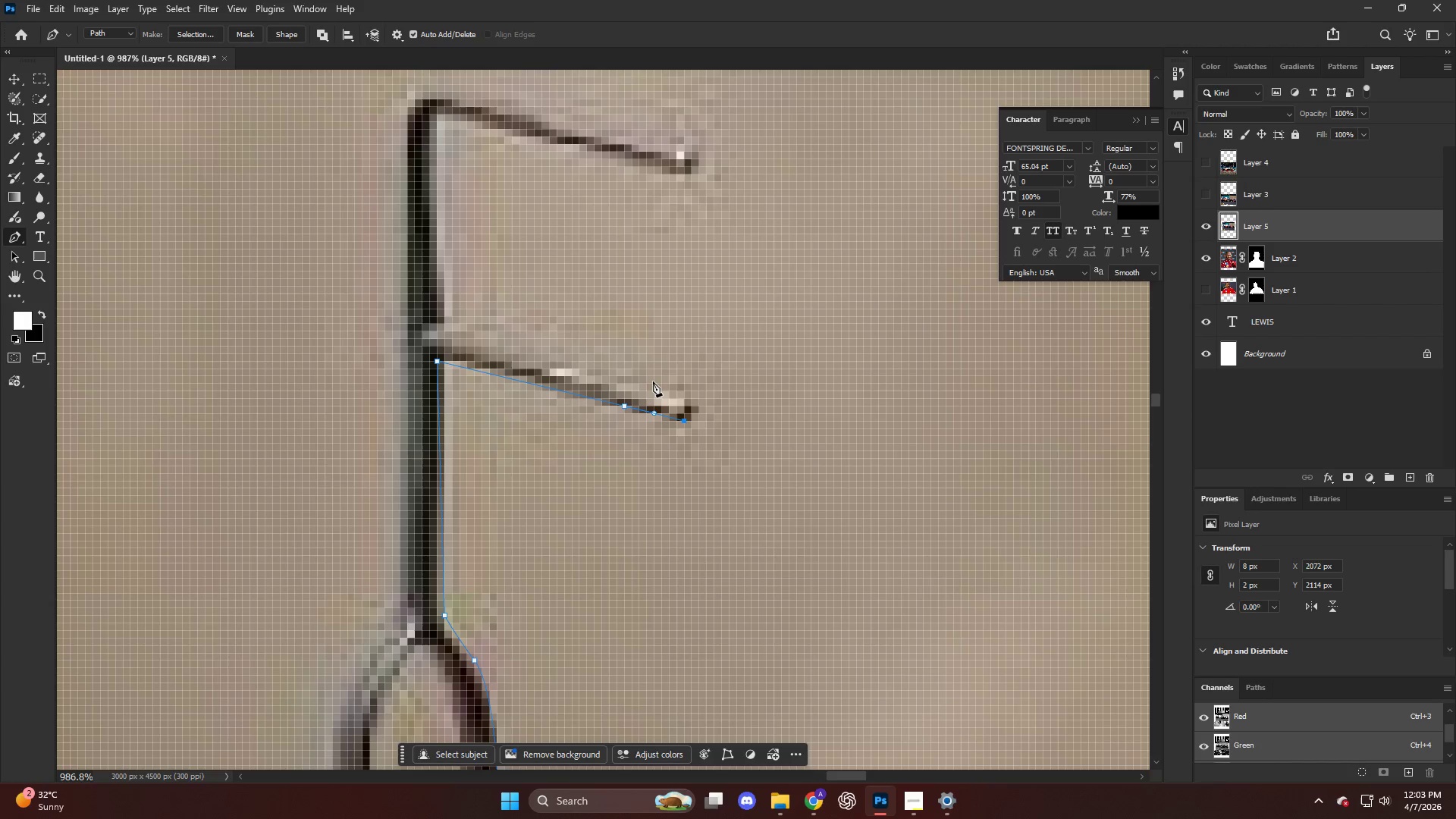 
left_click_drag(start_coordinate=[648, 380], to_coordinate=[605, 369])
 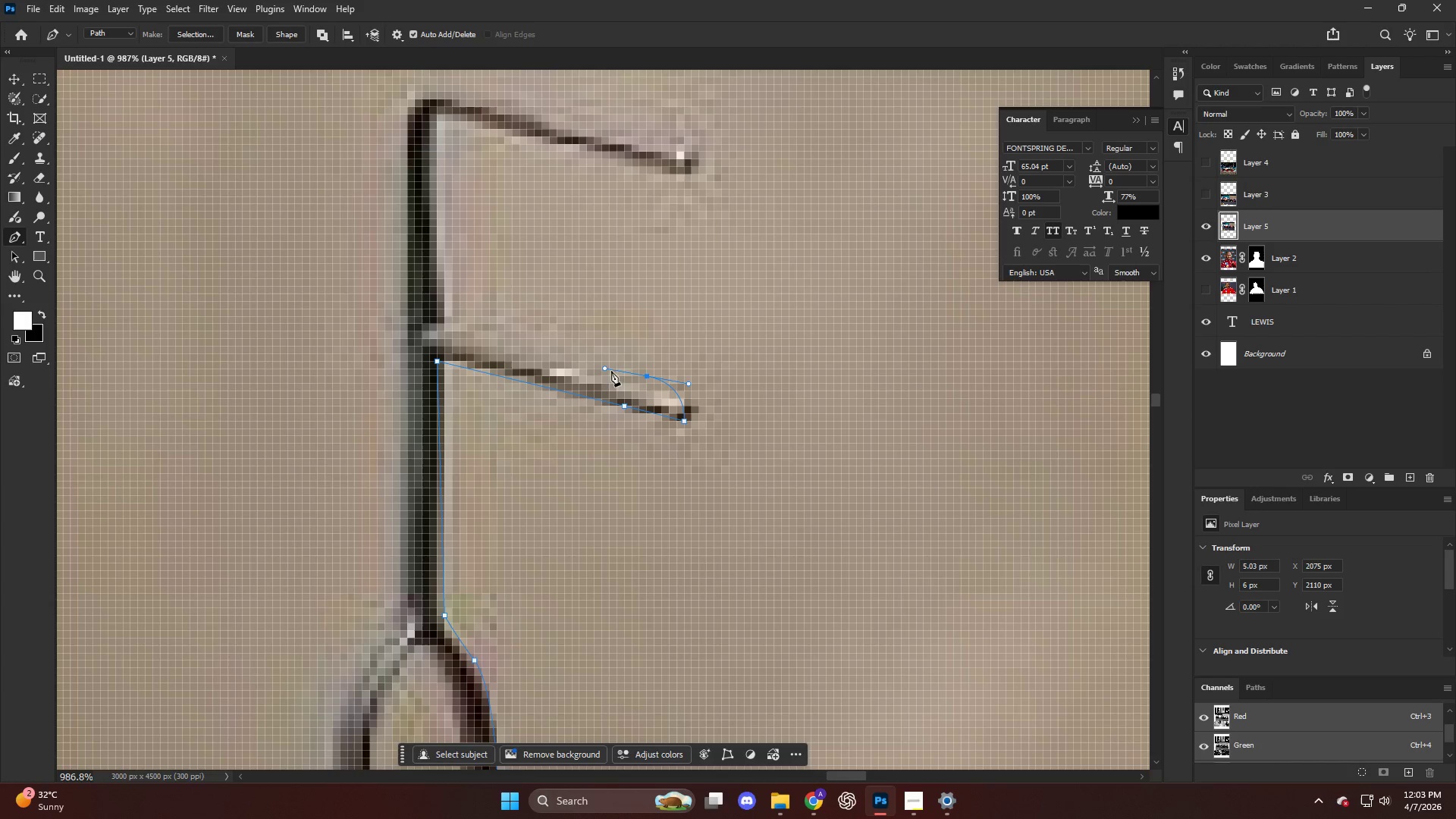 
key(Control+ControlLeft)
 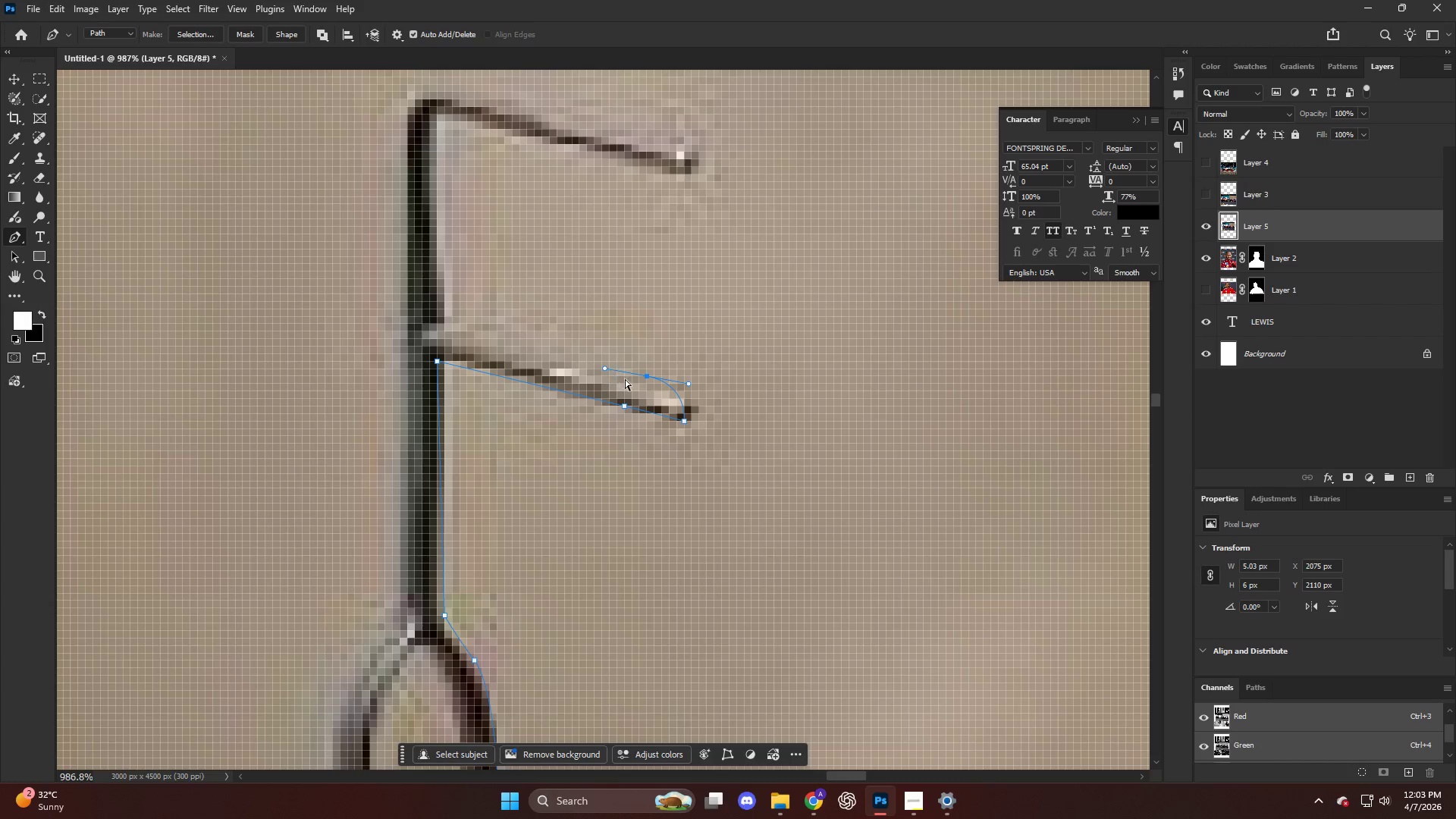 
key(Control+Z)
 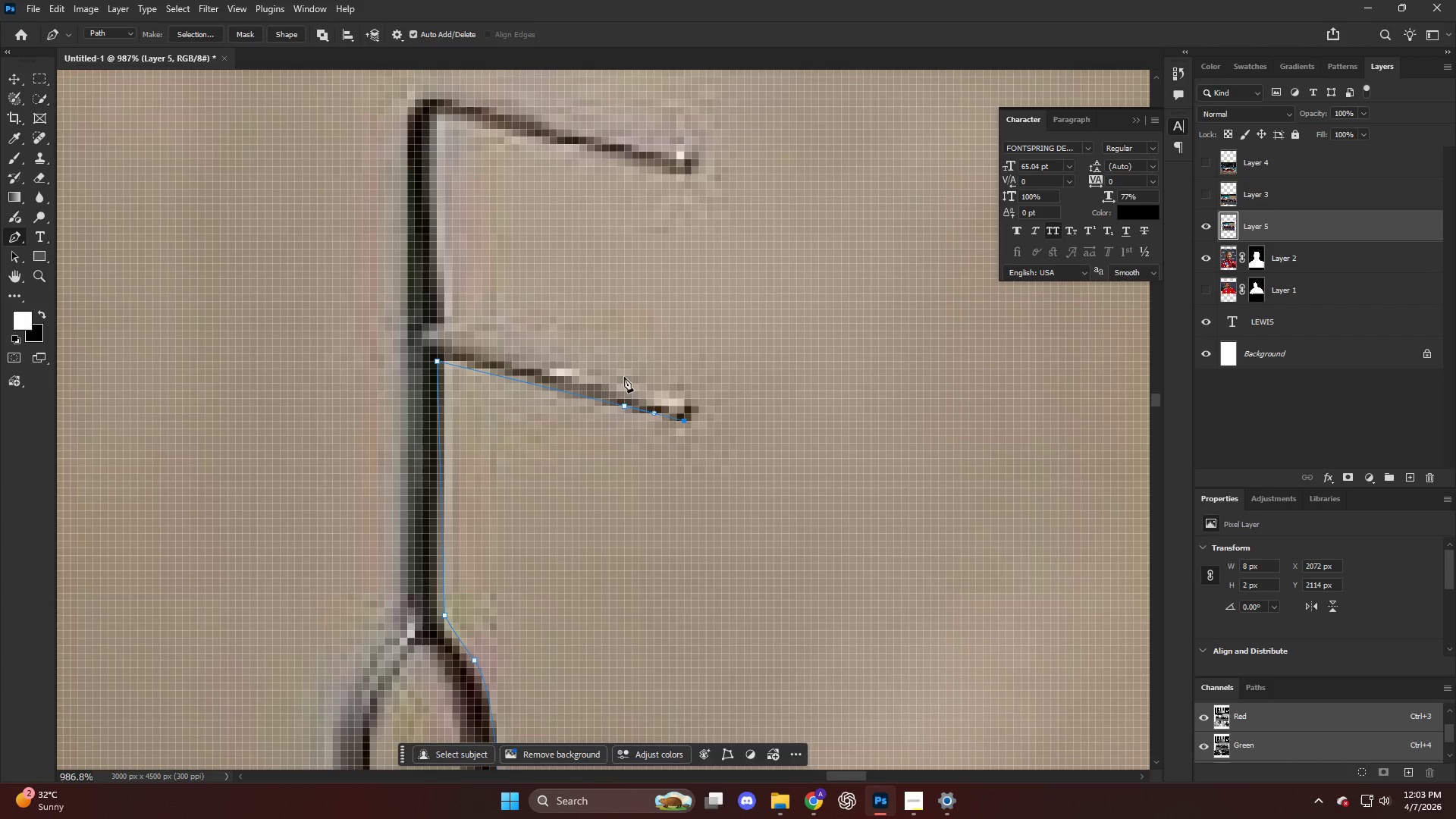 
left_click_drag(start_coordinate=[621, 373], to_coordinate=[523, 343])
 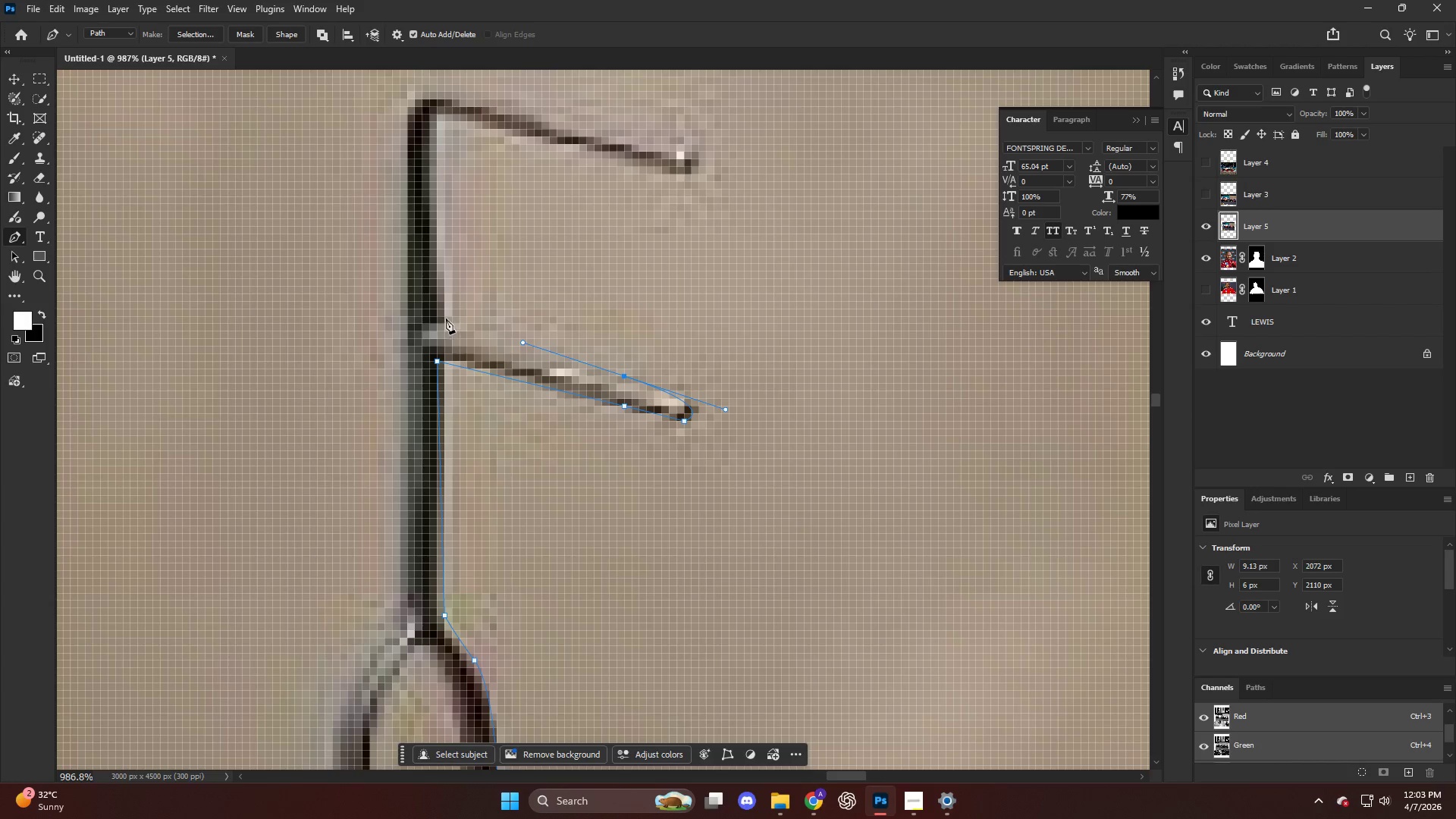 
left_click([445, 318])
 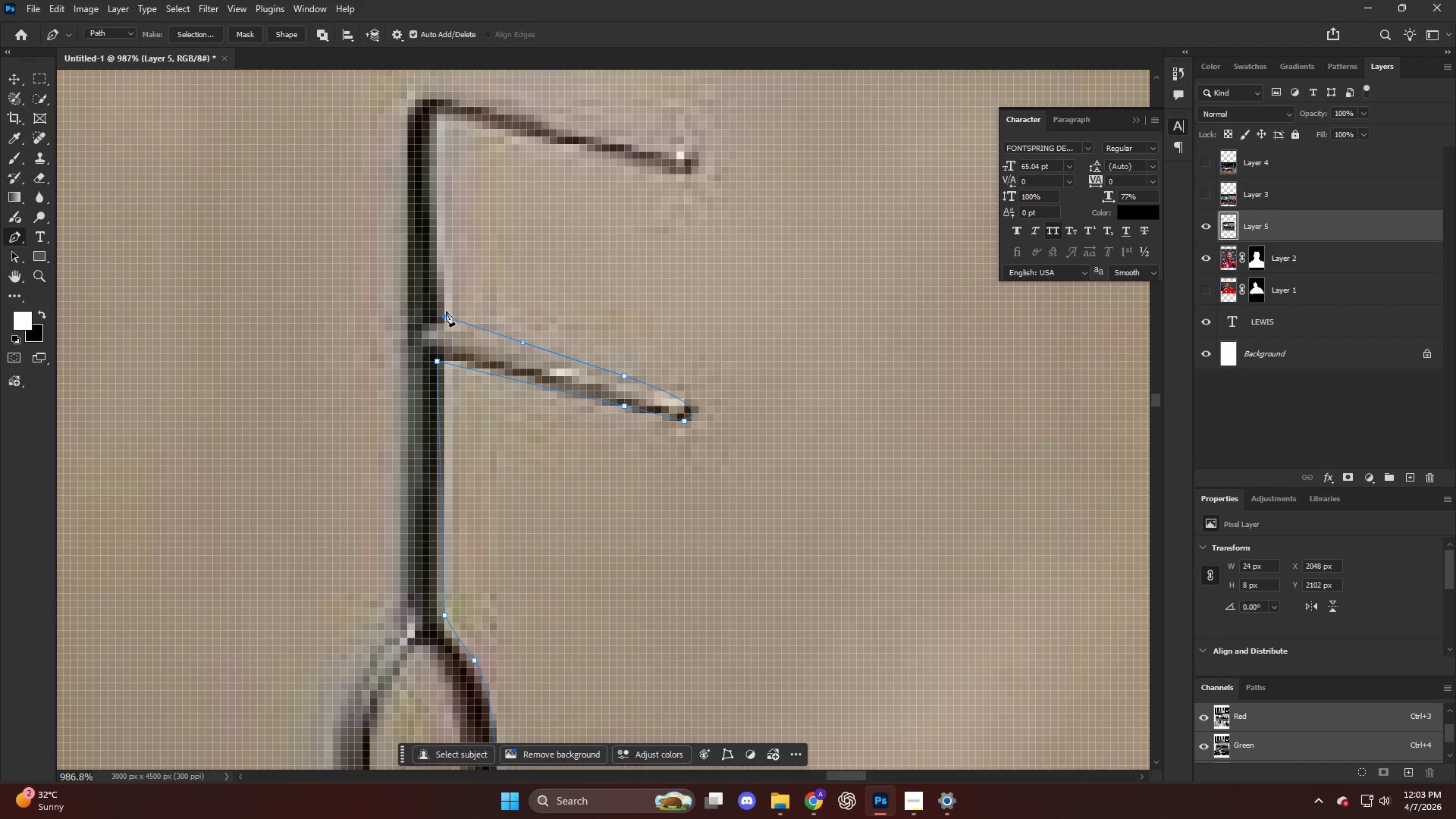 
key(Alt+AltLeft)
 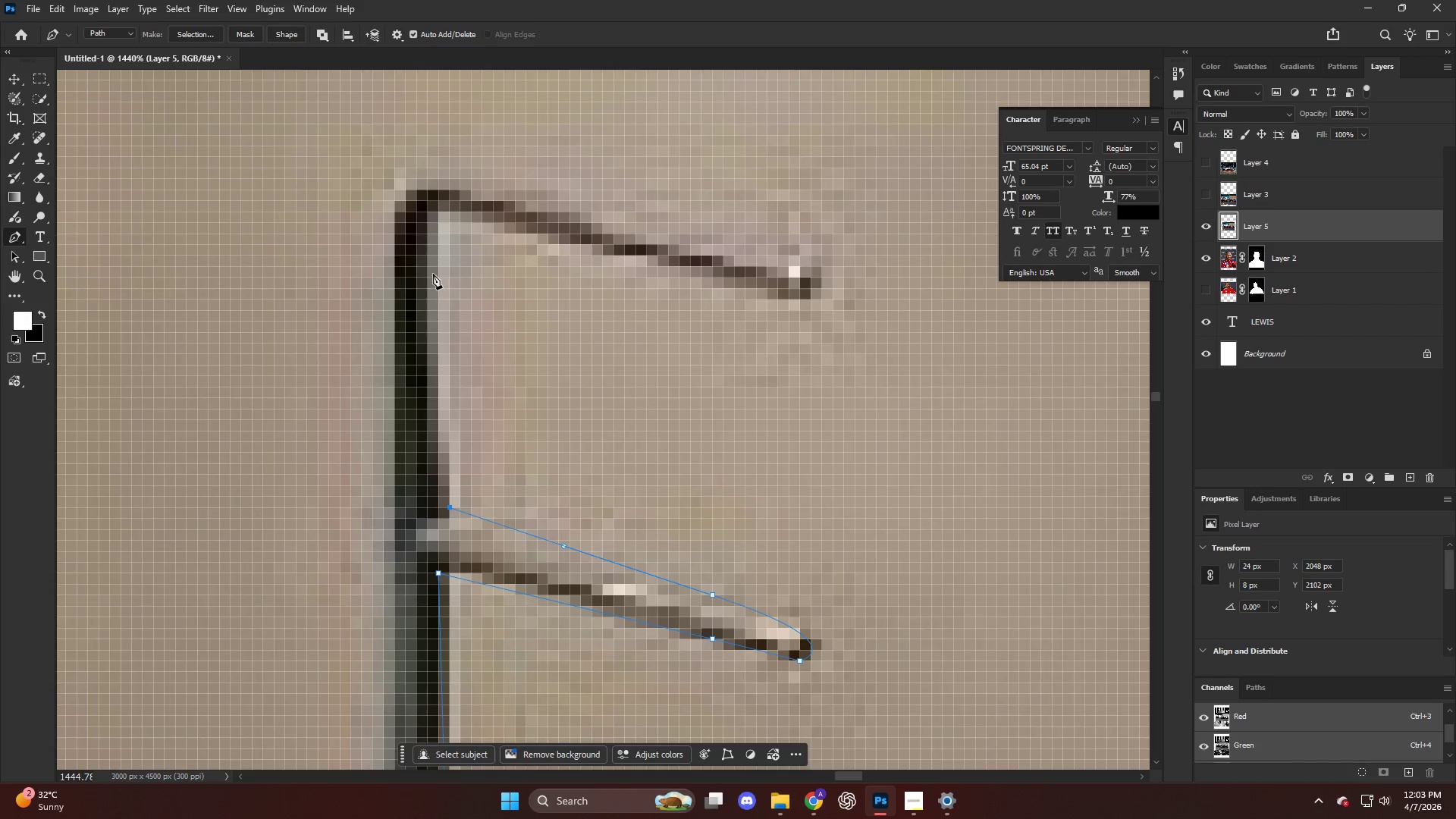 
left_click_drag(start_coordinate=[433, 270], to_coordinate=[435, 244])
 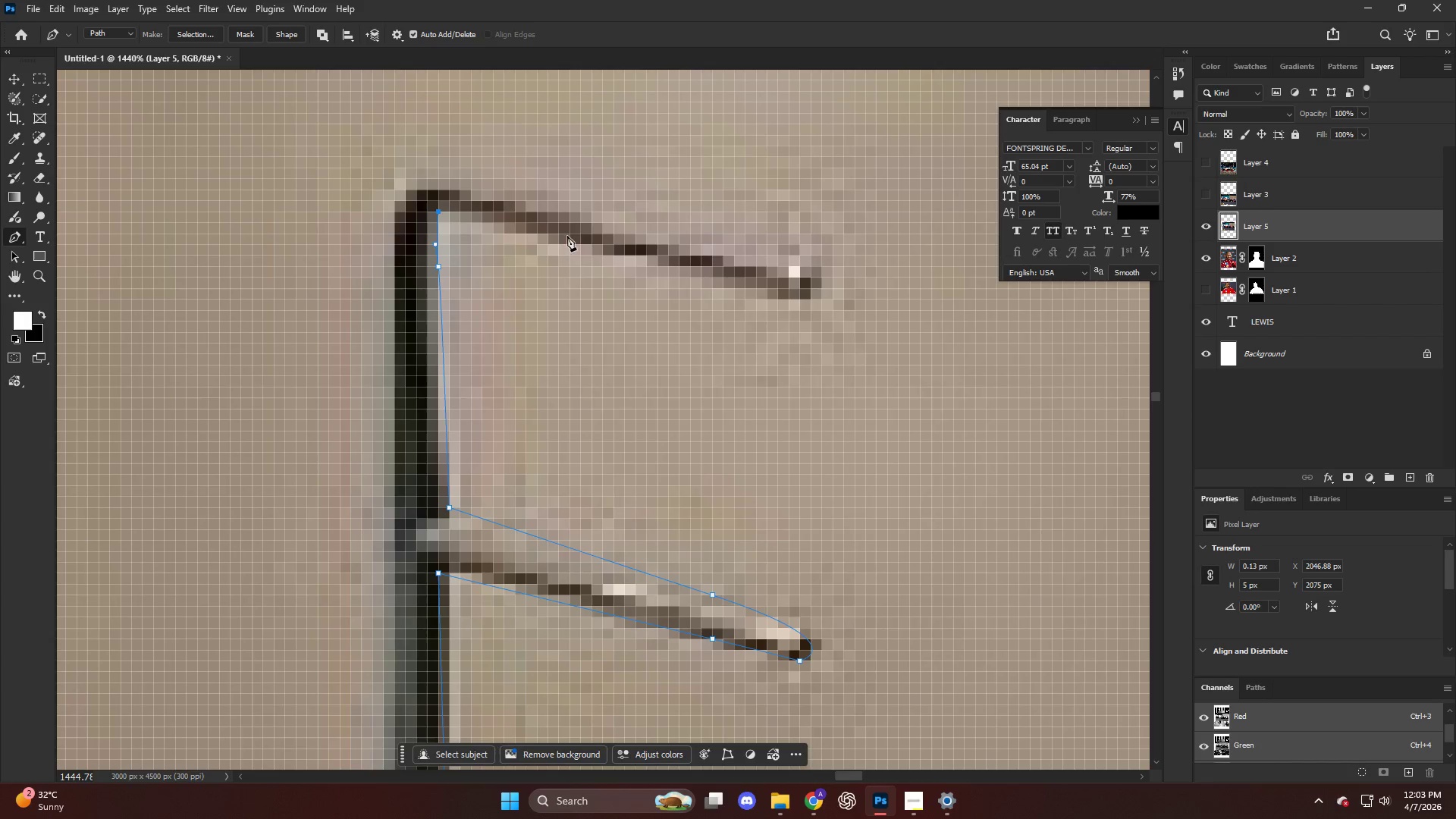 
scroll: coordinate [434, 284], scroll_direction: up, amount: 14.0
 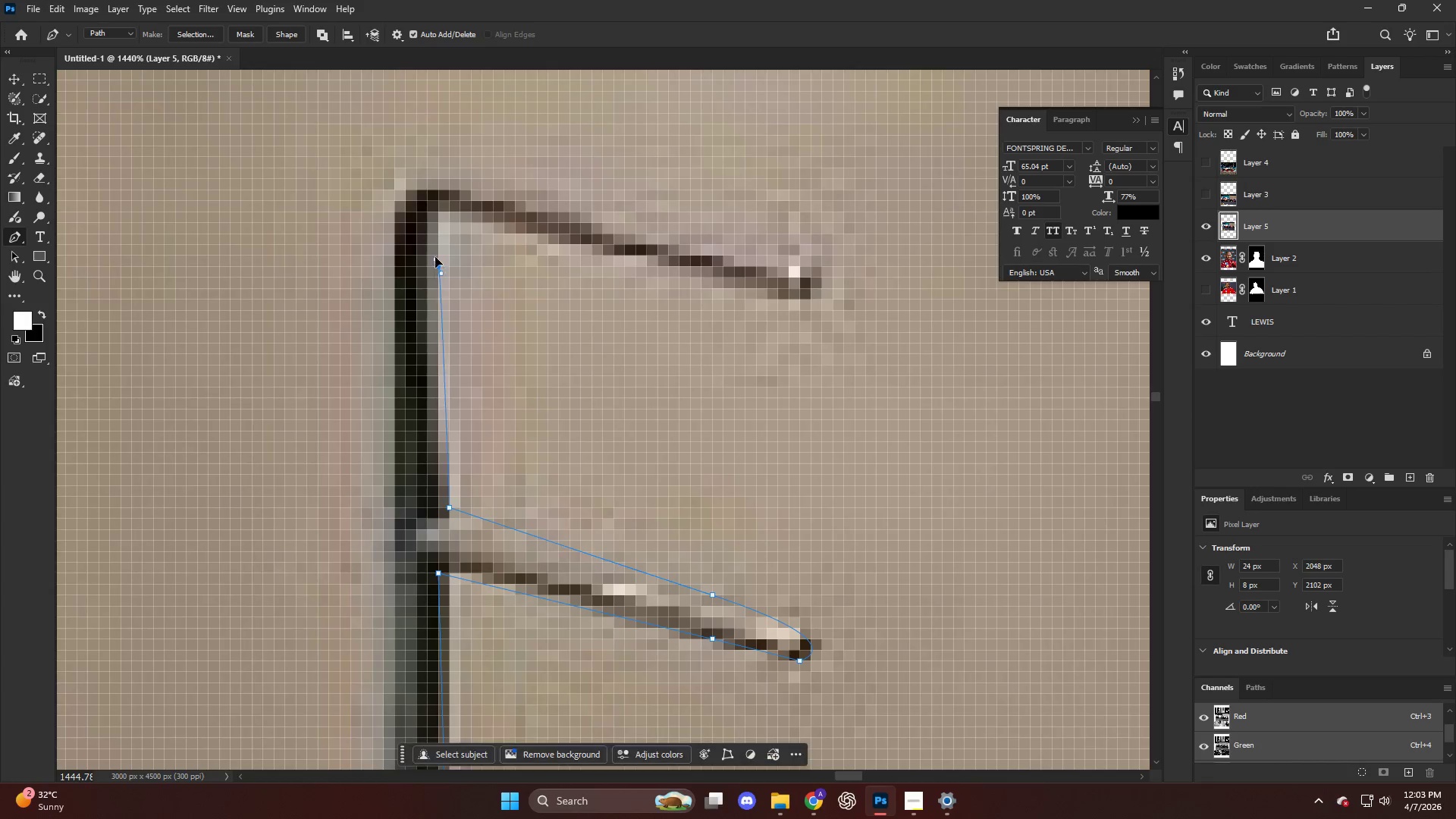 
left_click_drag(start_coordinate=[582, 246], to_coordinate=[653, 265])
 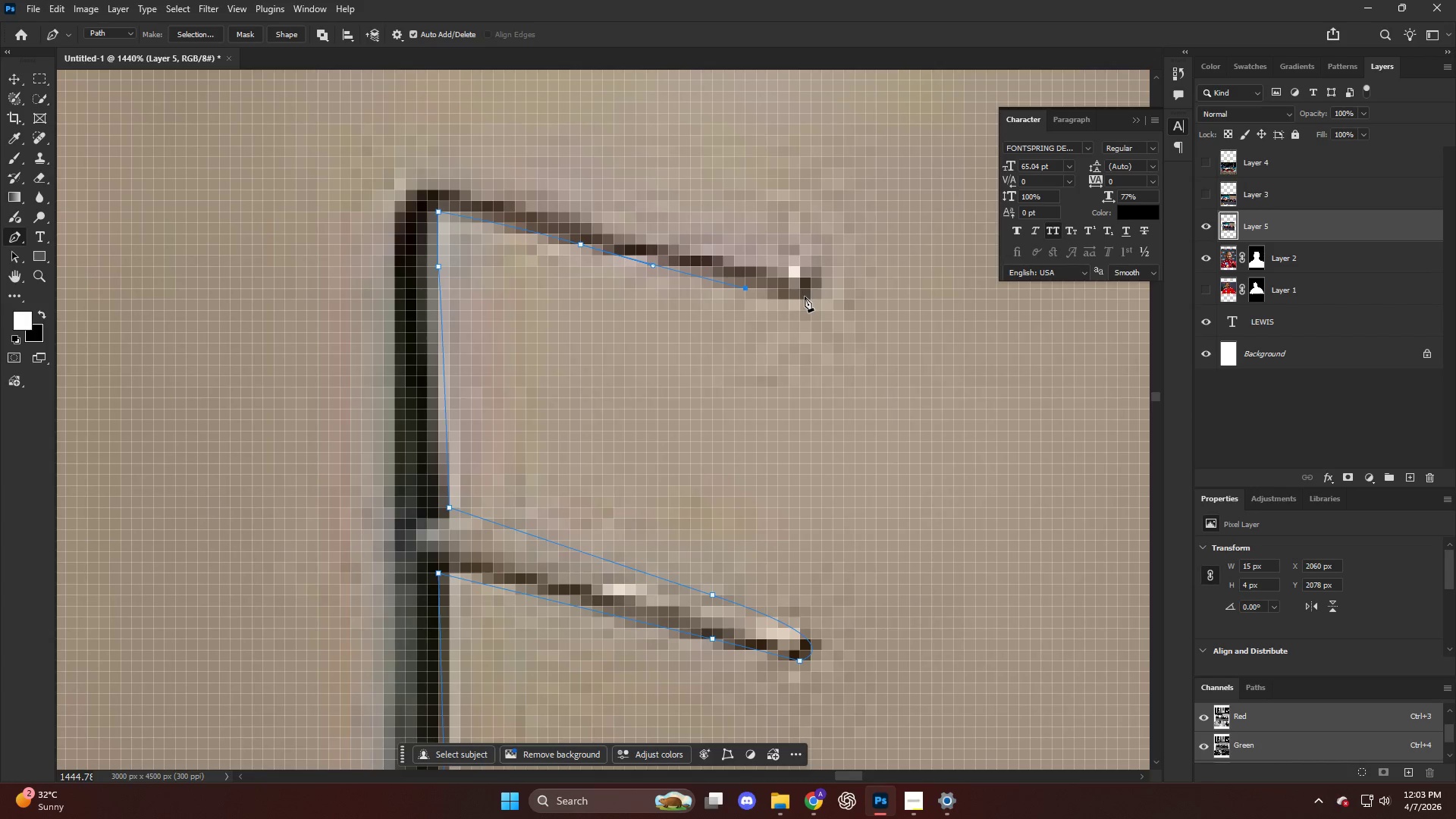 
left_click([807, 300])
 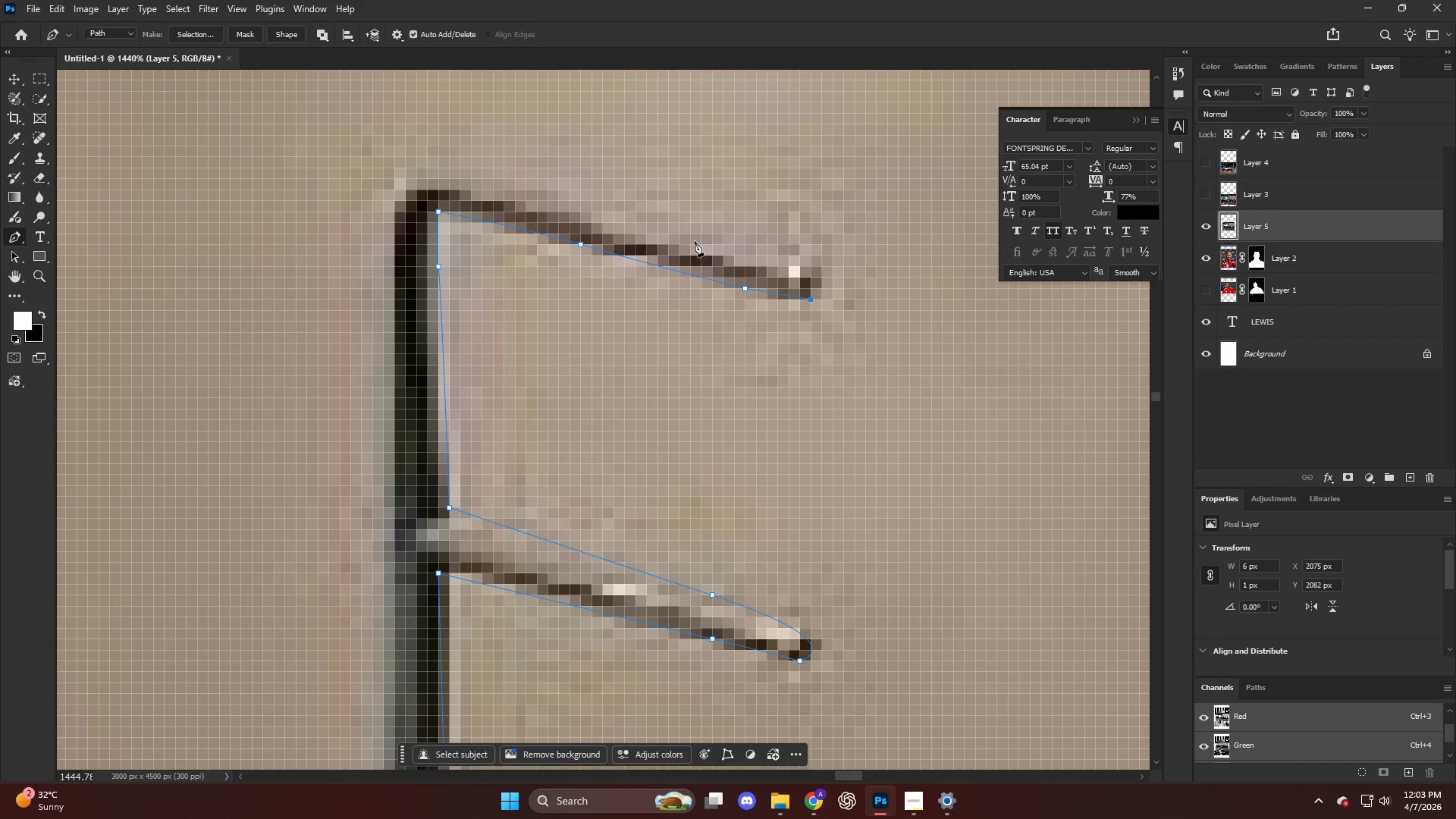 
left_click_drag(start_coordinate=[685, 238], to_coordinate=[500, 188])
 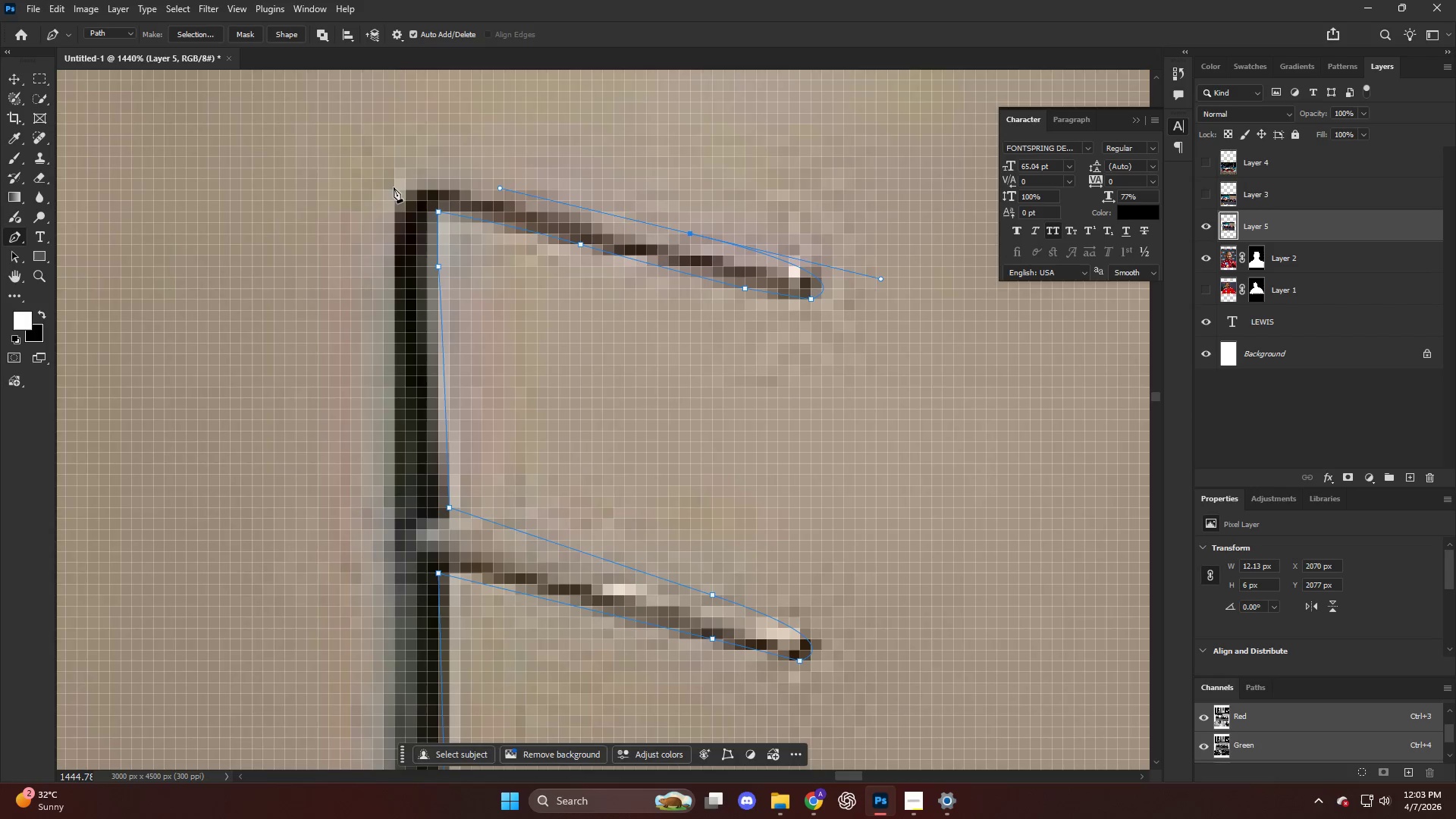 
left_click_drag(start_coordinate=[394, 190], to_coordinate=[393, 240])
 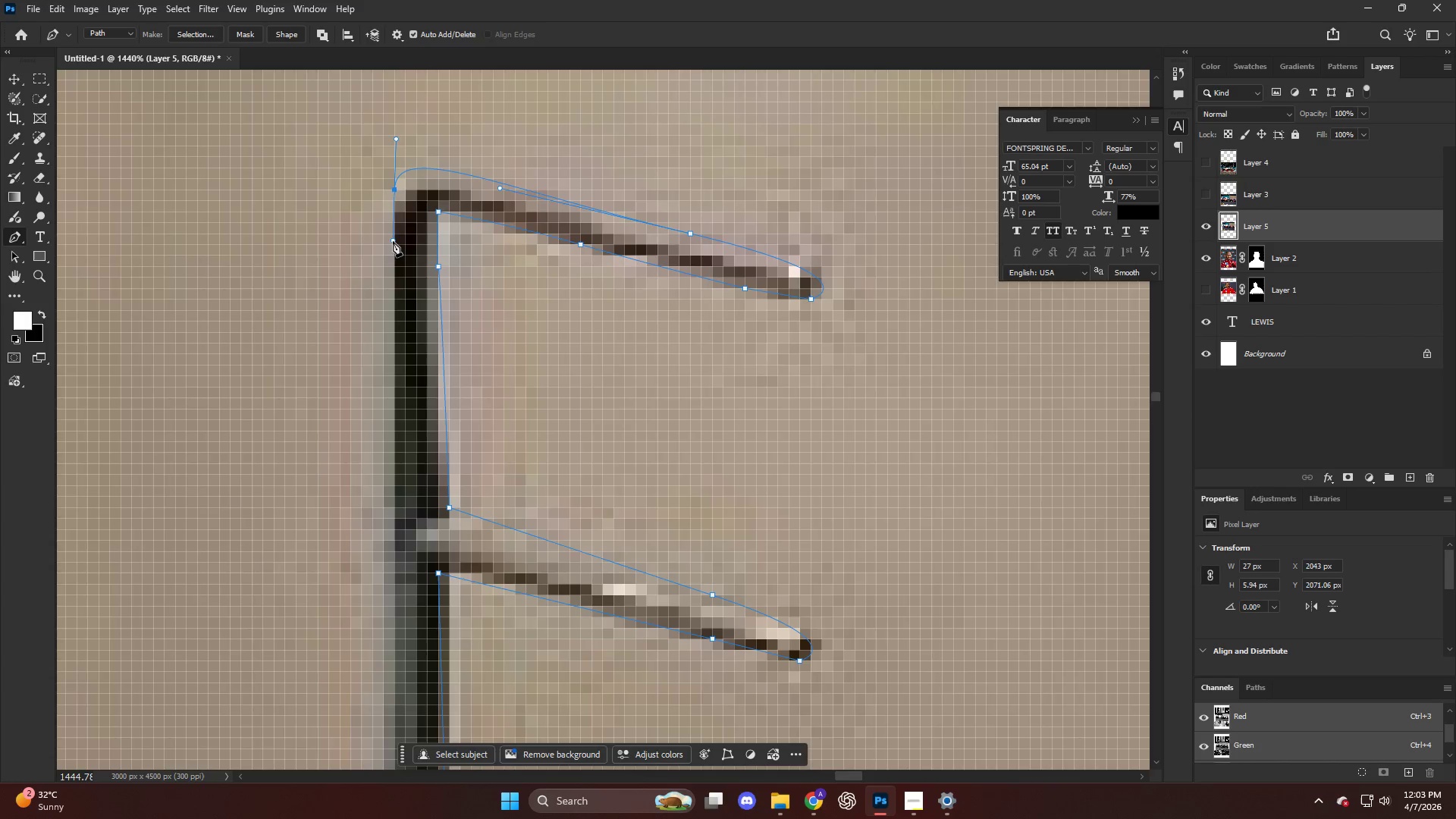 
key(Alt+AltLeft)
 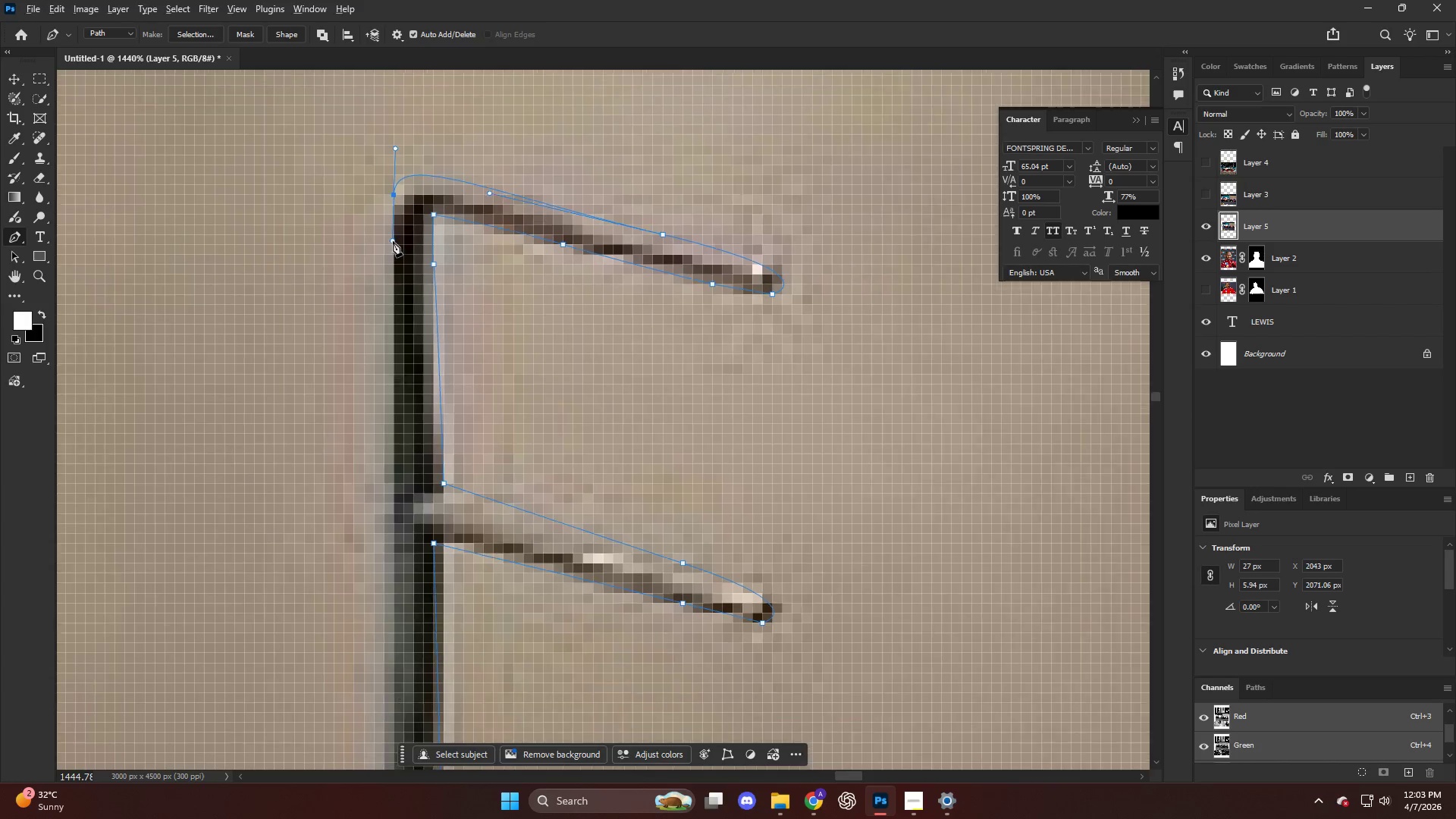 
key(Alt+AltLeft)
 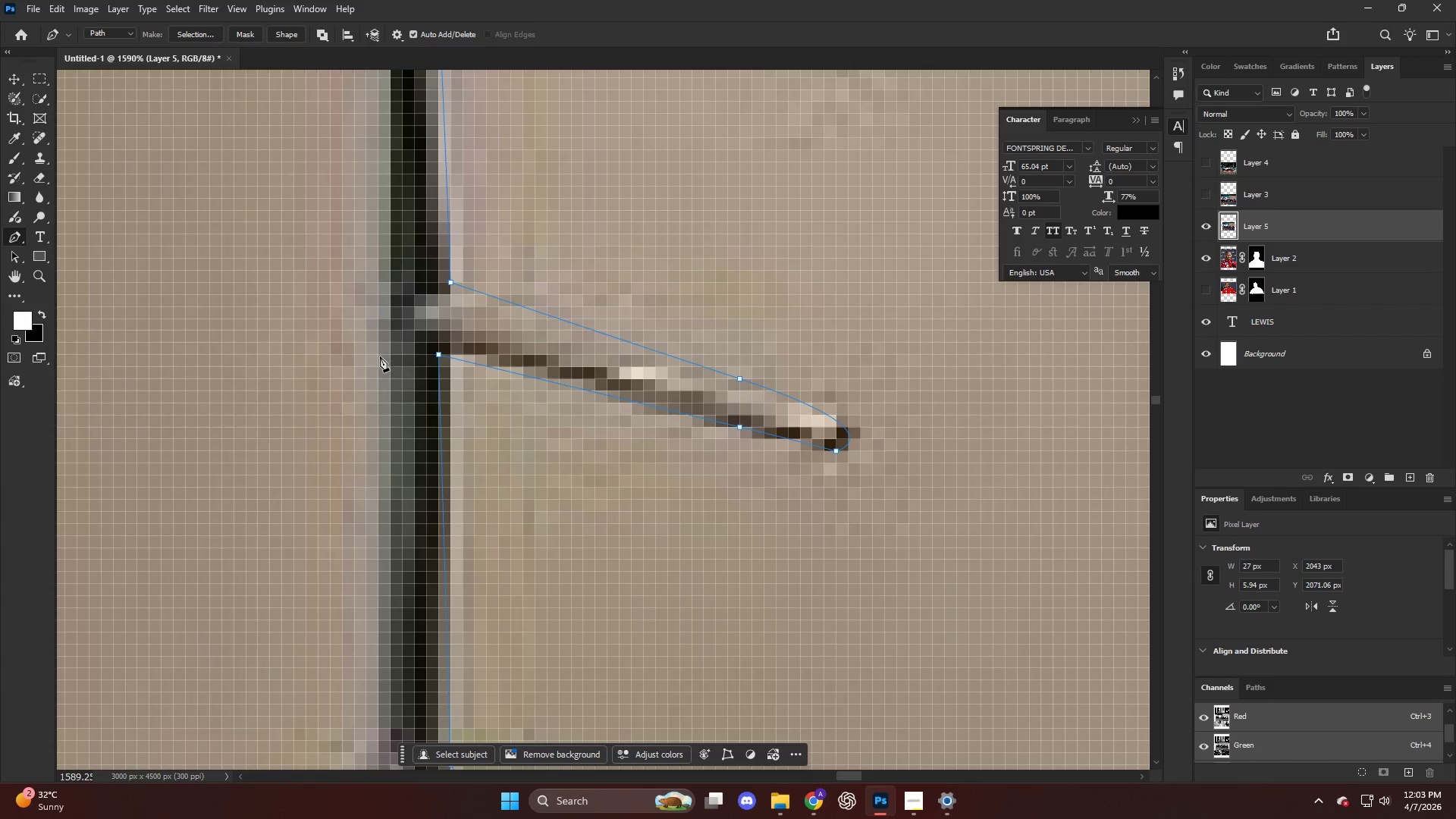 
left_click([378, 358])
 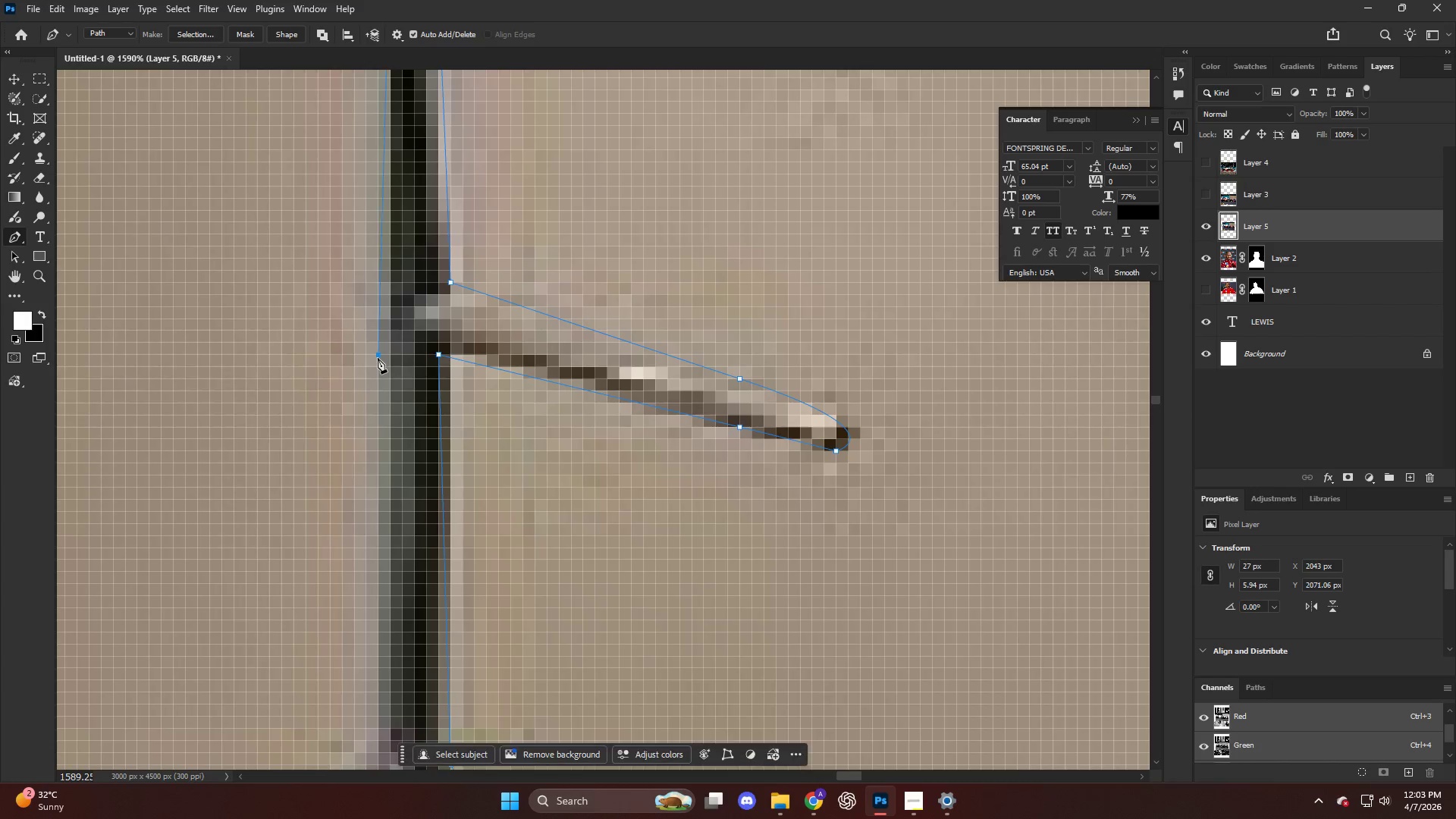 
scroll: coordinate [400, 338], scroll_direction: down, amount: 9.0
 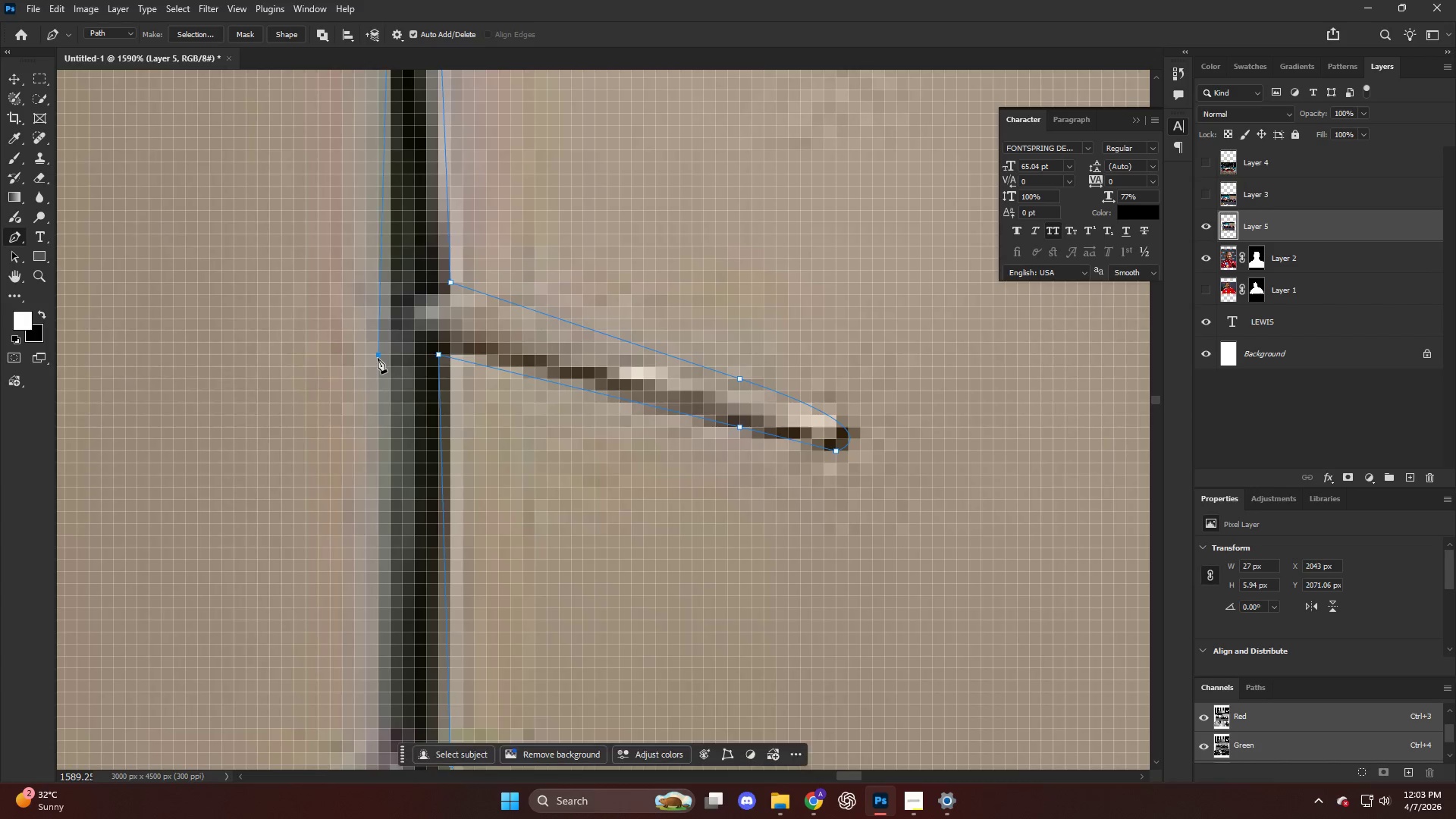 
hold_key(key=AltLeft, duration=0.38)
 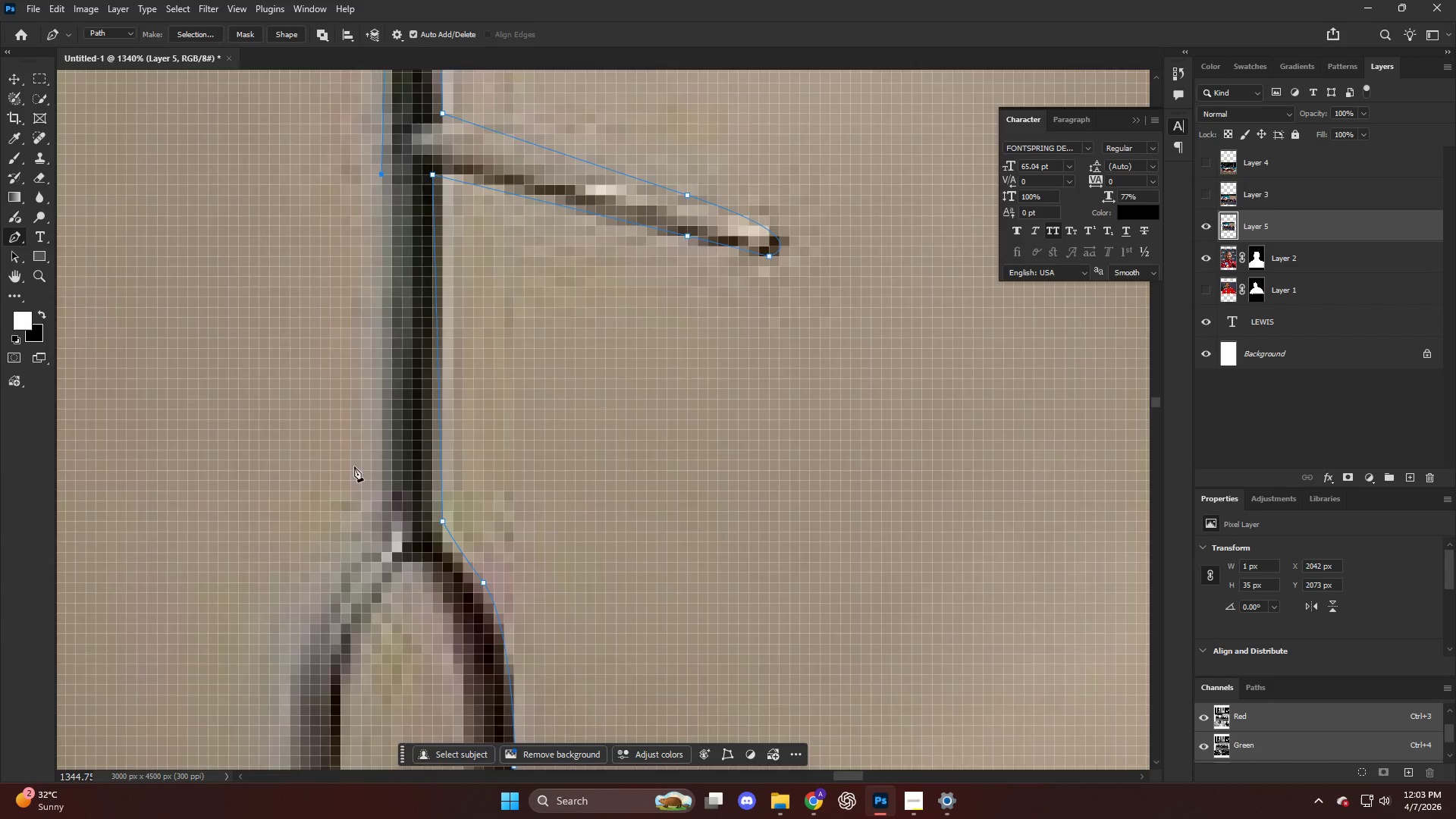 
key(Alt+AltLeft)
 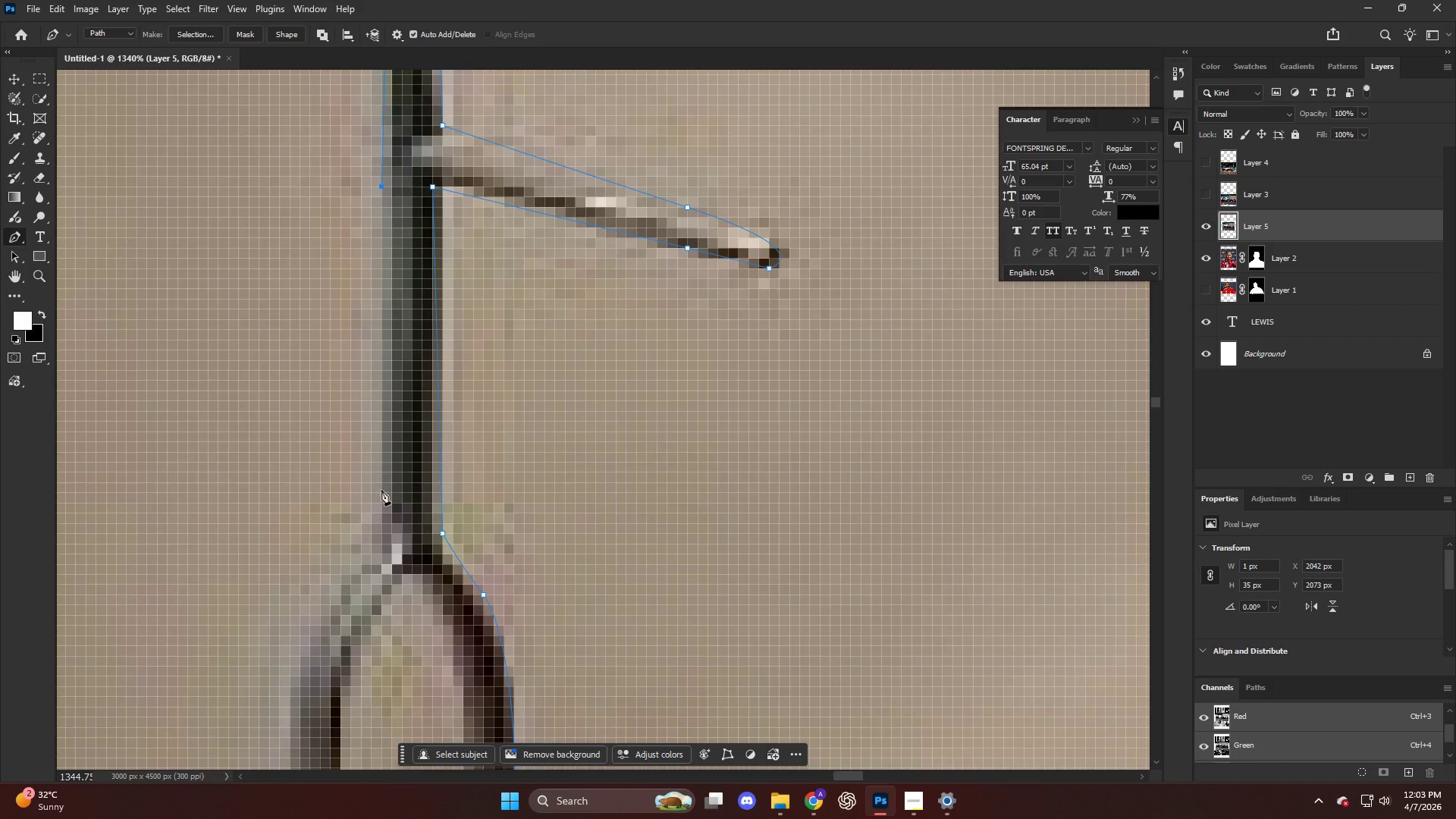 
scroll: coordinate [368, 412], scroll_direction: down, amount: 9.0
 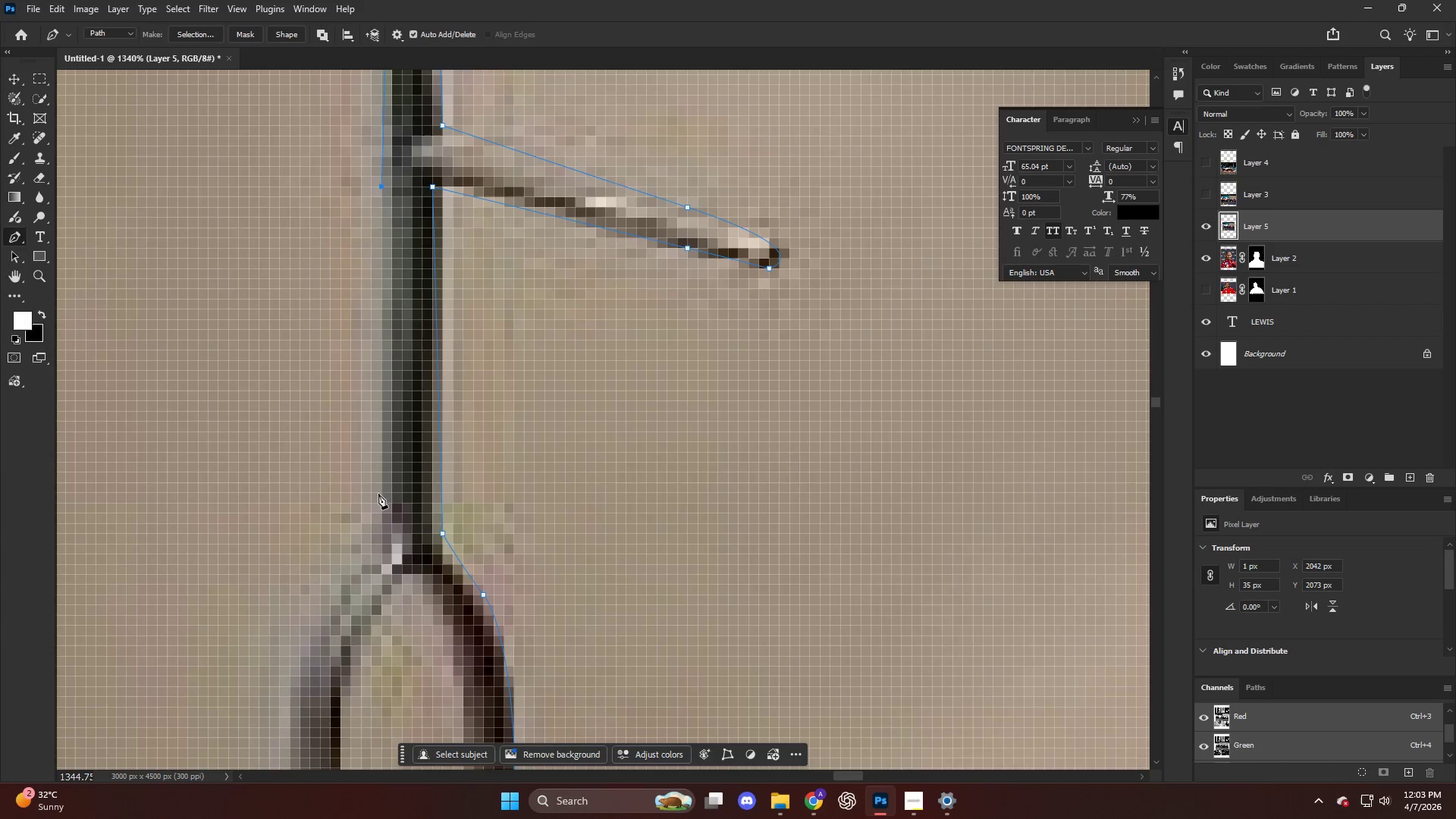 
left_click([378, 494])
 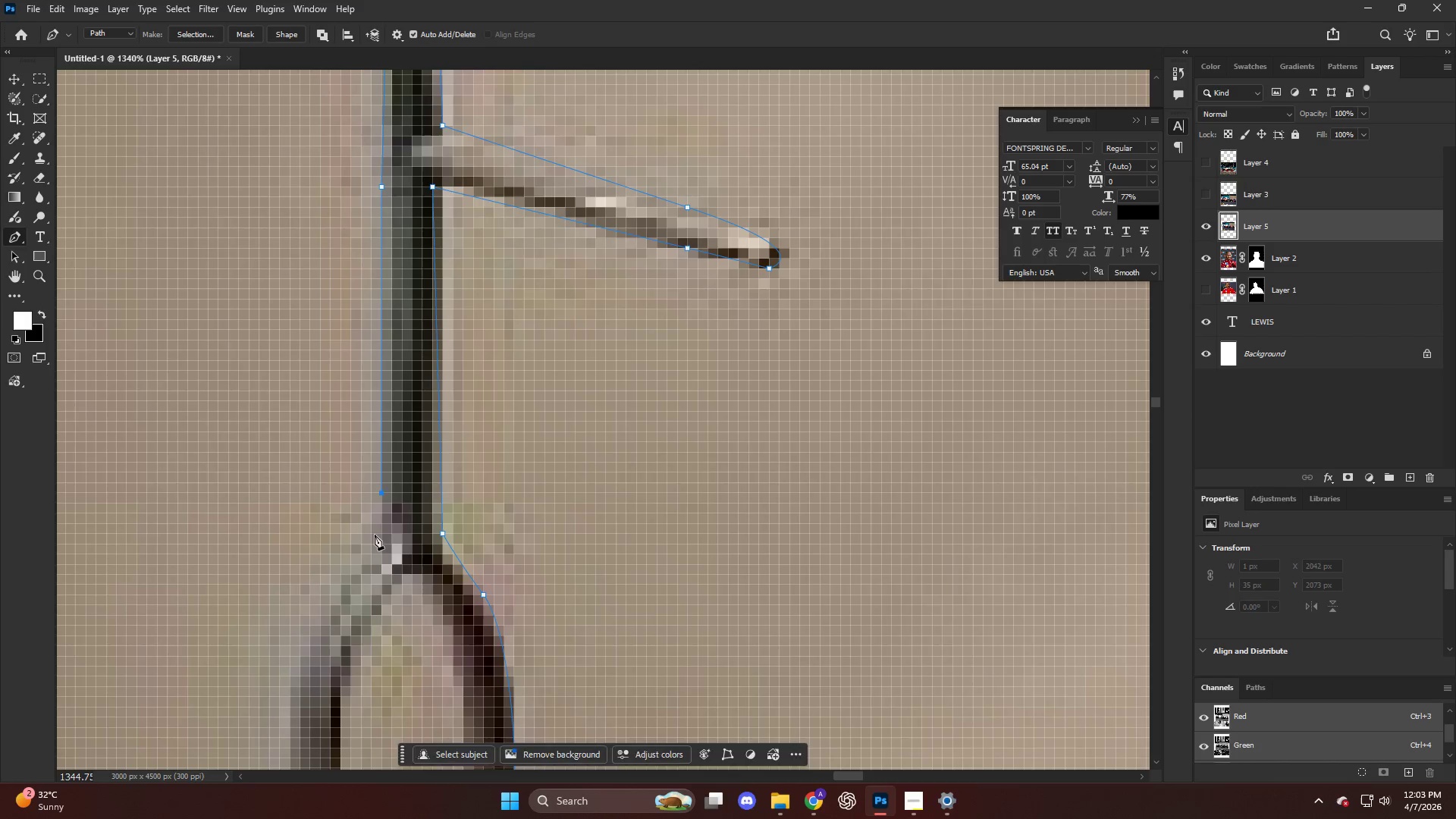 
hold_key(key=AltLeft, duration=0.33)
 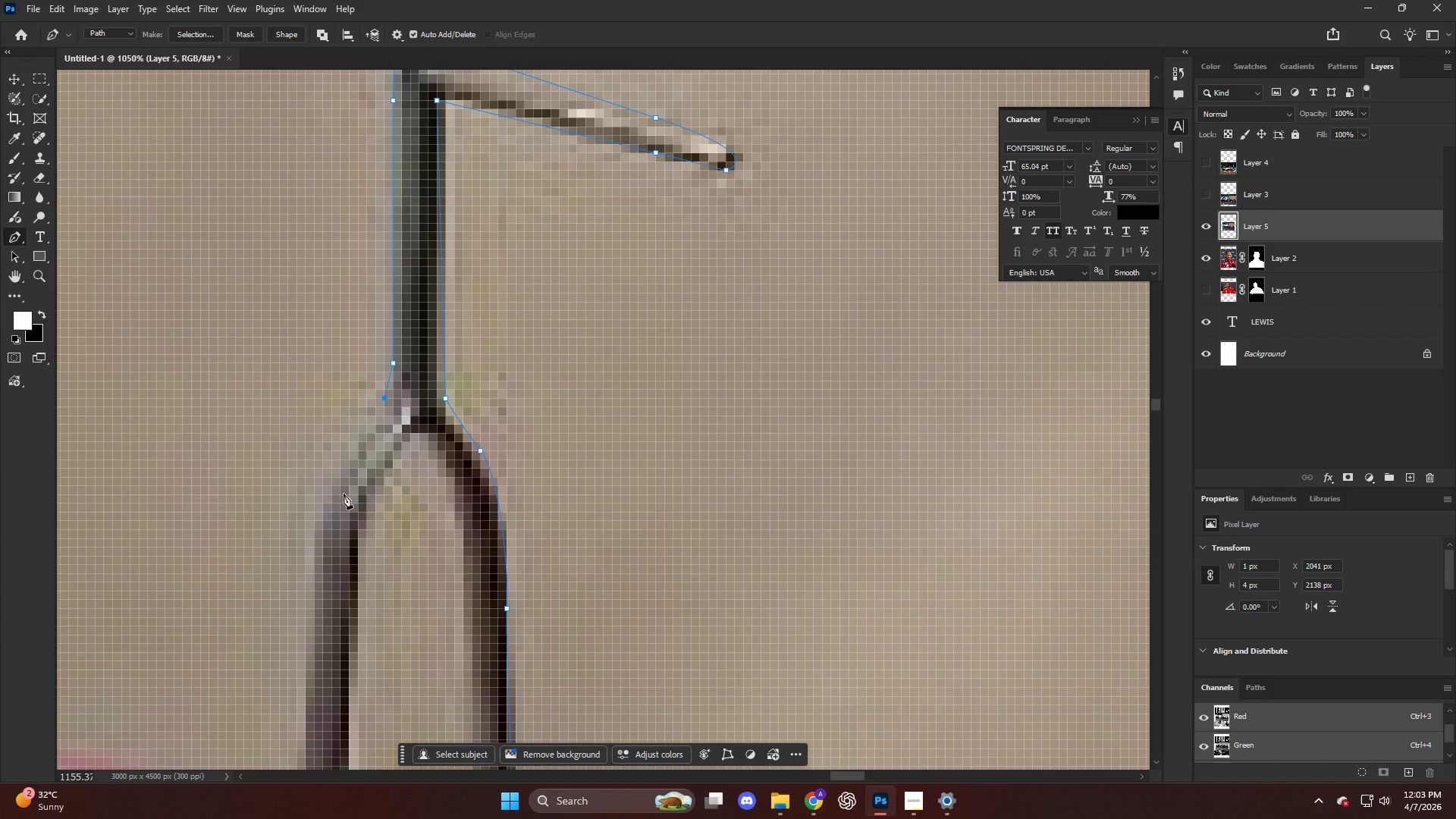 
key(Alt+AltLeft)
 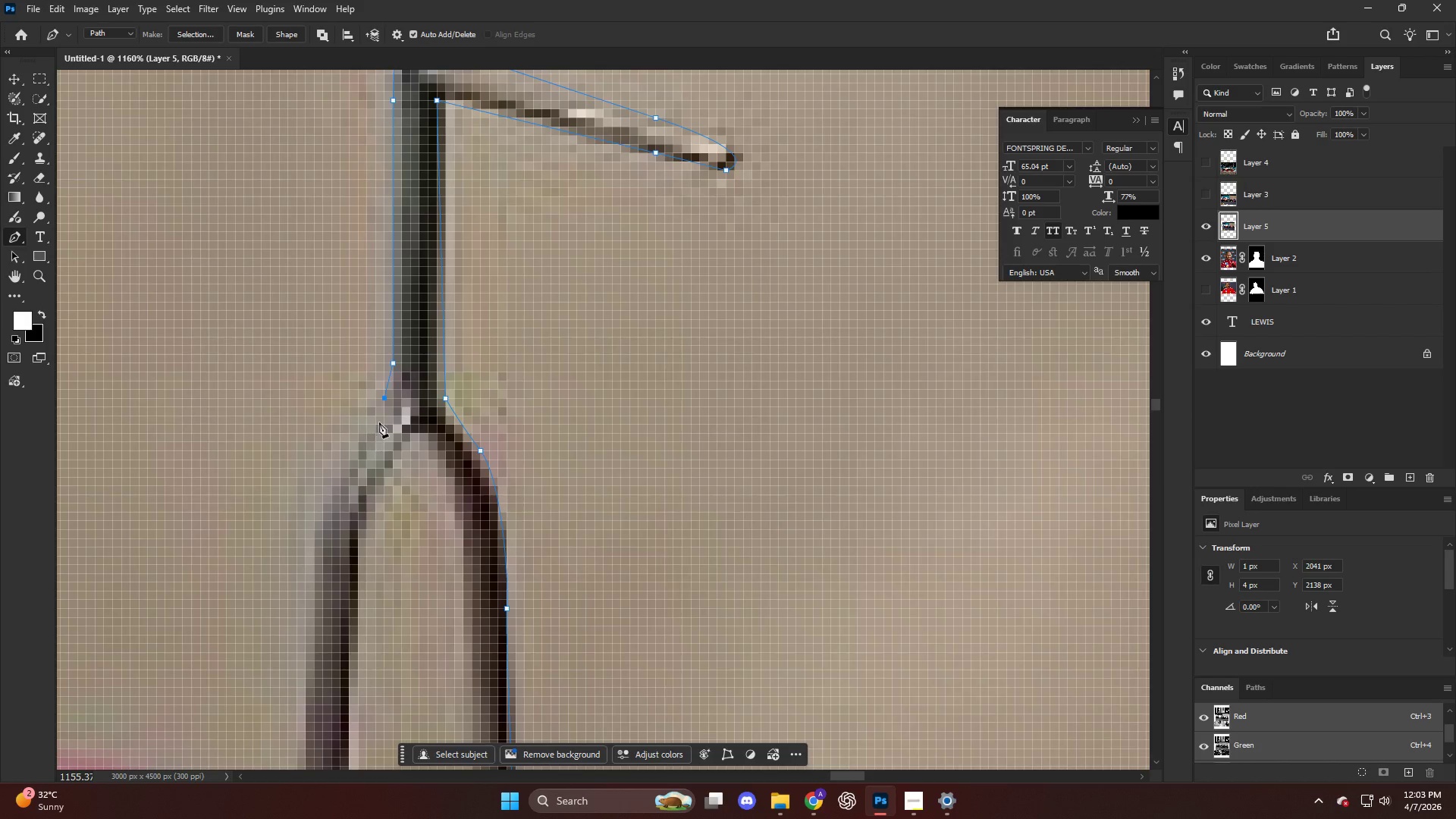 
scroll: coordinate [339, 514], scroll_direction: down, amount: 9.0
 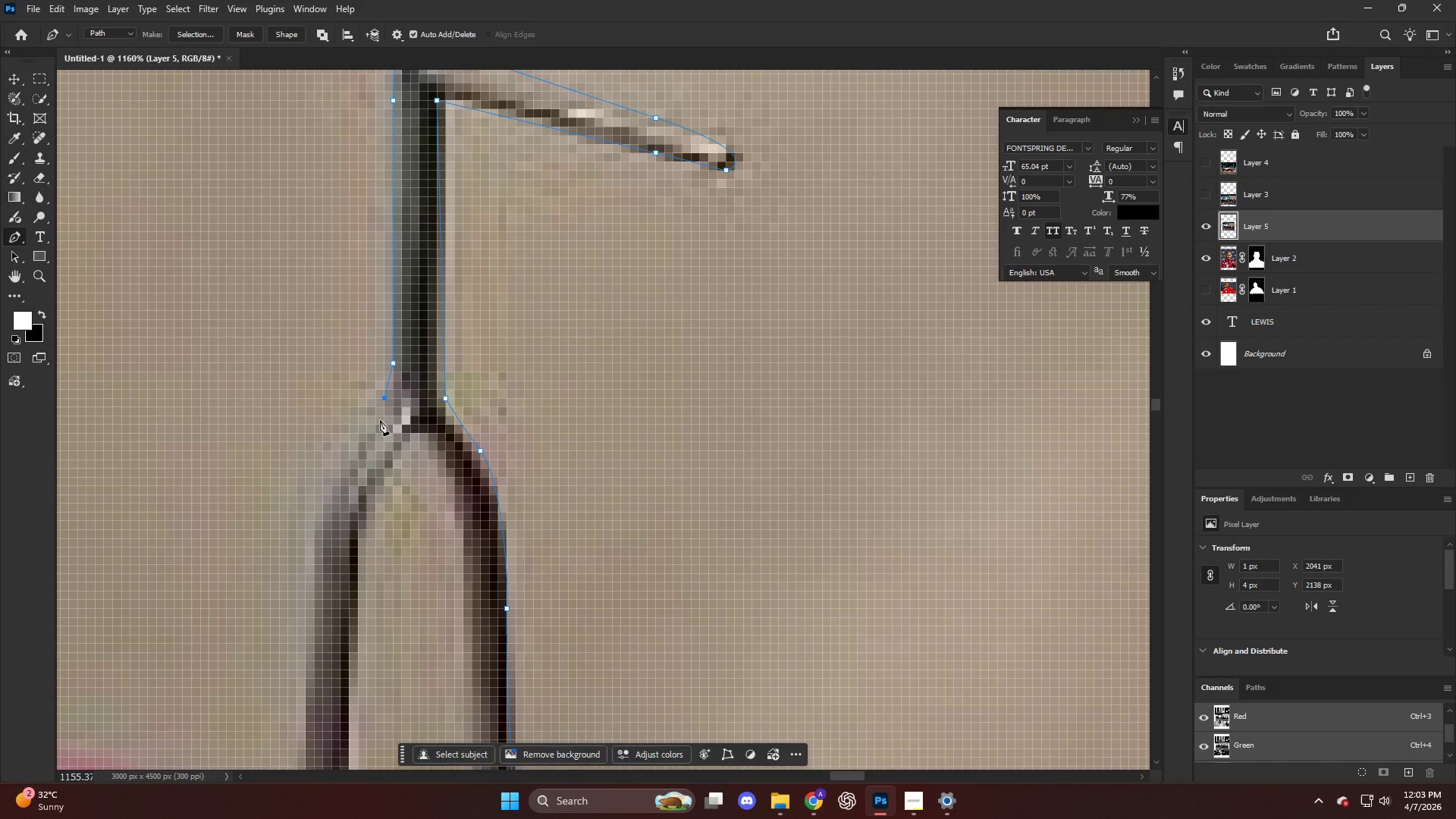 
left_click([380, 419])
 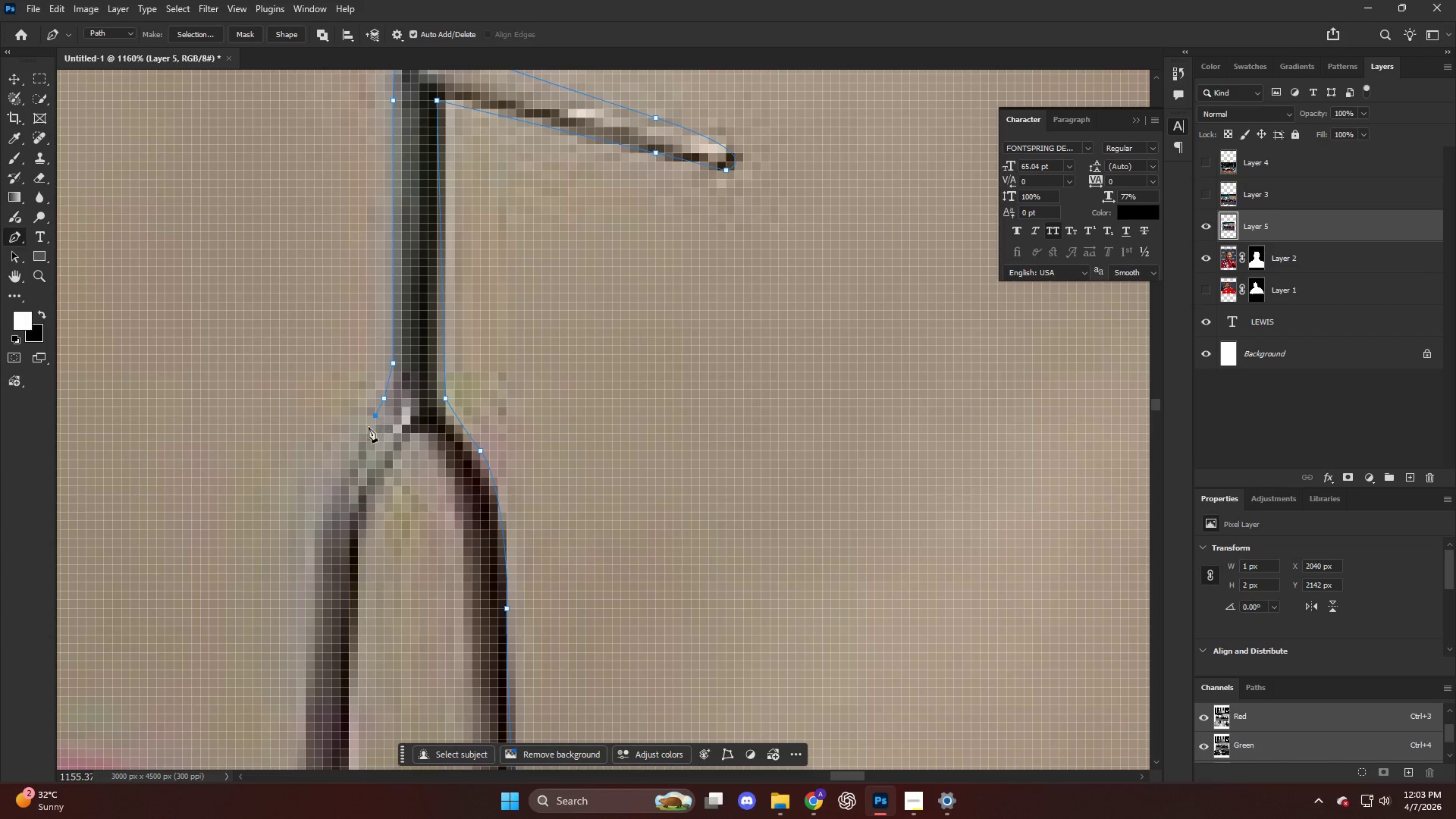 
scroll: coordinate [312, 490], scroll_direction: down, amount: 5.0
 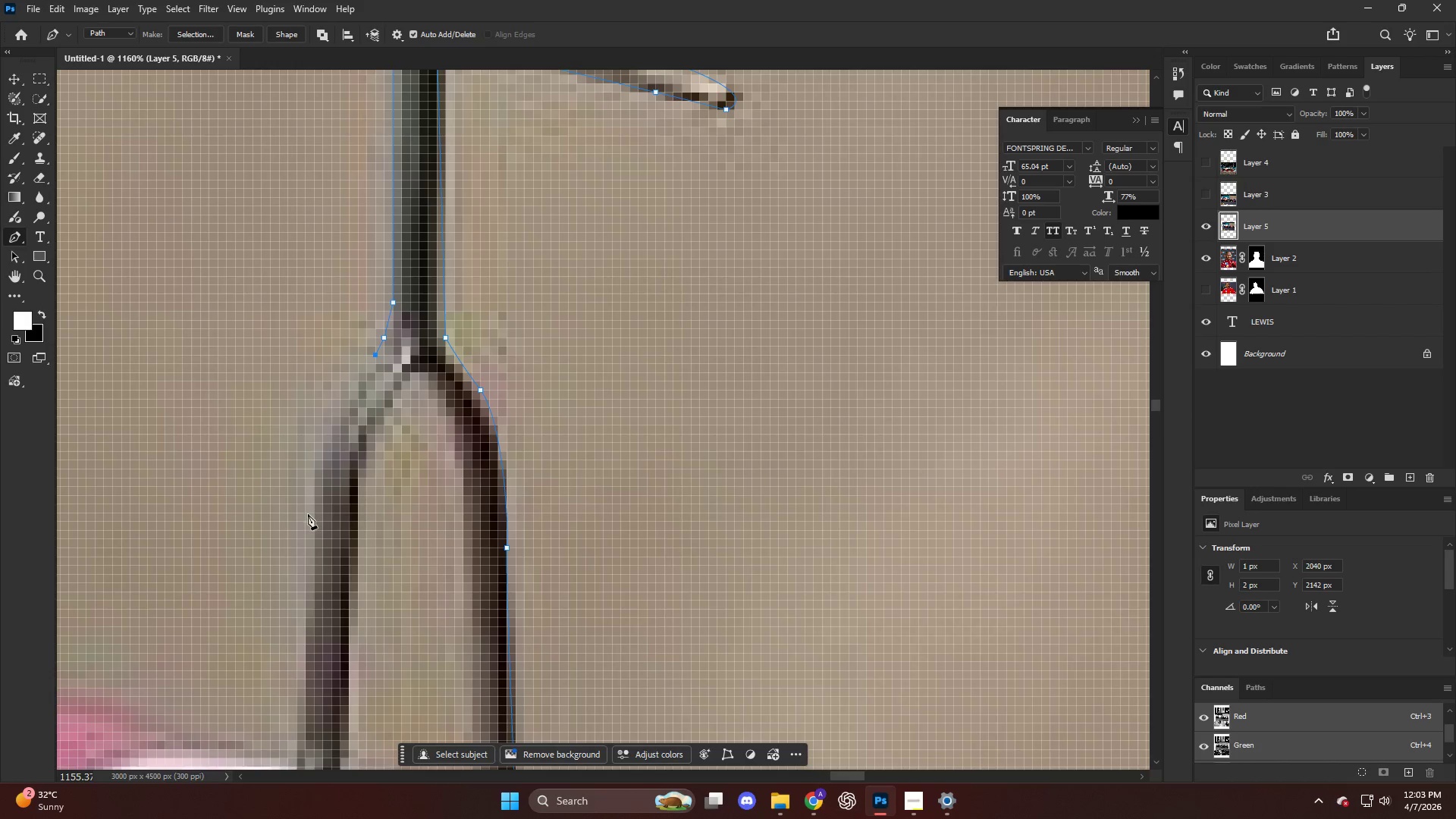 
left_click_drag(start_coordinate=[310, 517], to_coordinate=[309, 597])
 